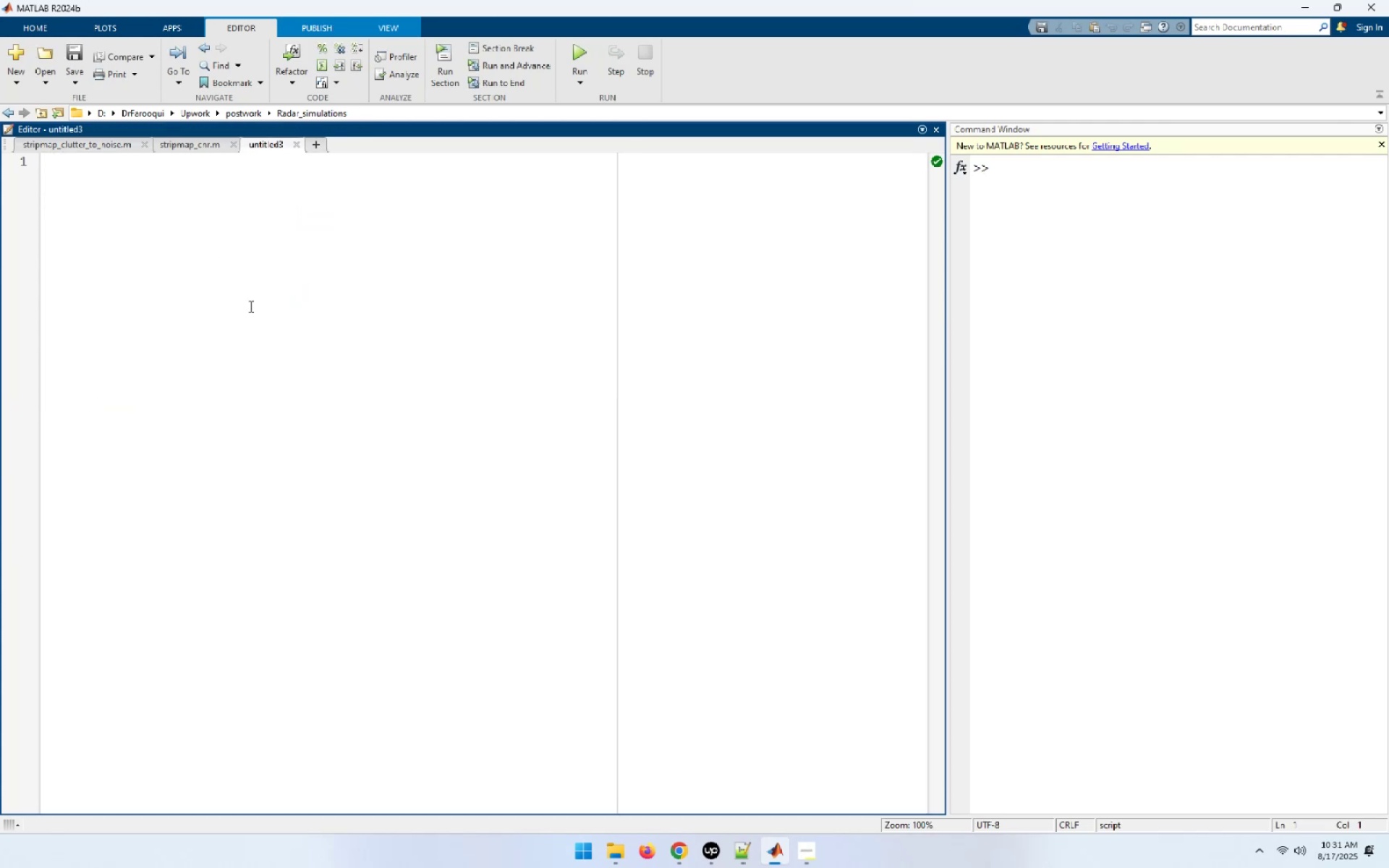 
type(close alll;)
key(Backspace)
key(Backspace)
type(;clear all;clc;)
 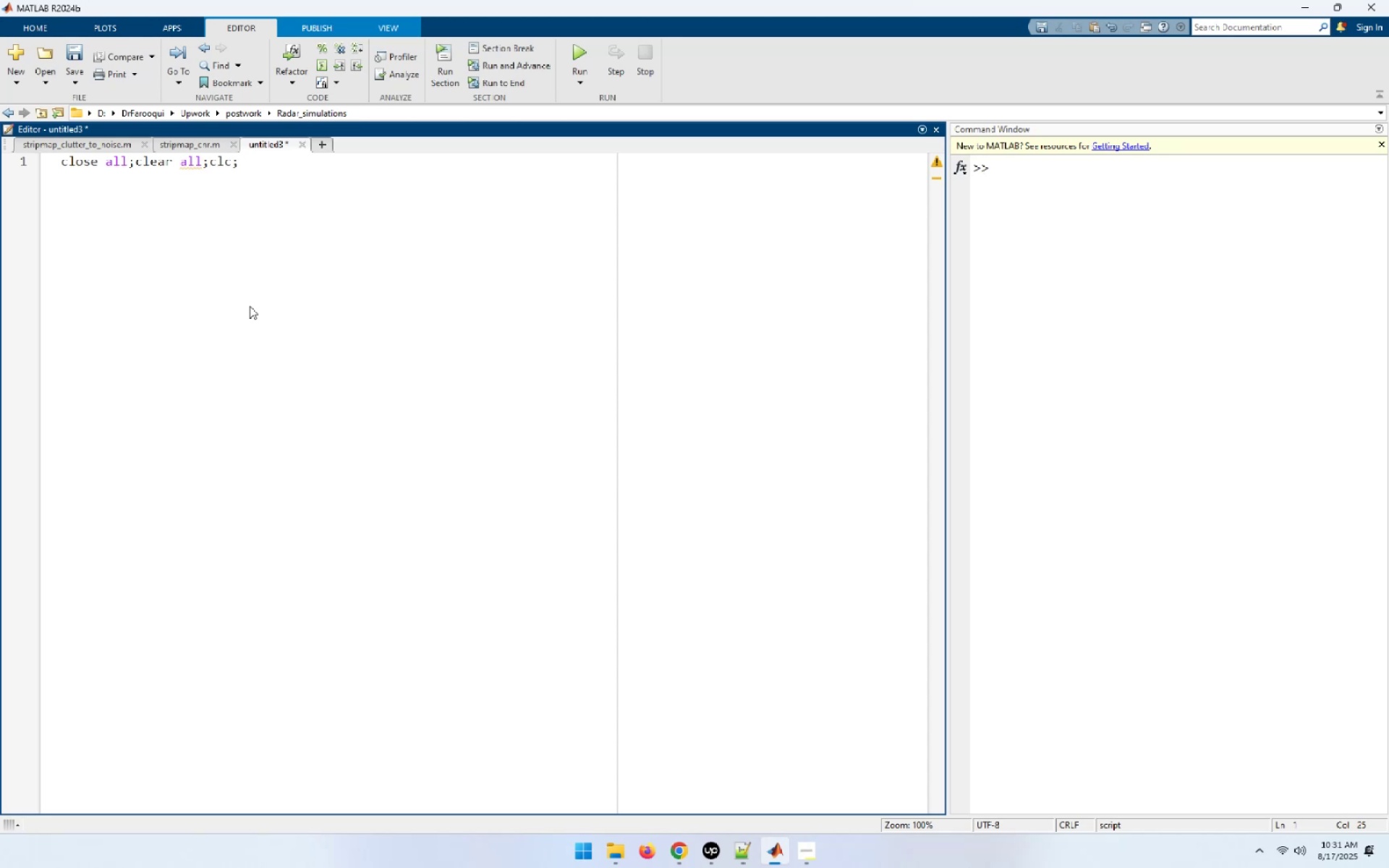 
key(Enter)
 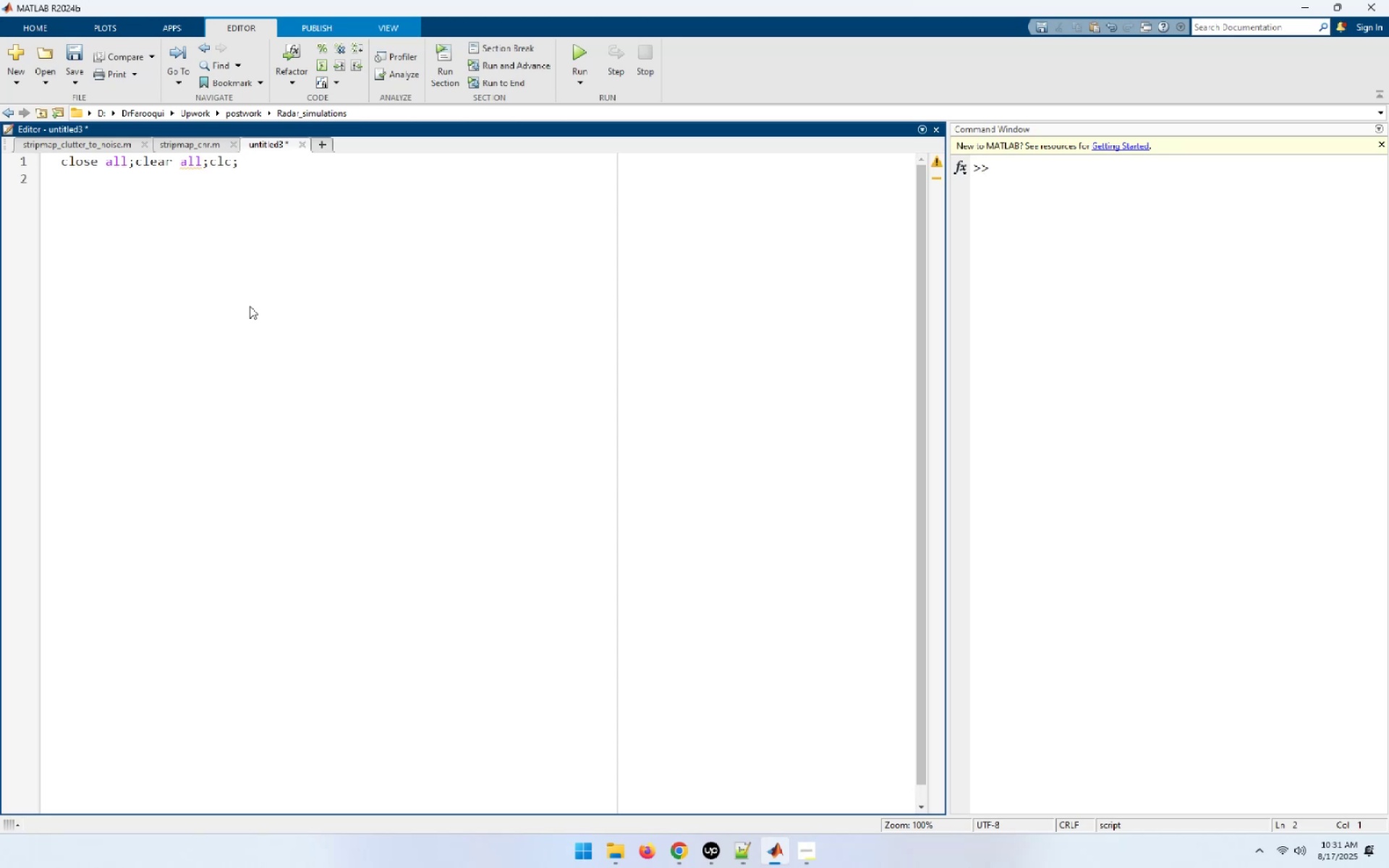 
type(opera)
key(Tab)
type( = [1e9, 2e0)
key(Backspace)
type(9, 6e9, 10e9];)
 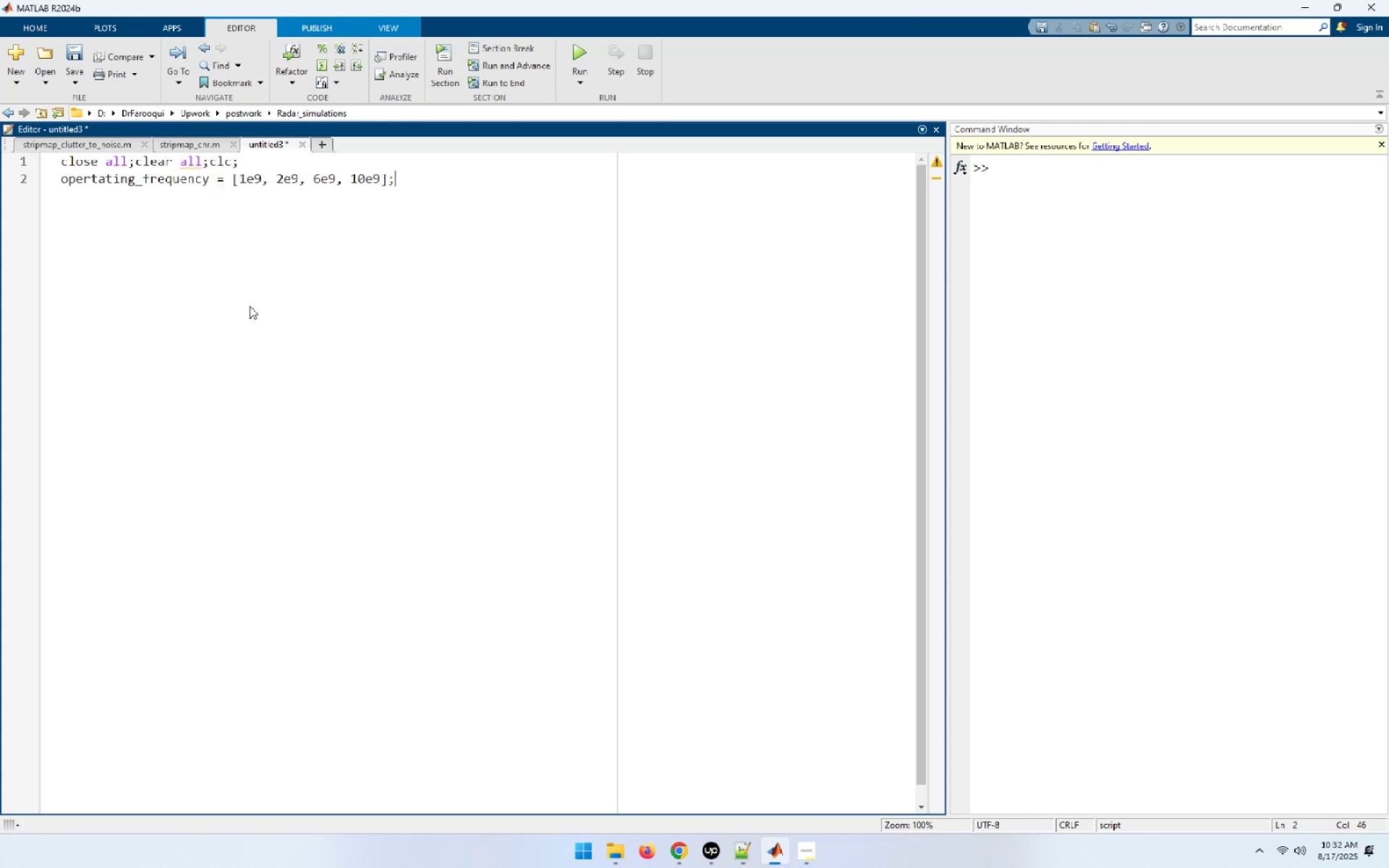 
key(Enter)
 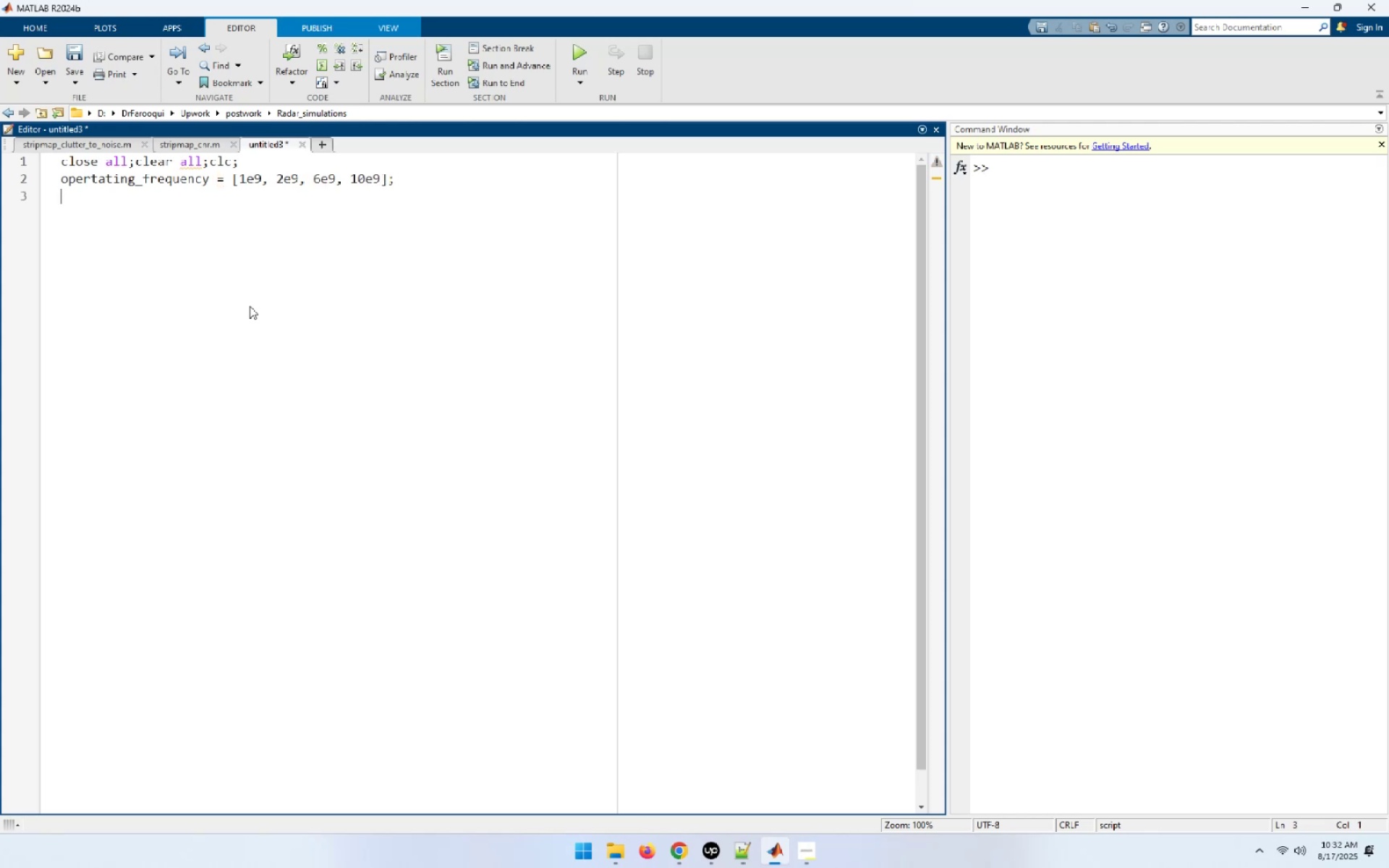 
type(slant)
key(Tab)
type( = )
 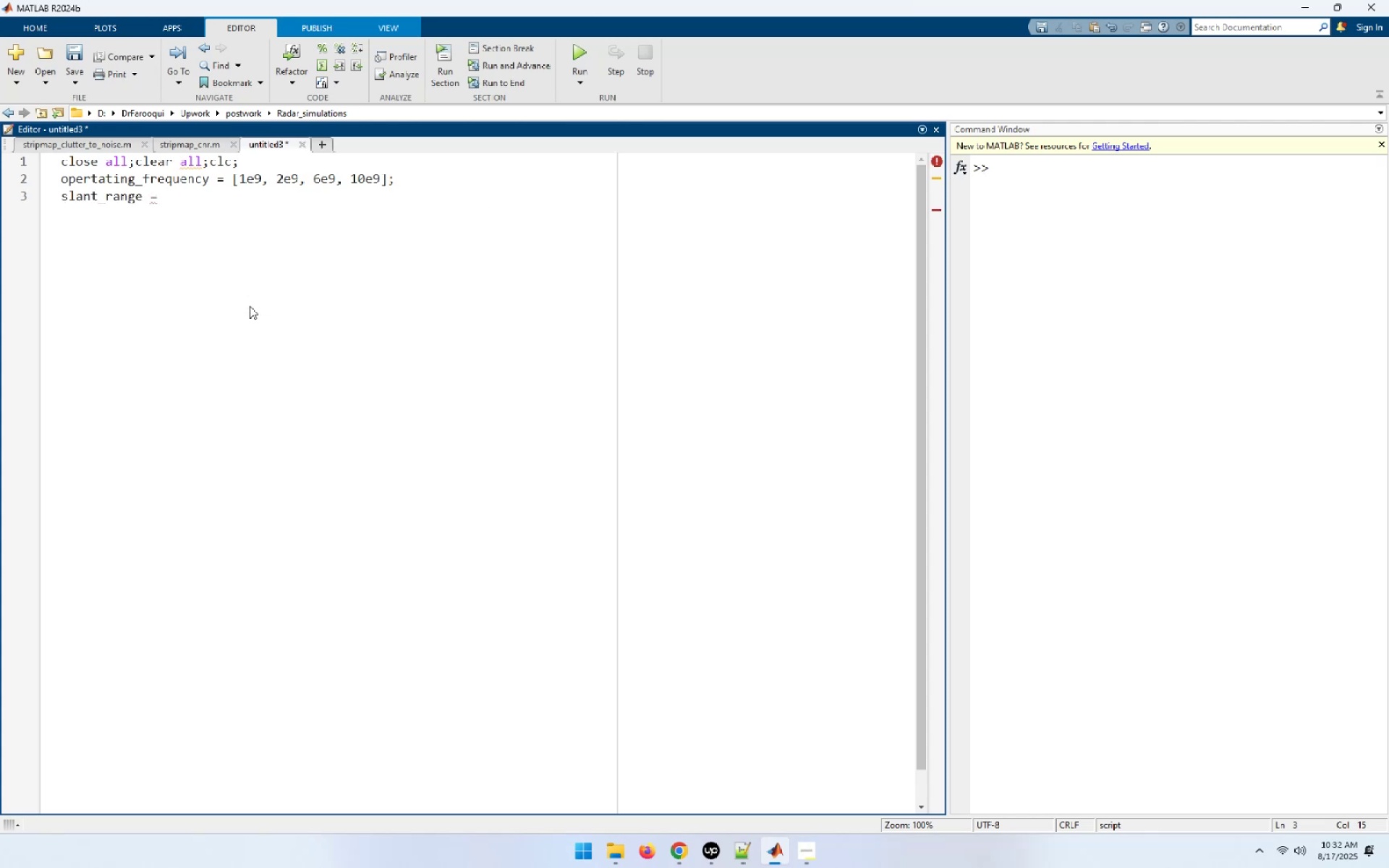 
type(10e3;)
 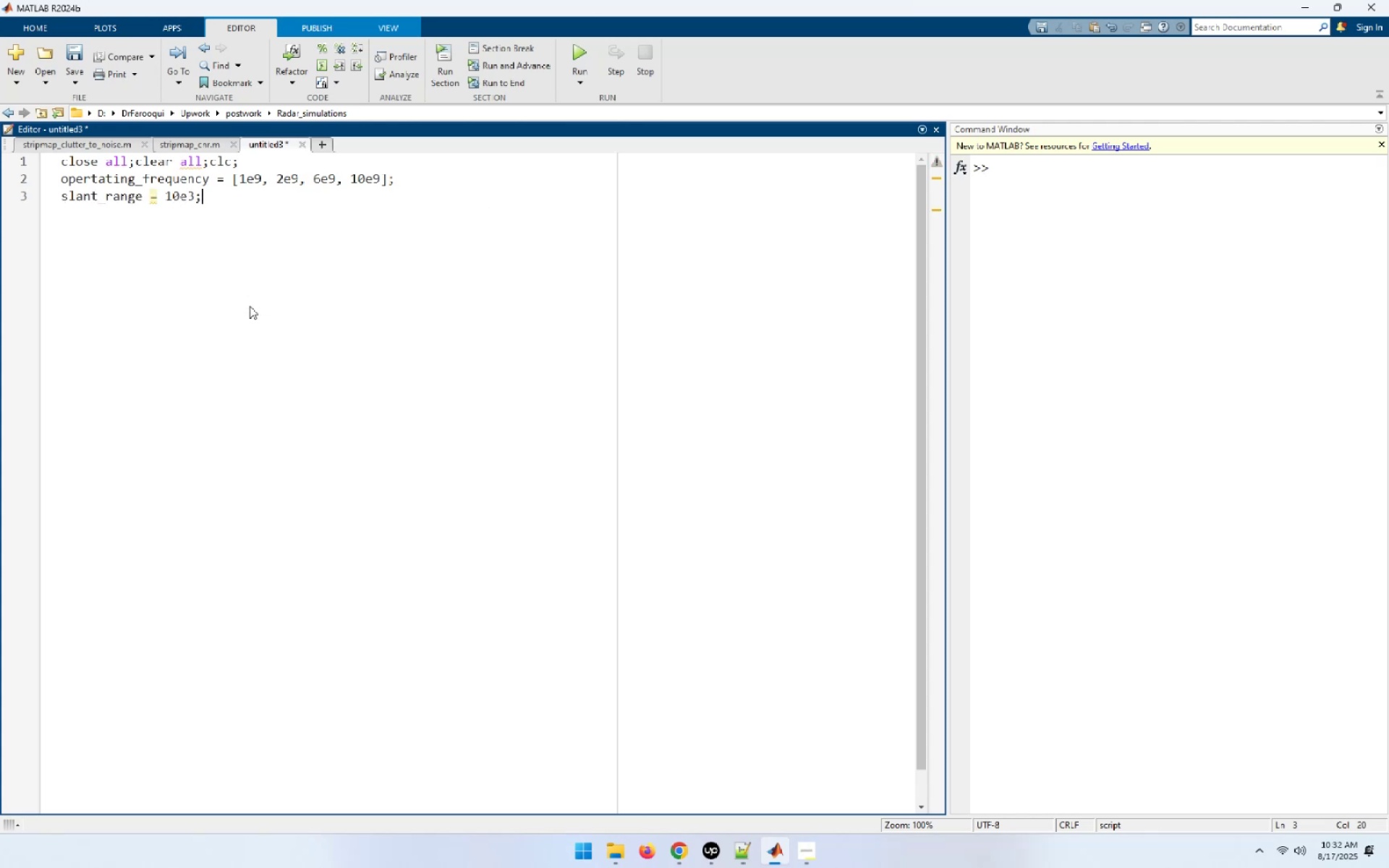 
key(Enter)
 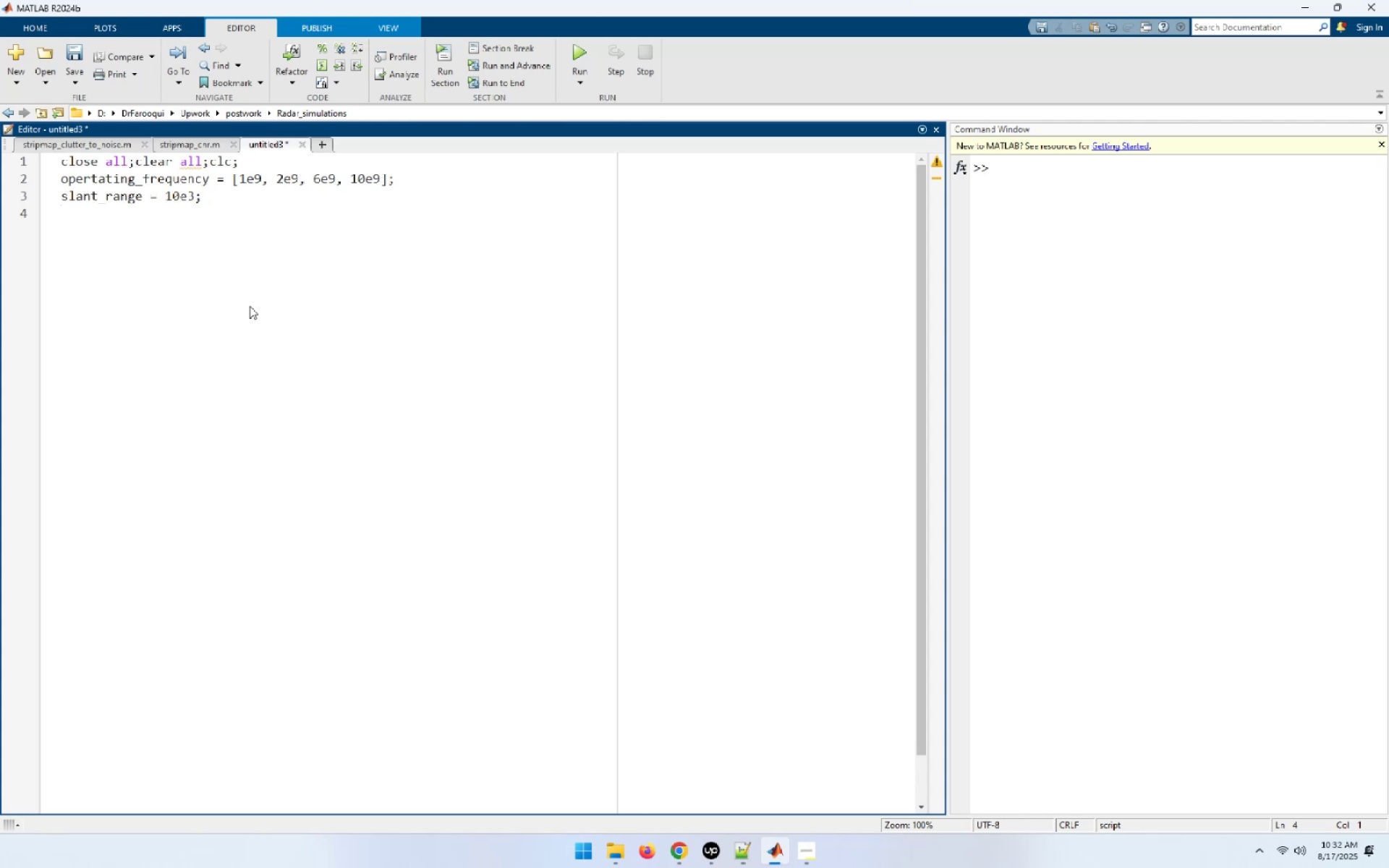 
type(ape)
 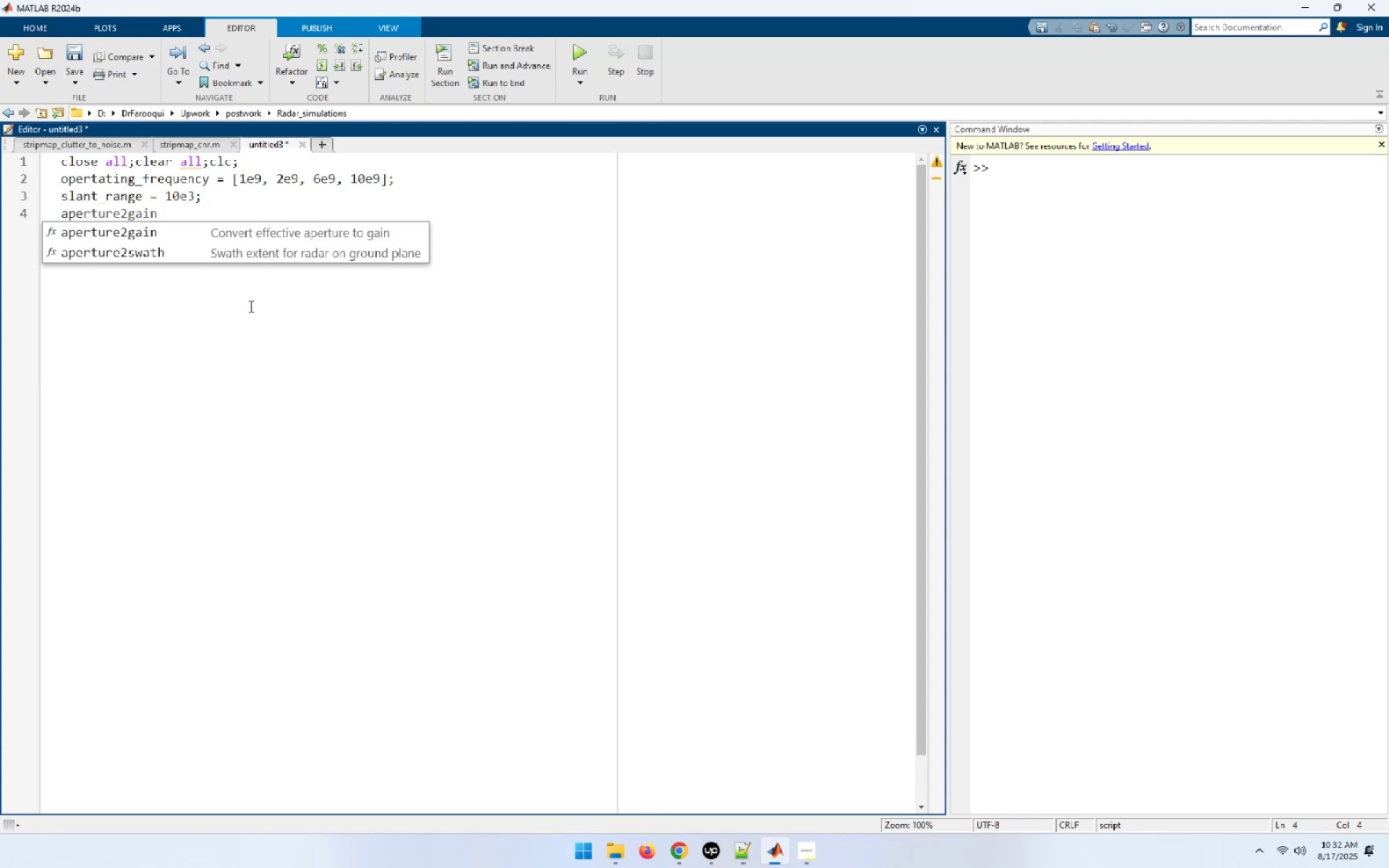 
type(rture_length = linspace(100)
key(Backspace)
type(,200)
 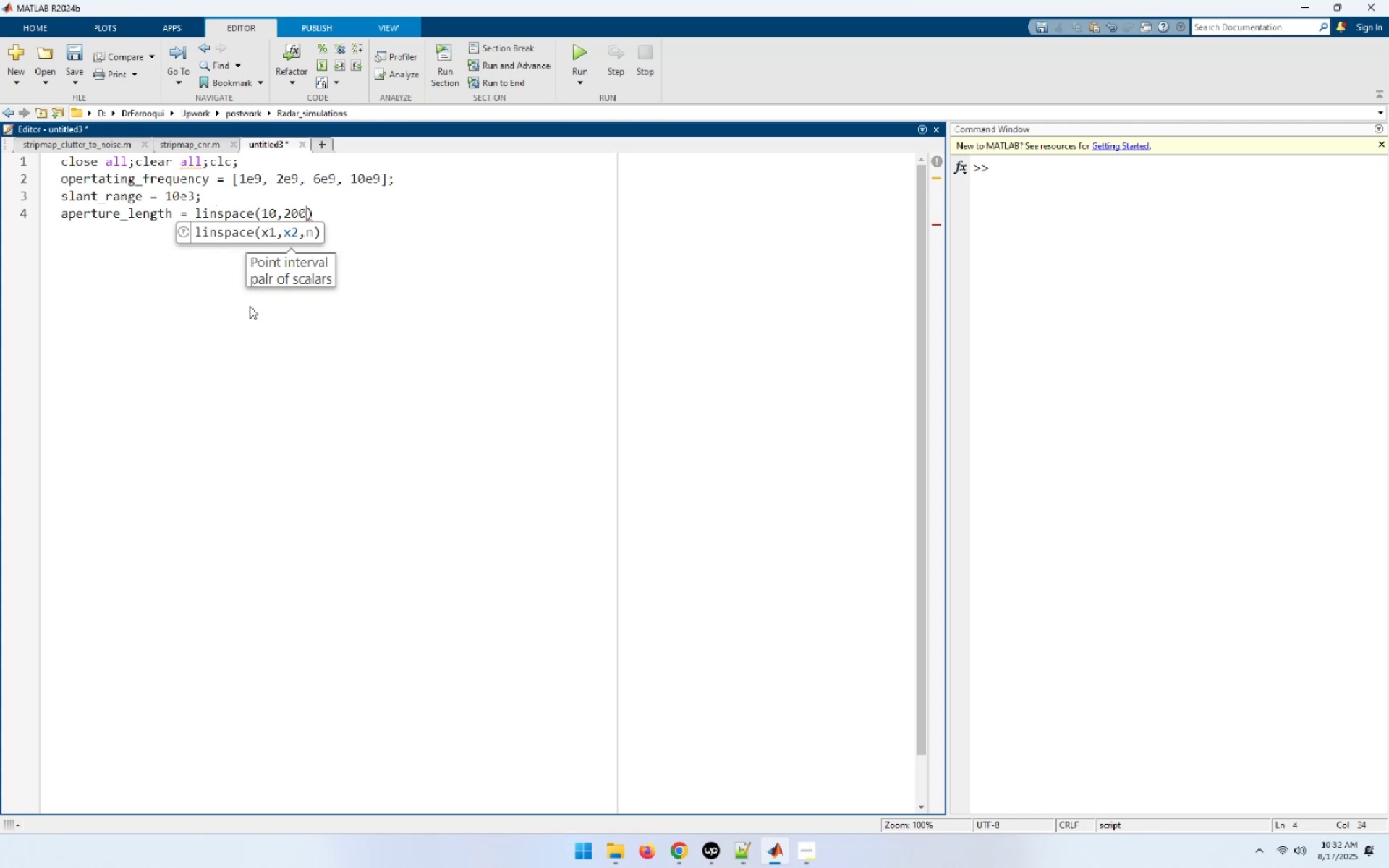 
type(, 1e3);)
 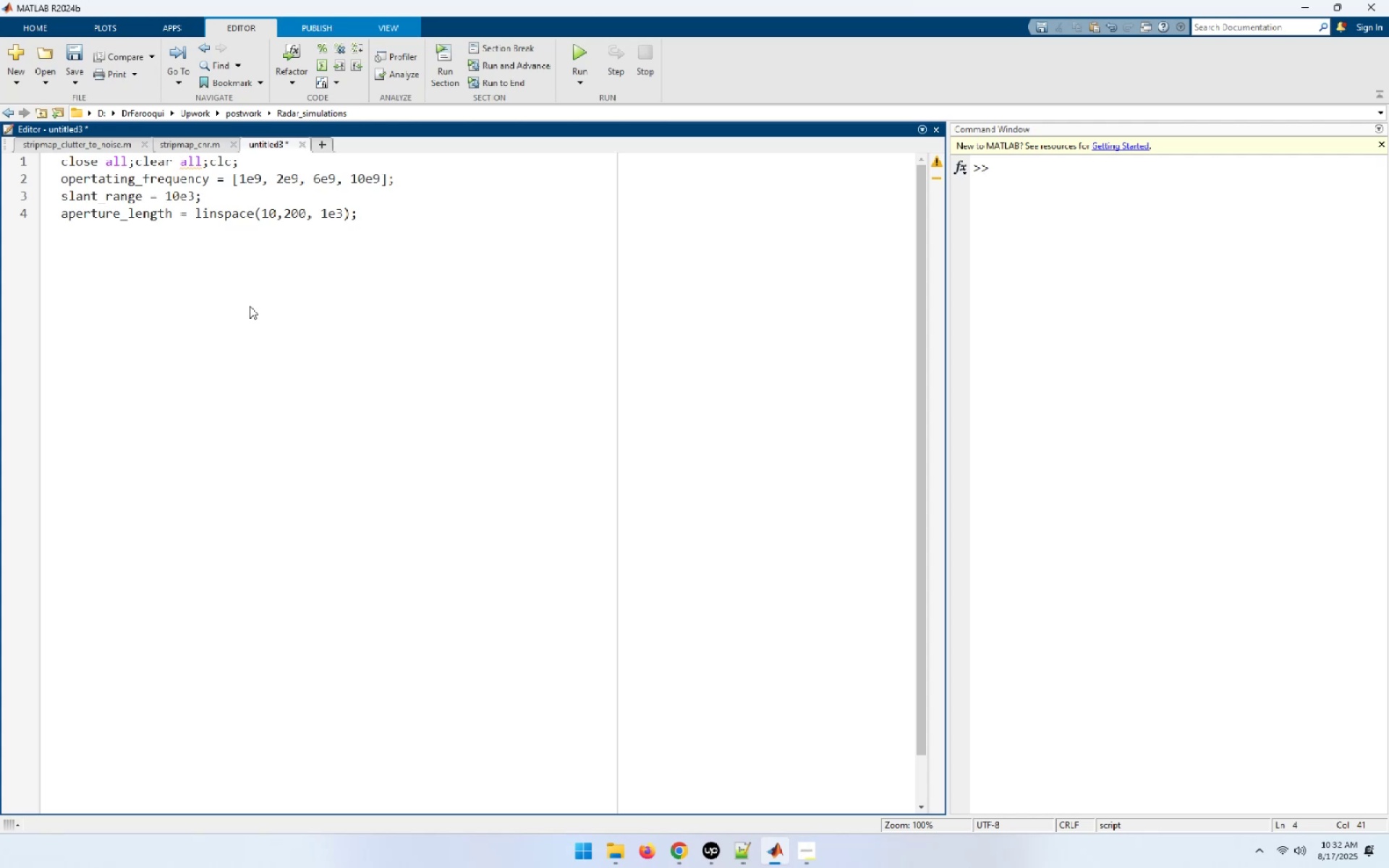 
wait(5.9)
 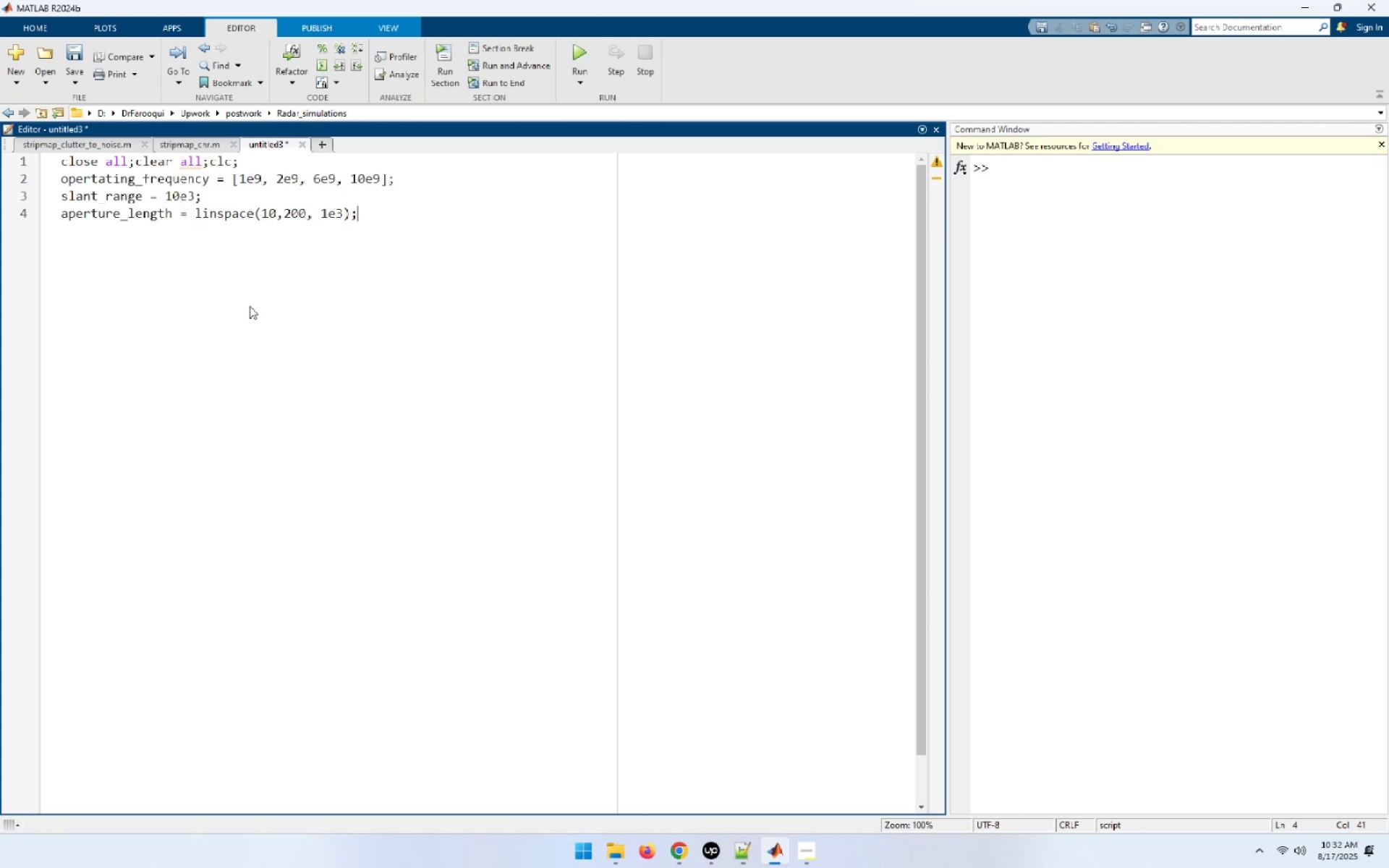 
key(Enter)
 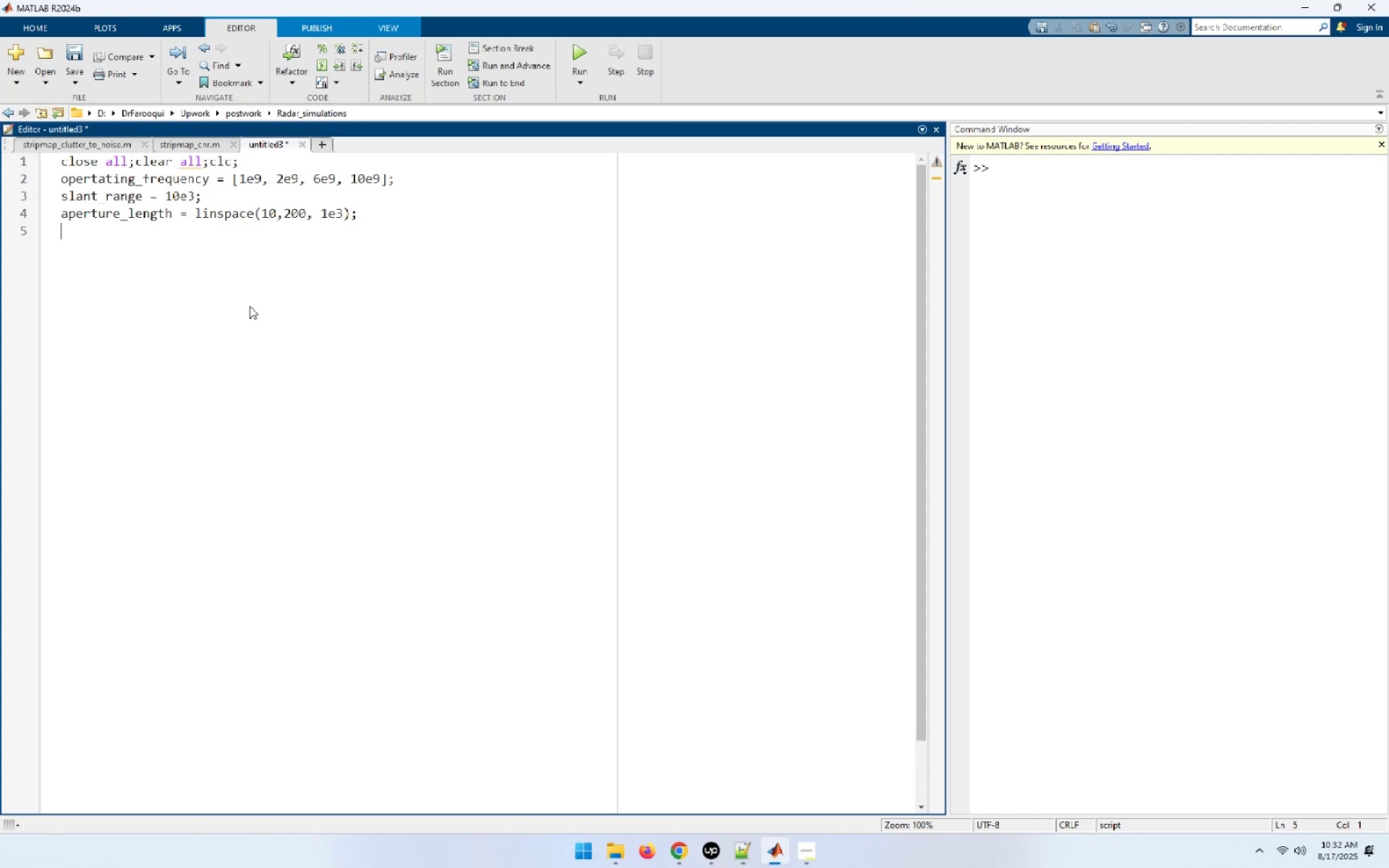 
type(wavelength = c/oper)
key(Tab)
type(;[Home])
 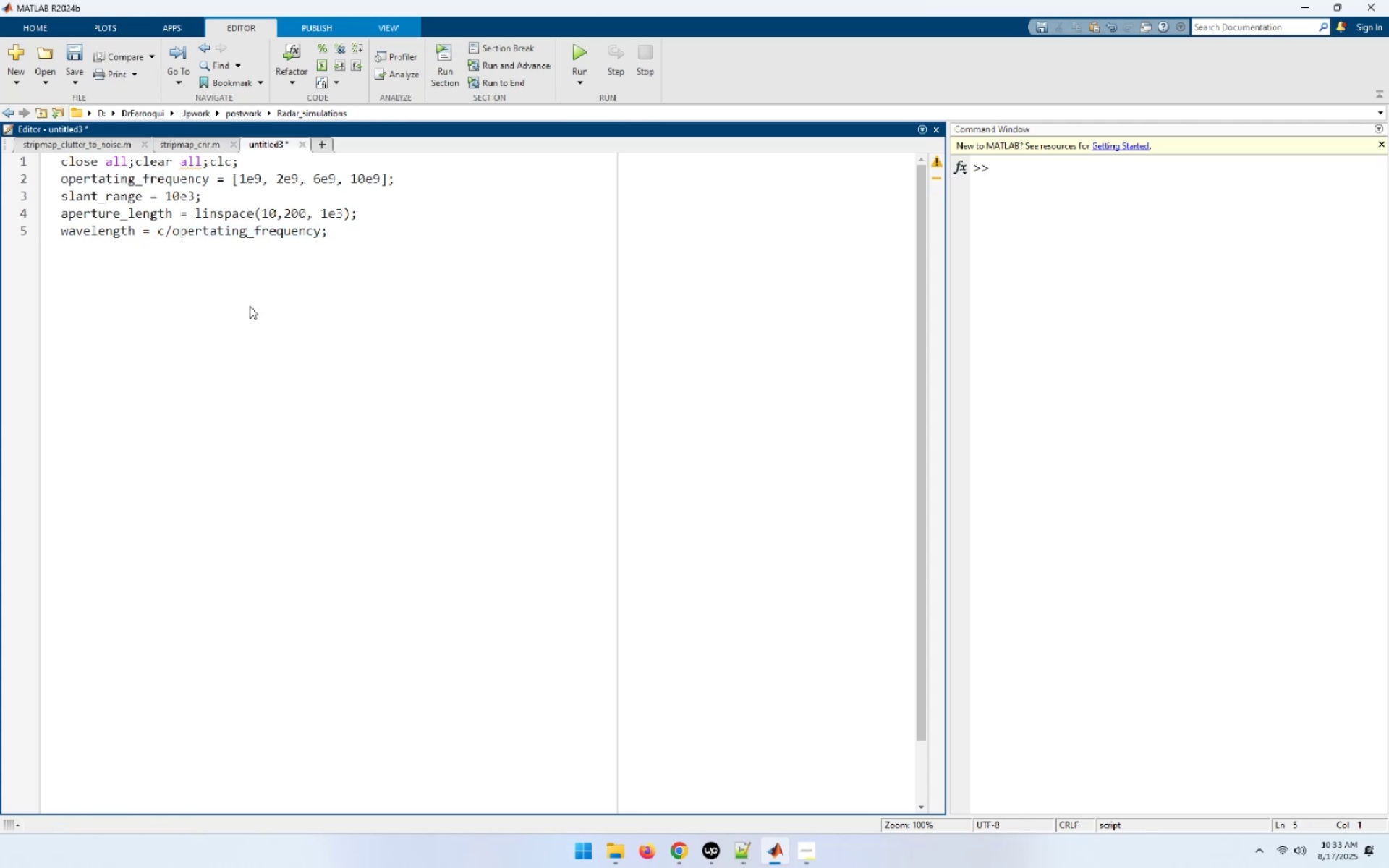 
key(ArrowUp)
 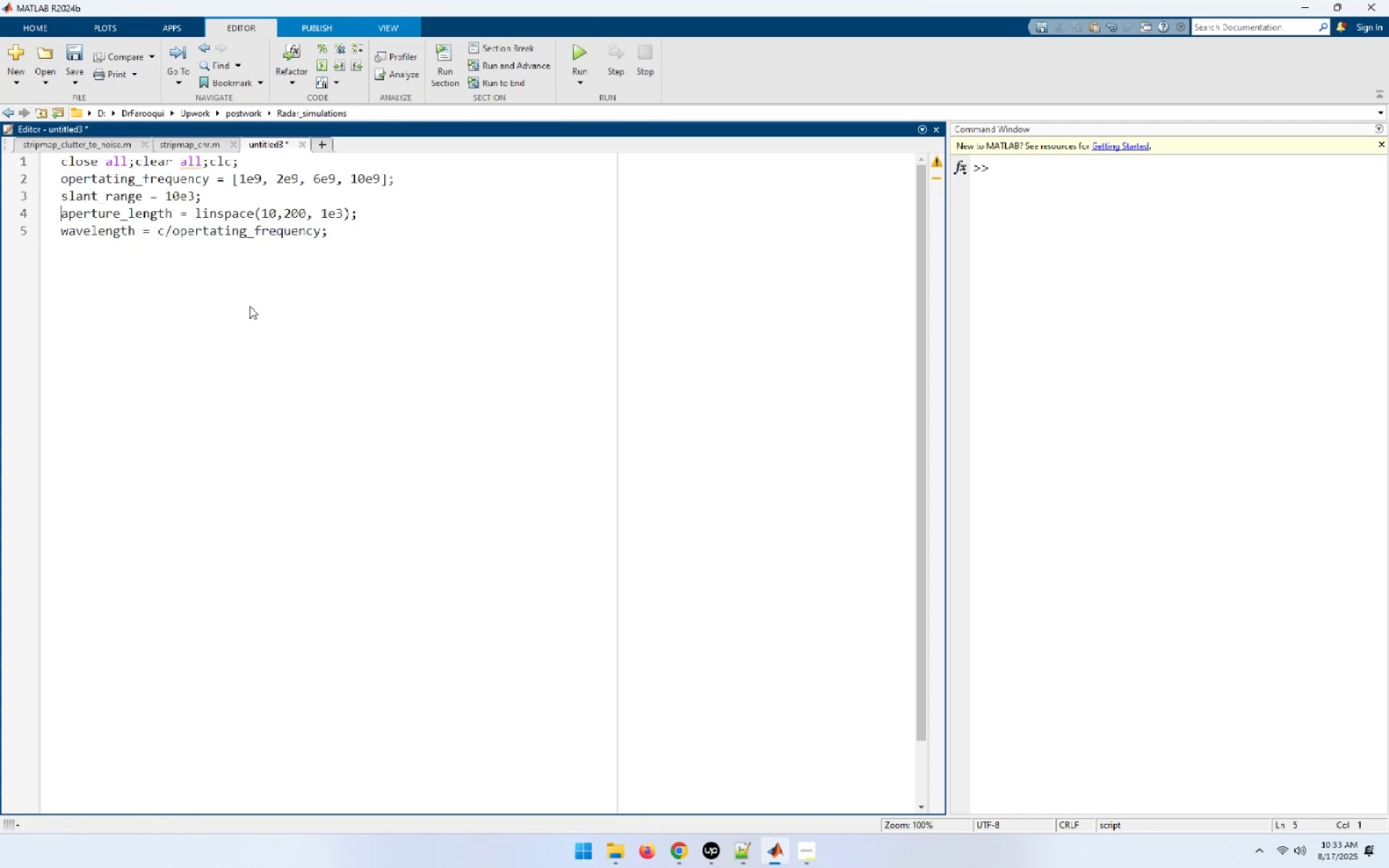 
key(ArrowUp)
 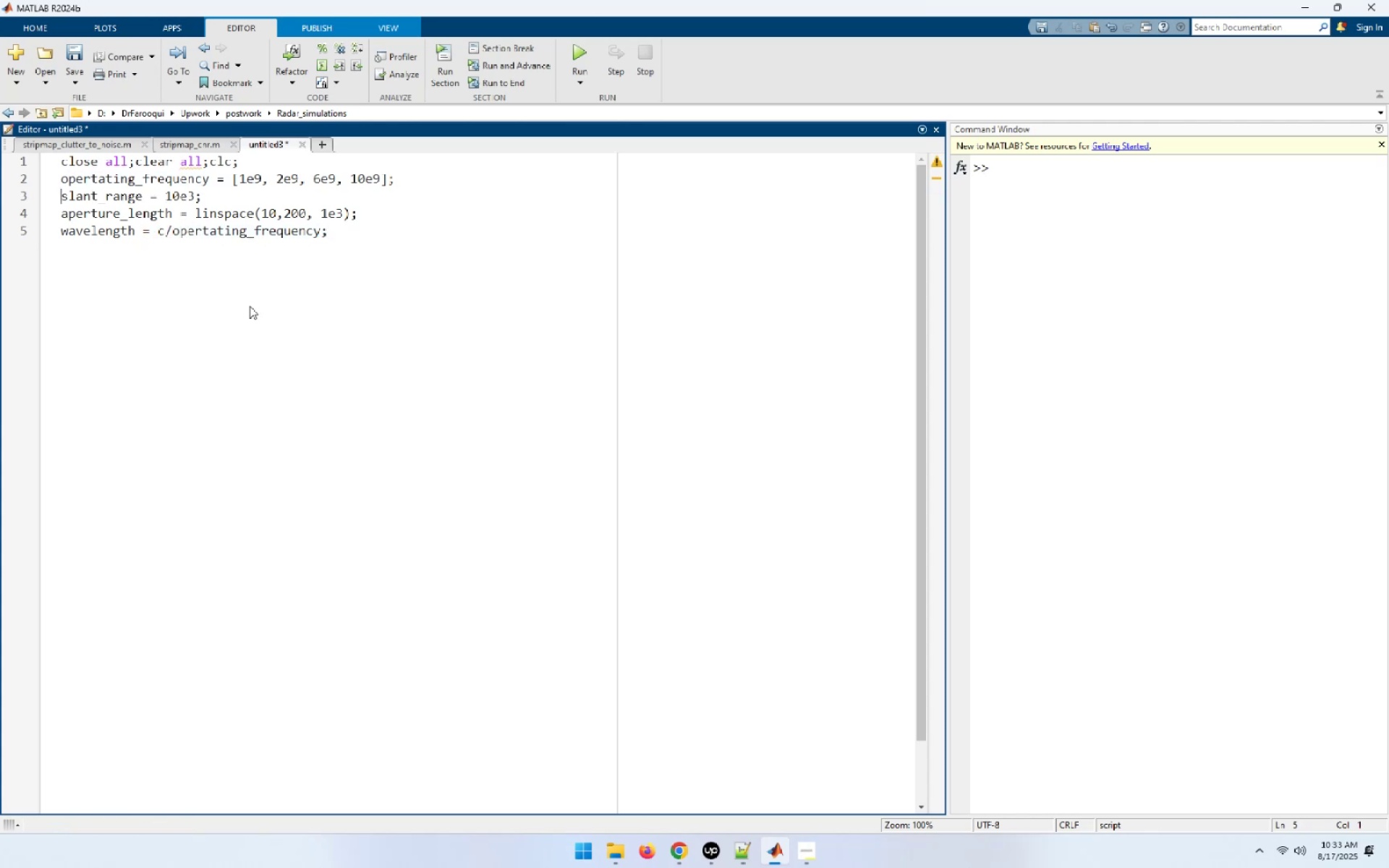 
key(ArrowUp)
 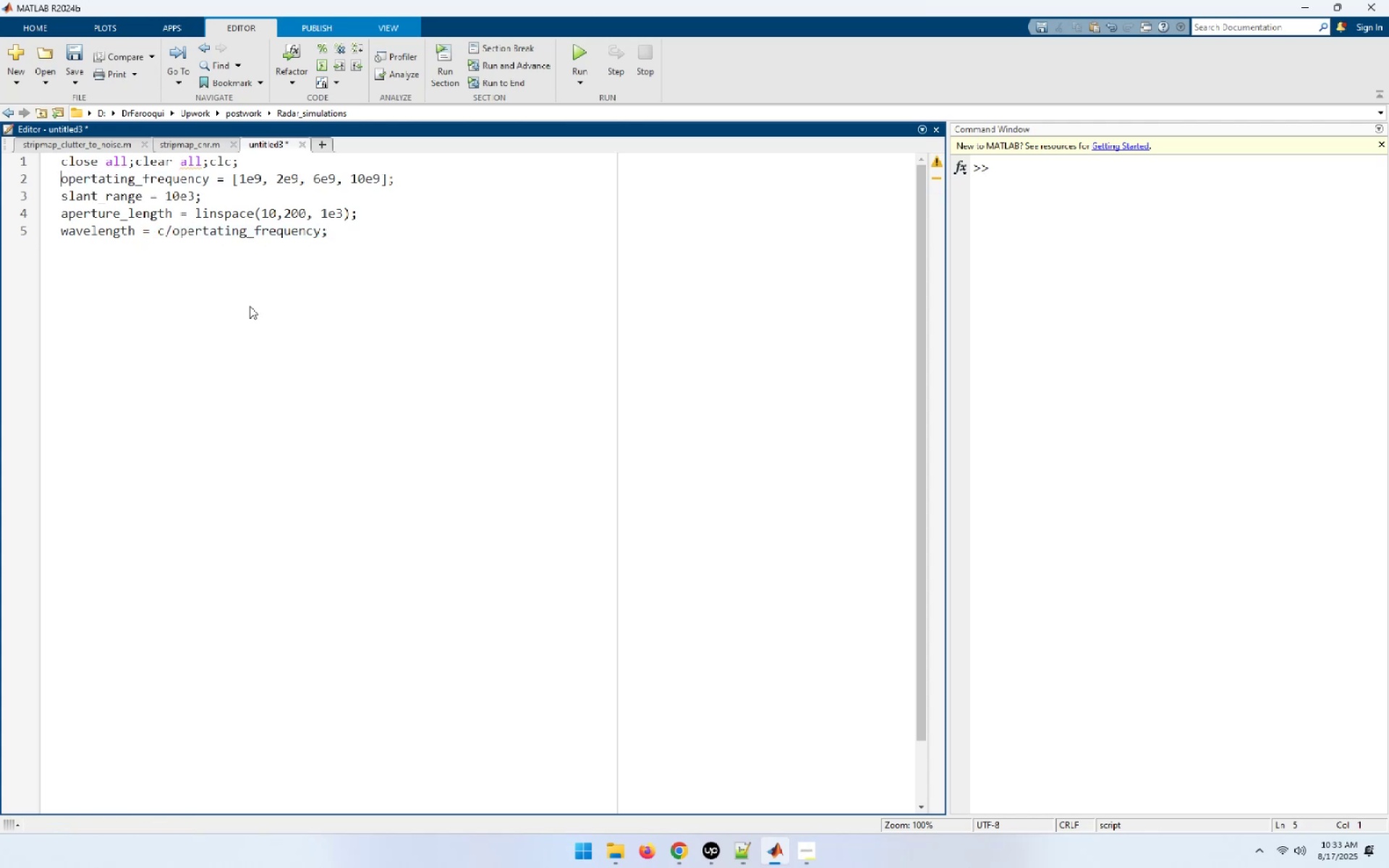 
key(NumpadEnter)
 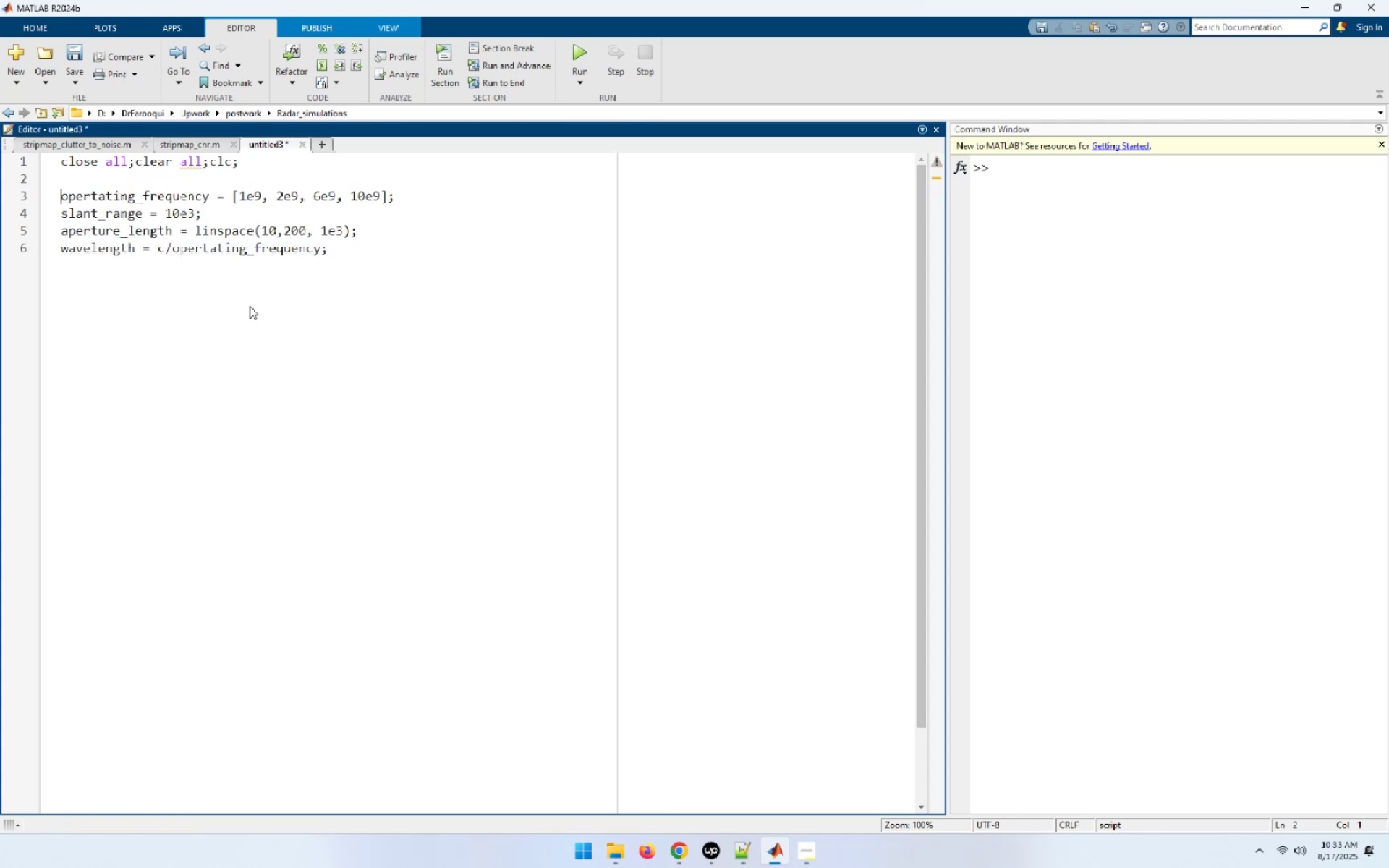 
key(ArrowUp)
 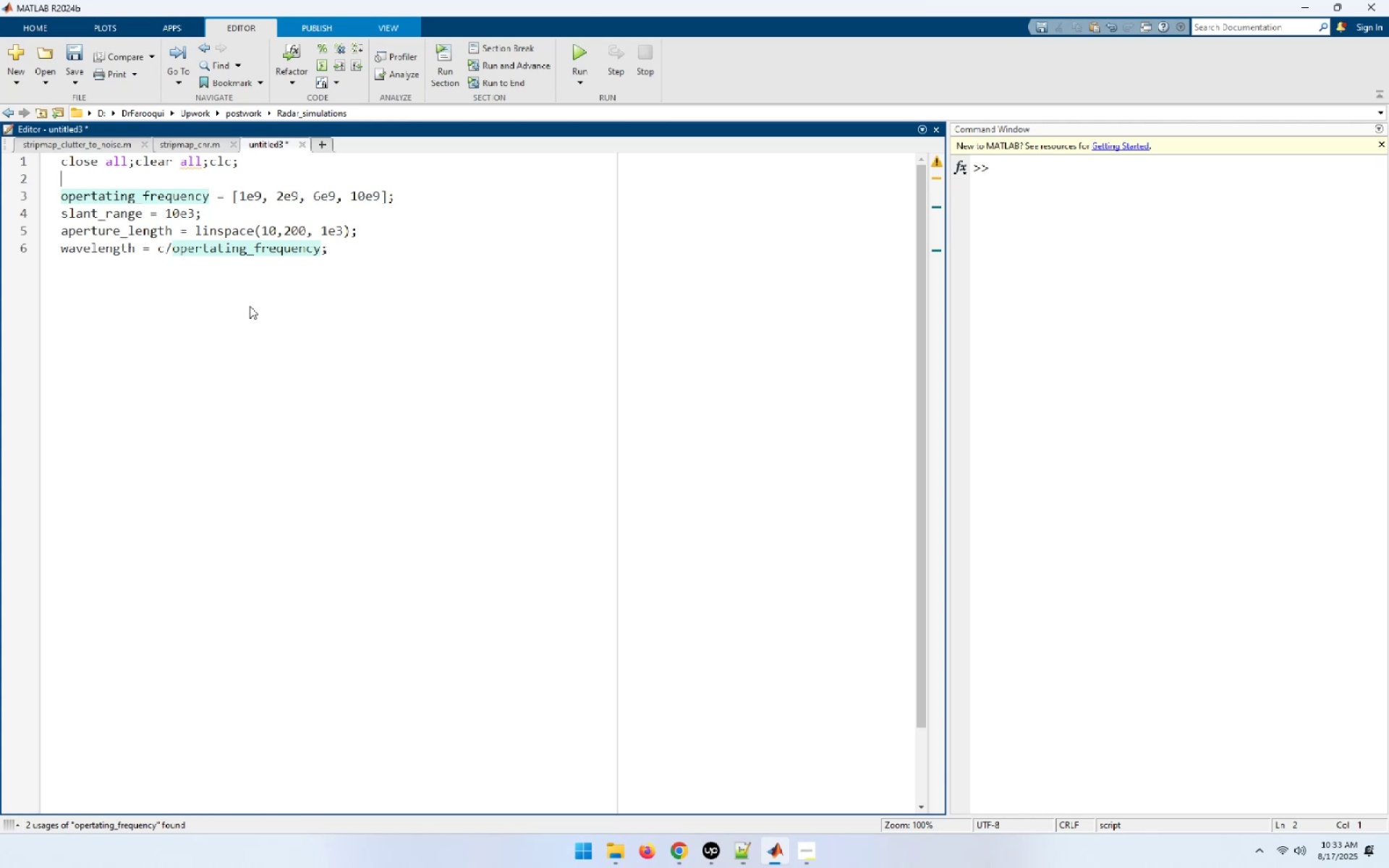 
key(C)
 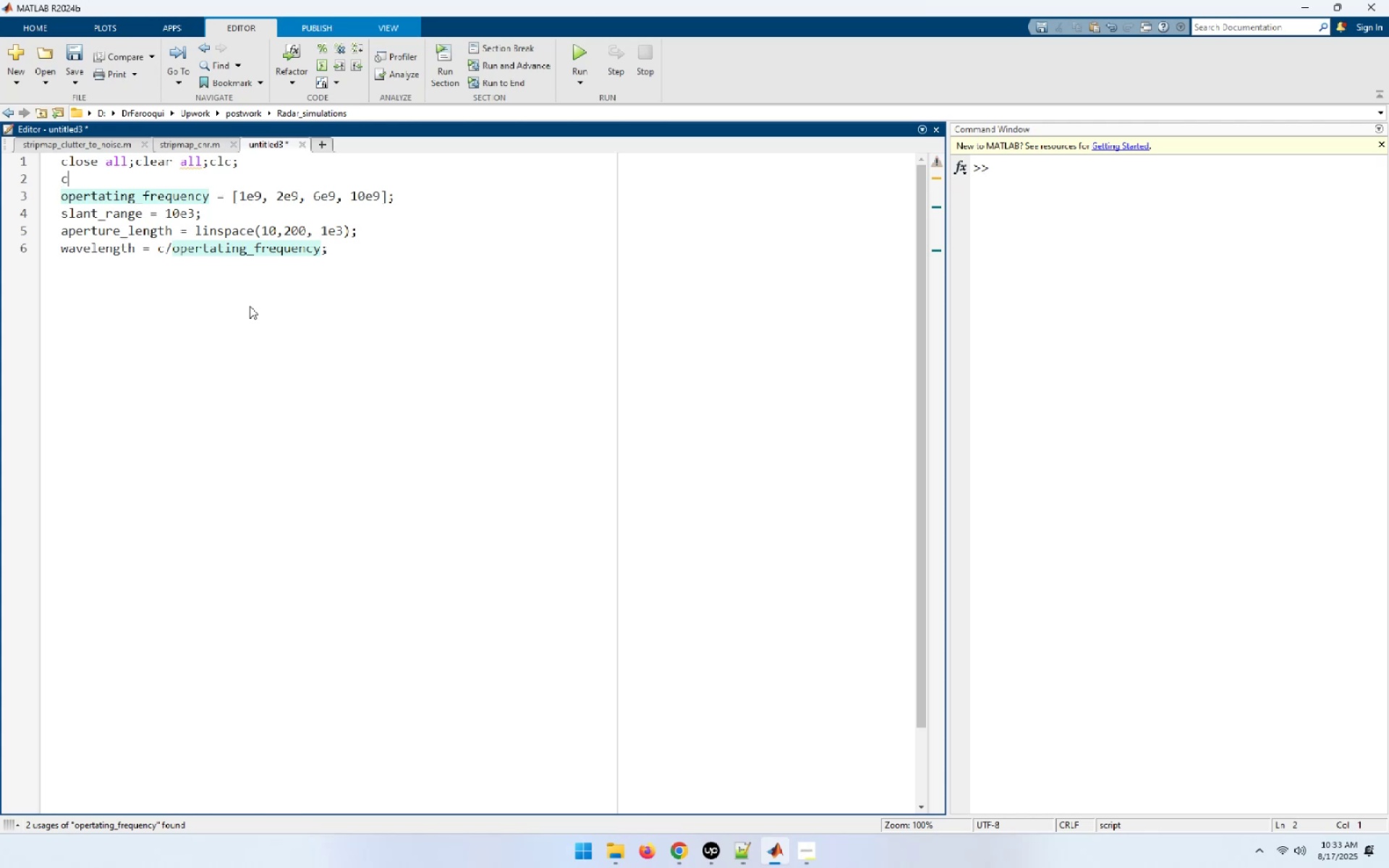 
key(Space)
 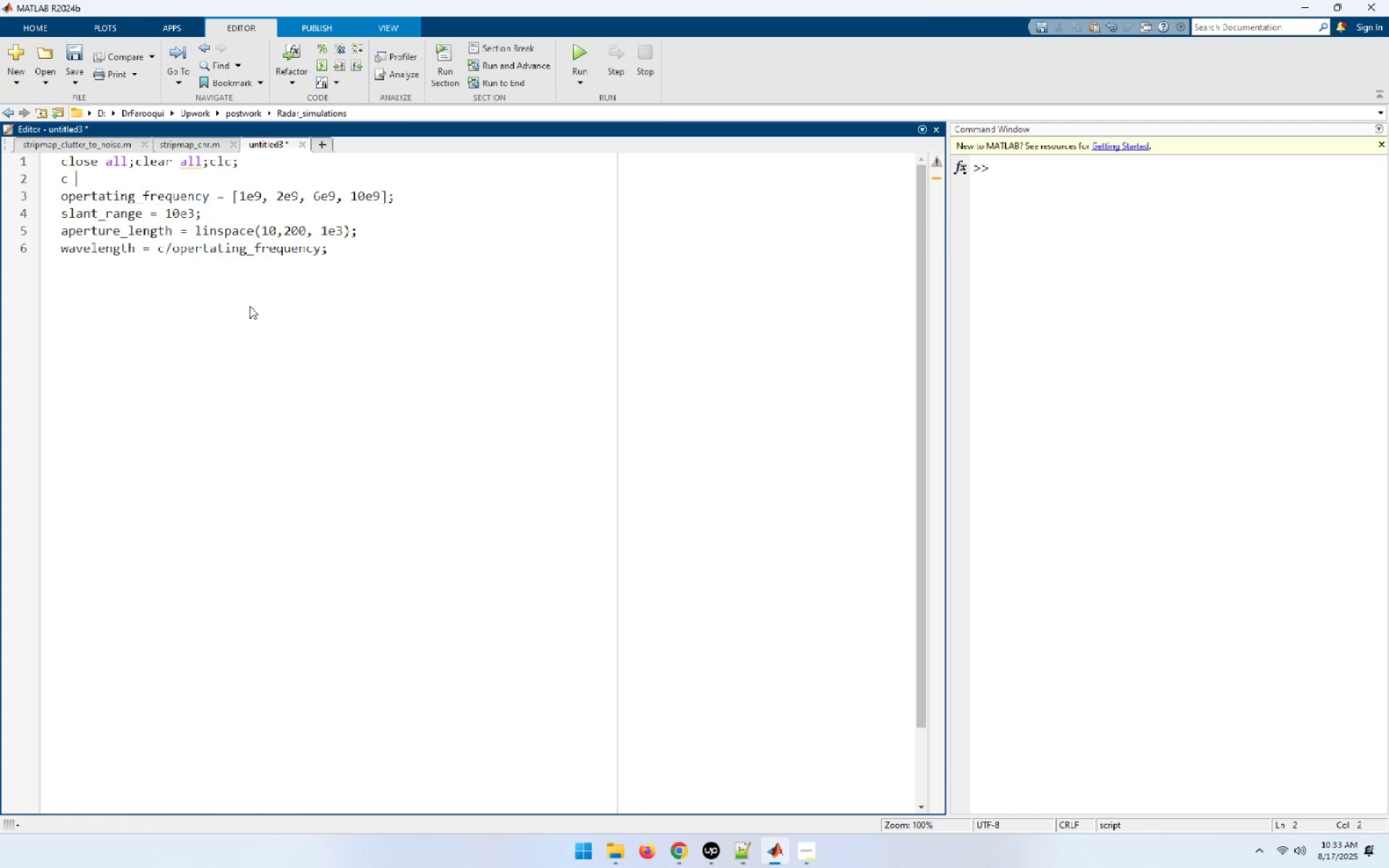 
key(Backspace)
 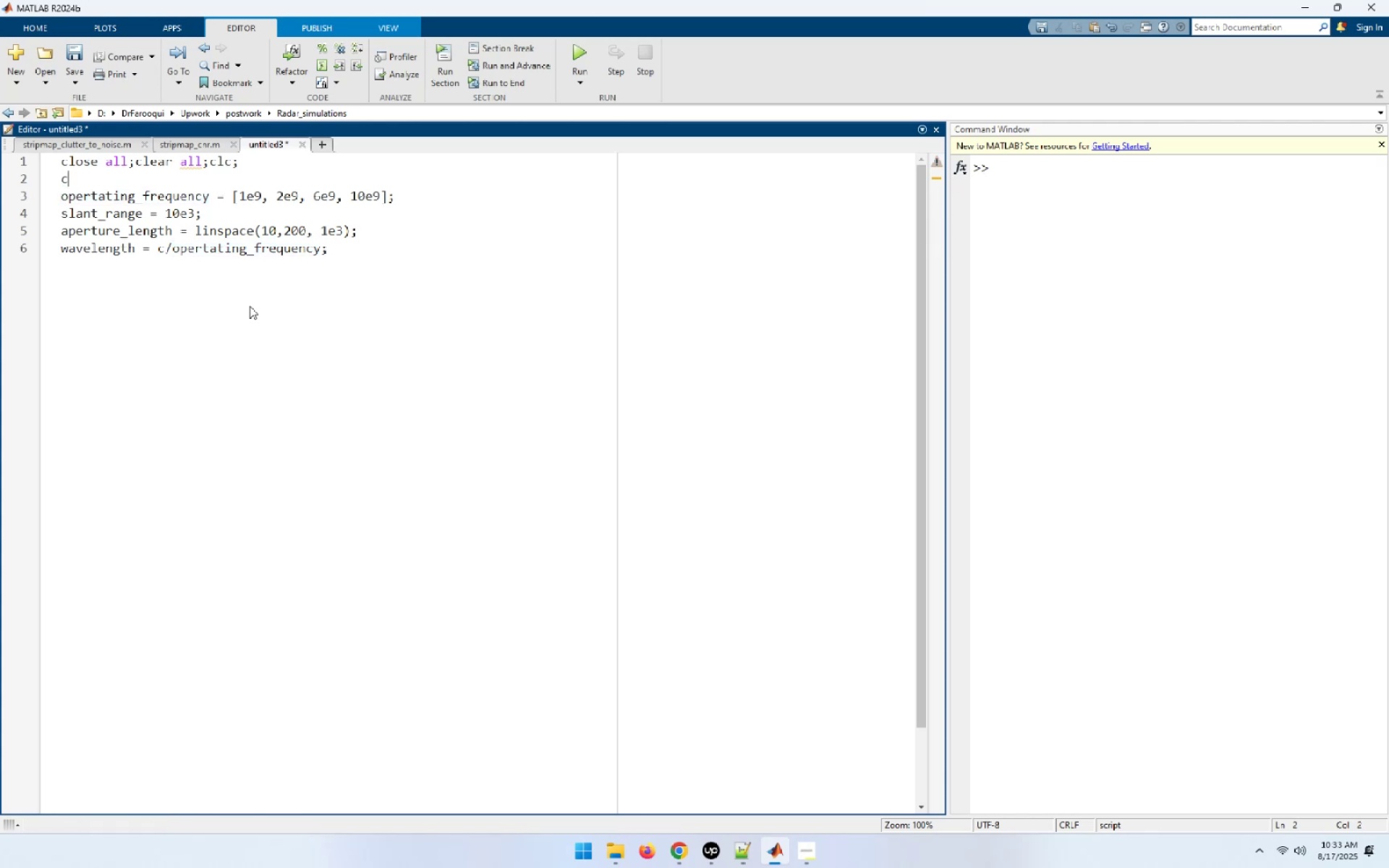 
key(Space)
 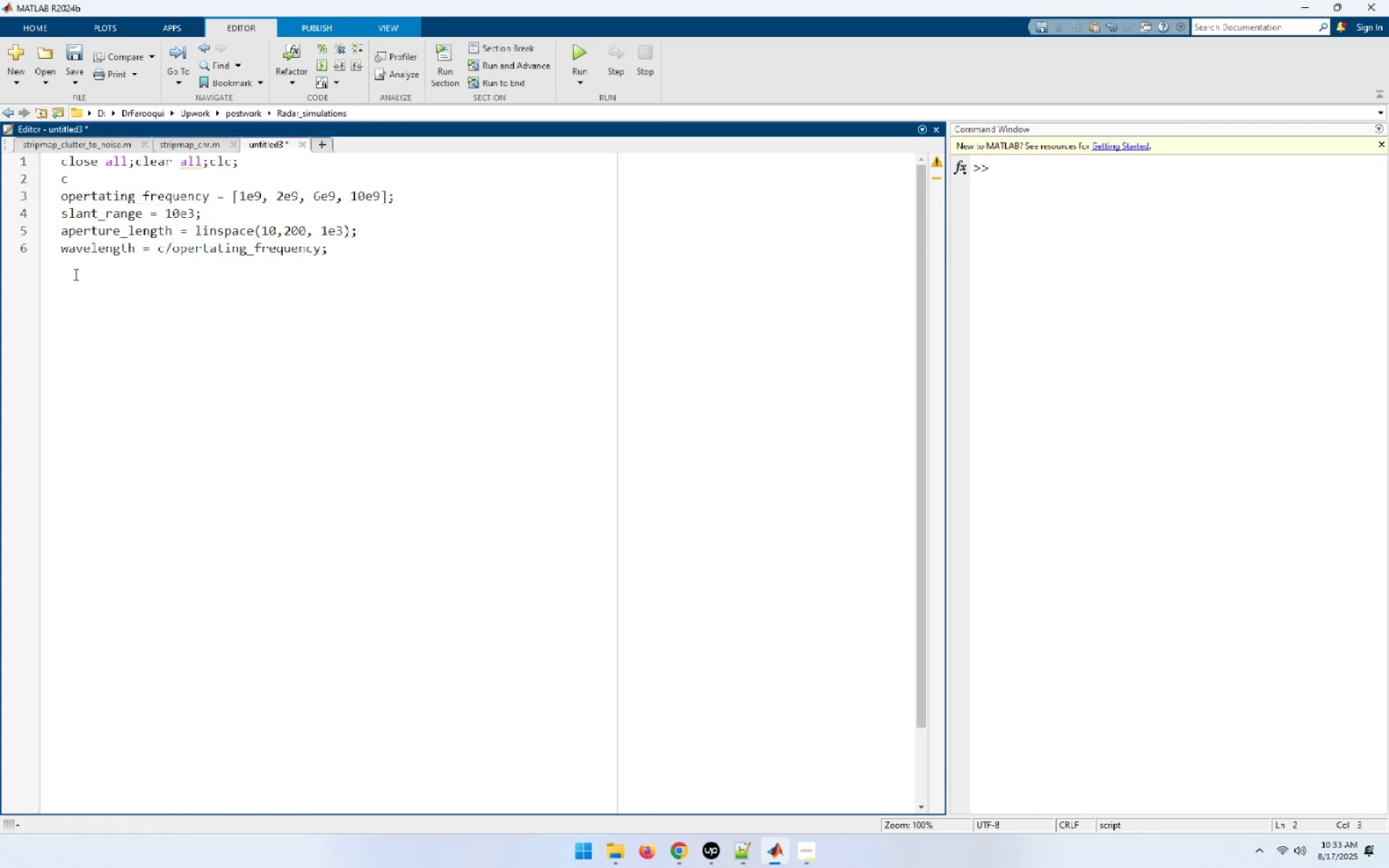 
left_click([105, 144])
 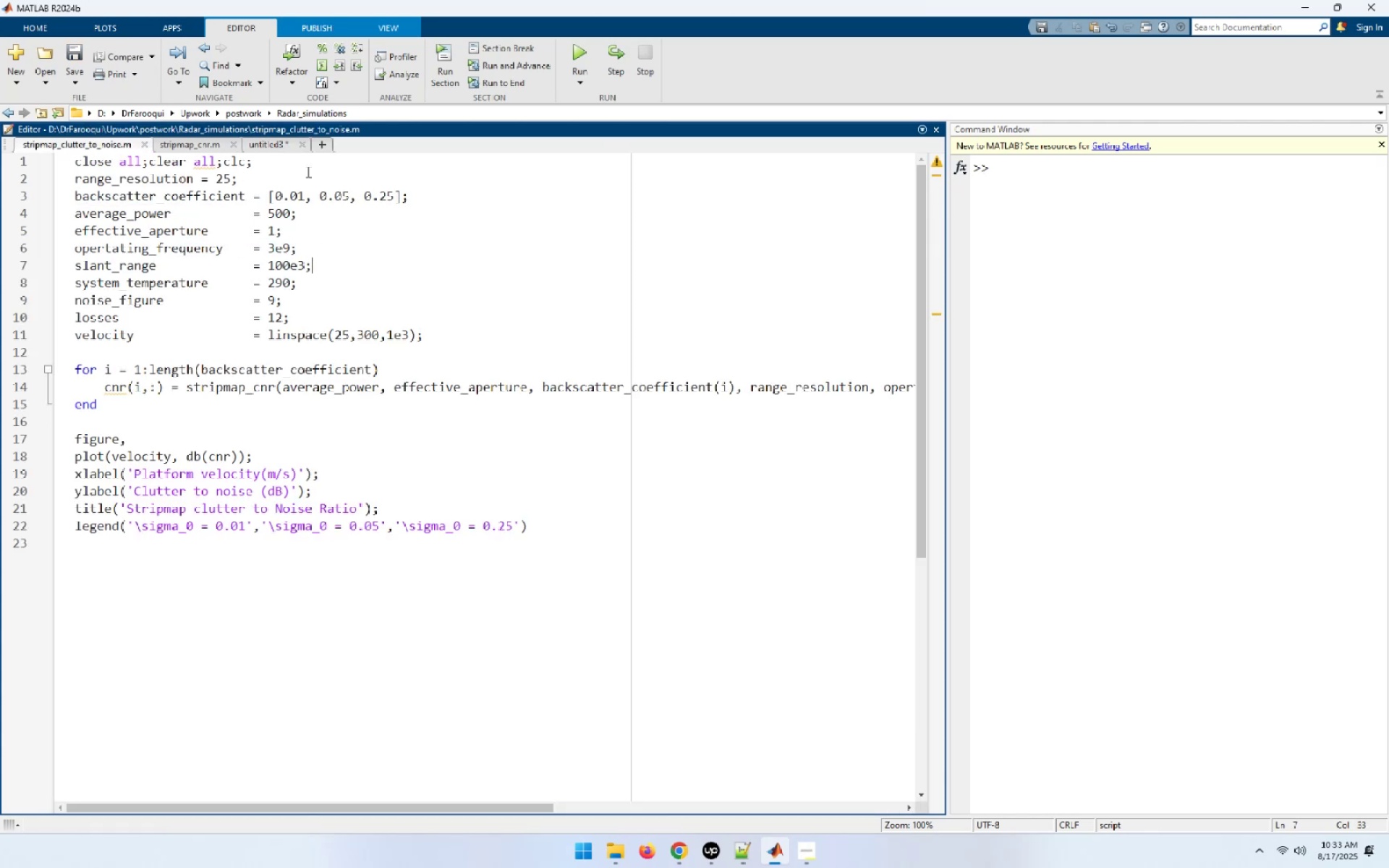 
left_click([180, 148])
 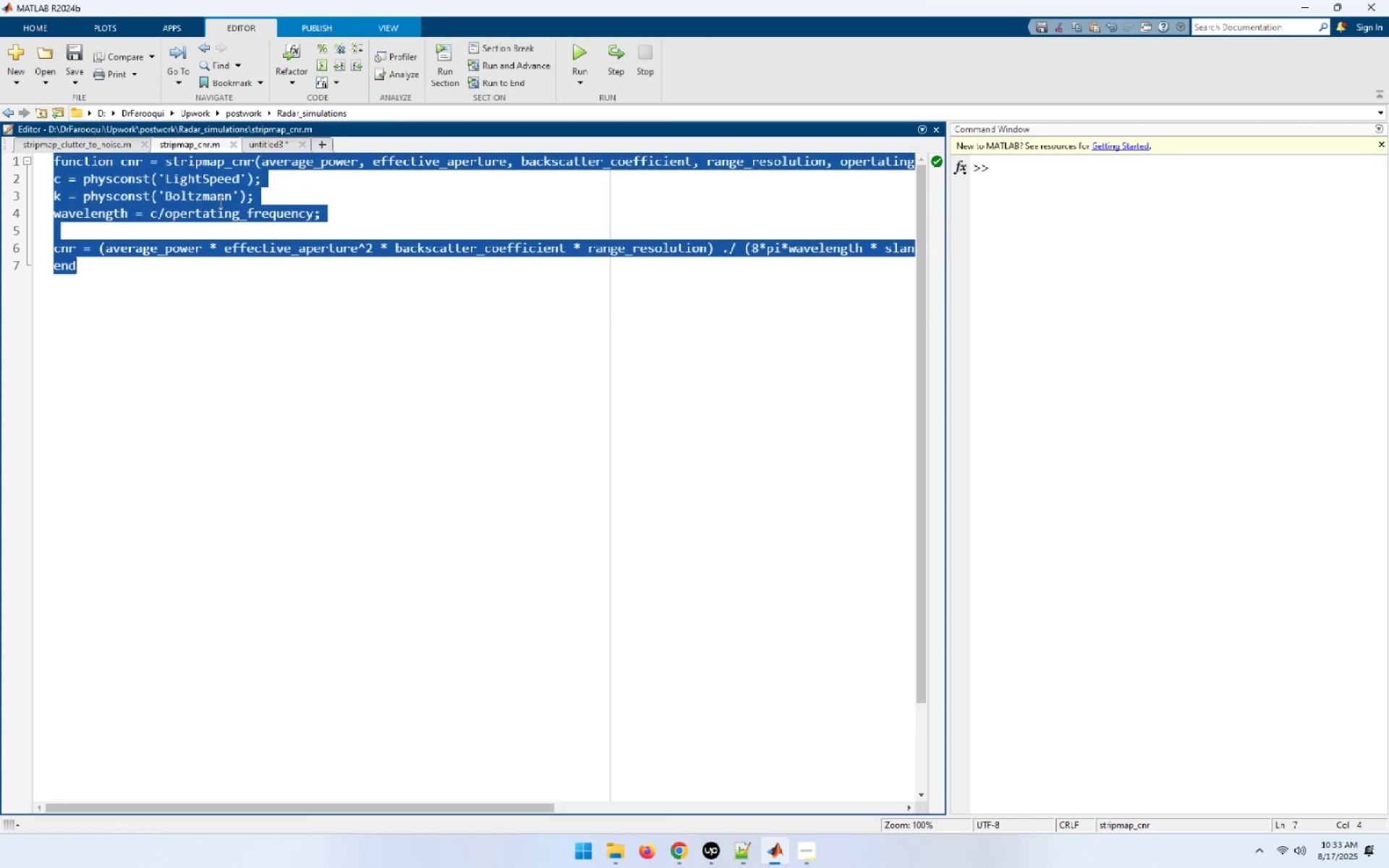 
left_click([352, 224])
 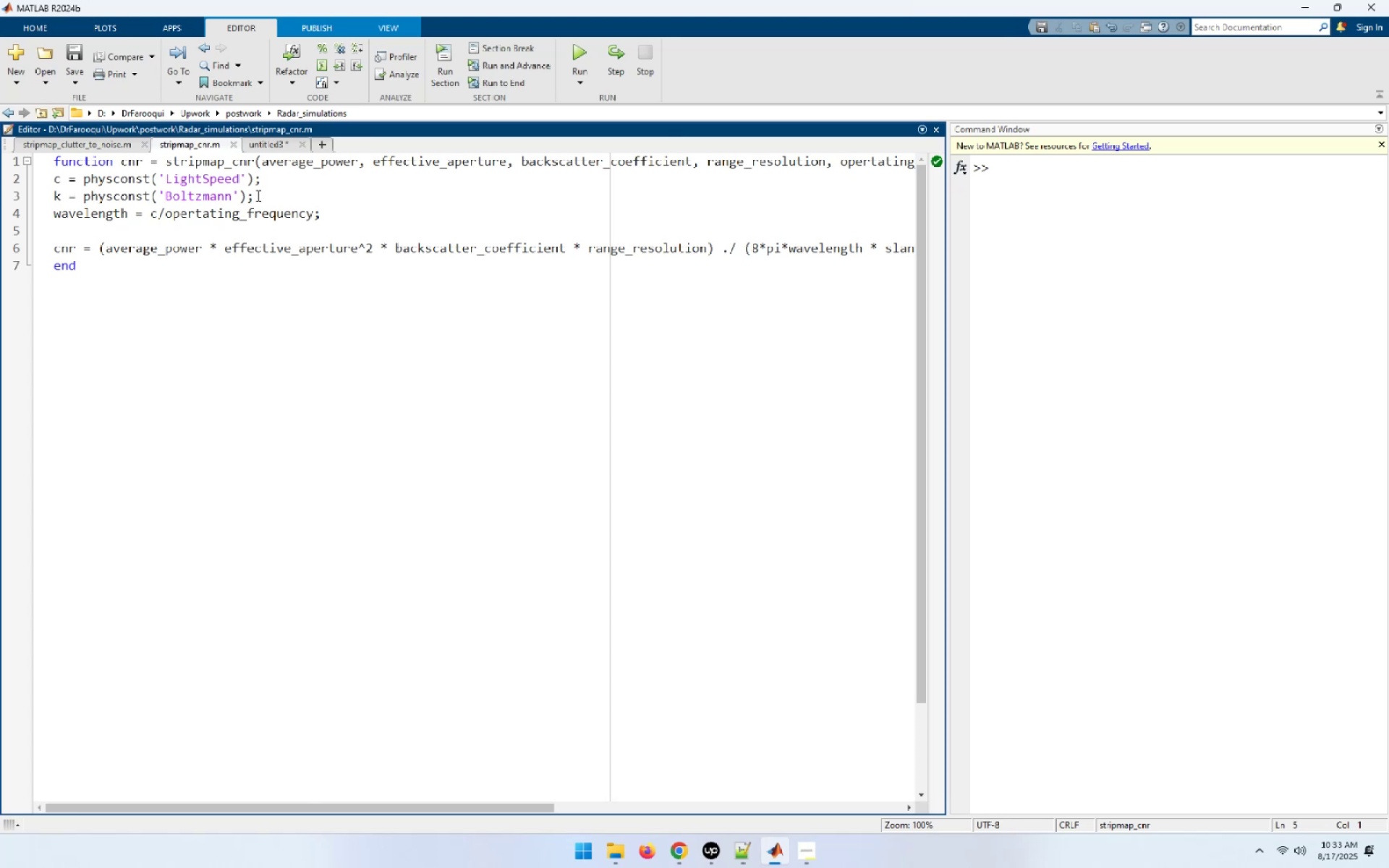 
left_click_drag(start_coordinate=[267, 184], to_coordinate=[4, 182])
 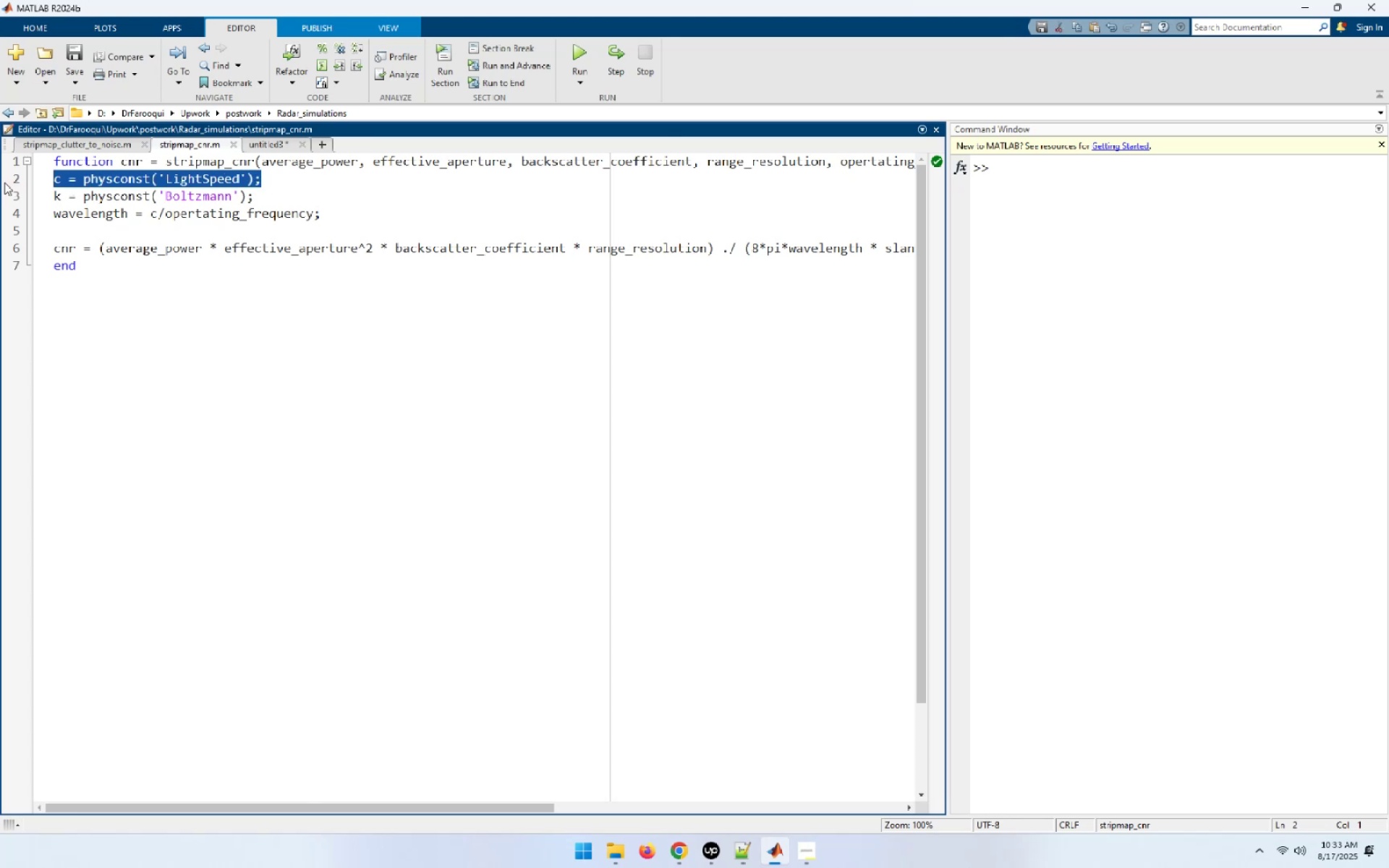 
key(Control+C)
 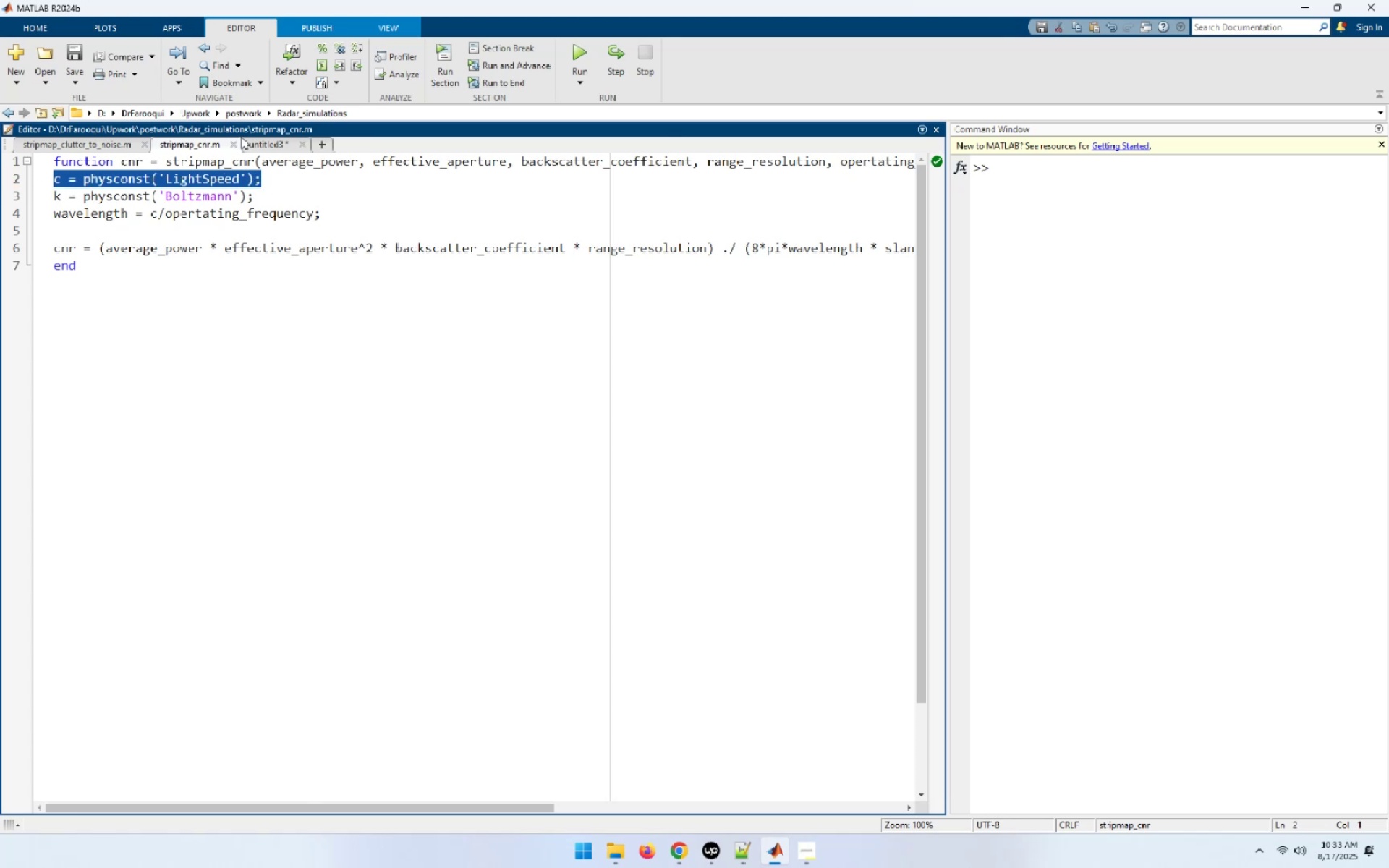 
left_click([263, 143])
 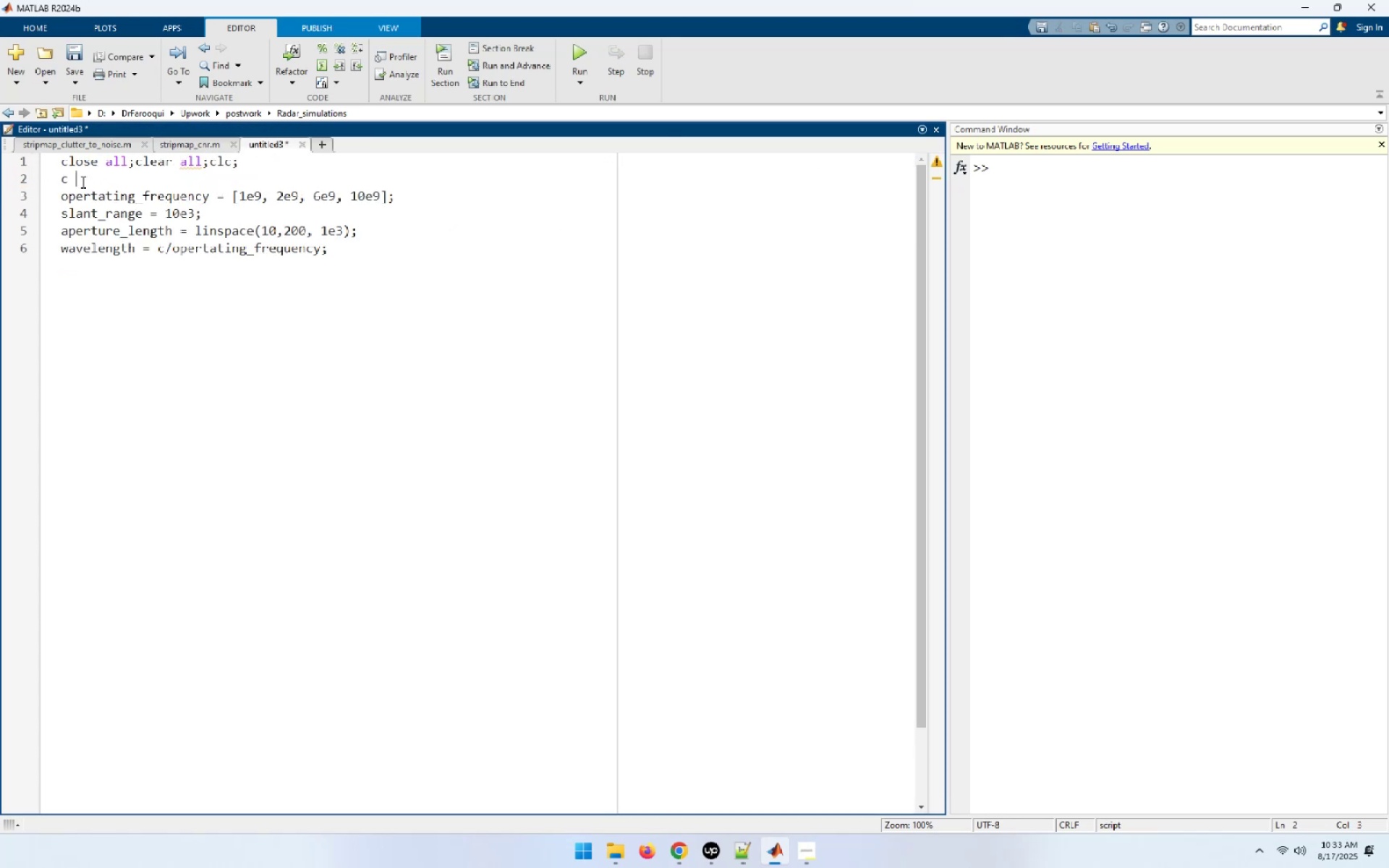 
left_click_drag(start_coordinate=[73, 182], to_coordinate=[56, 181])
 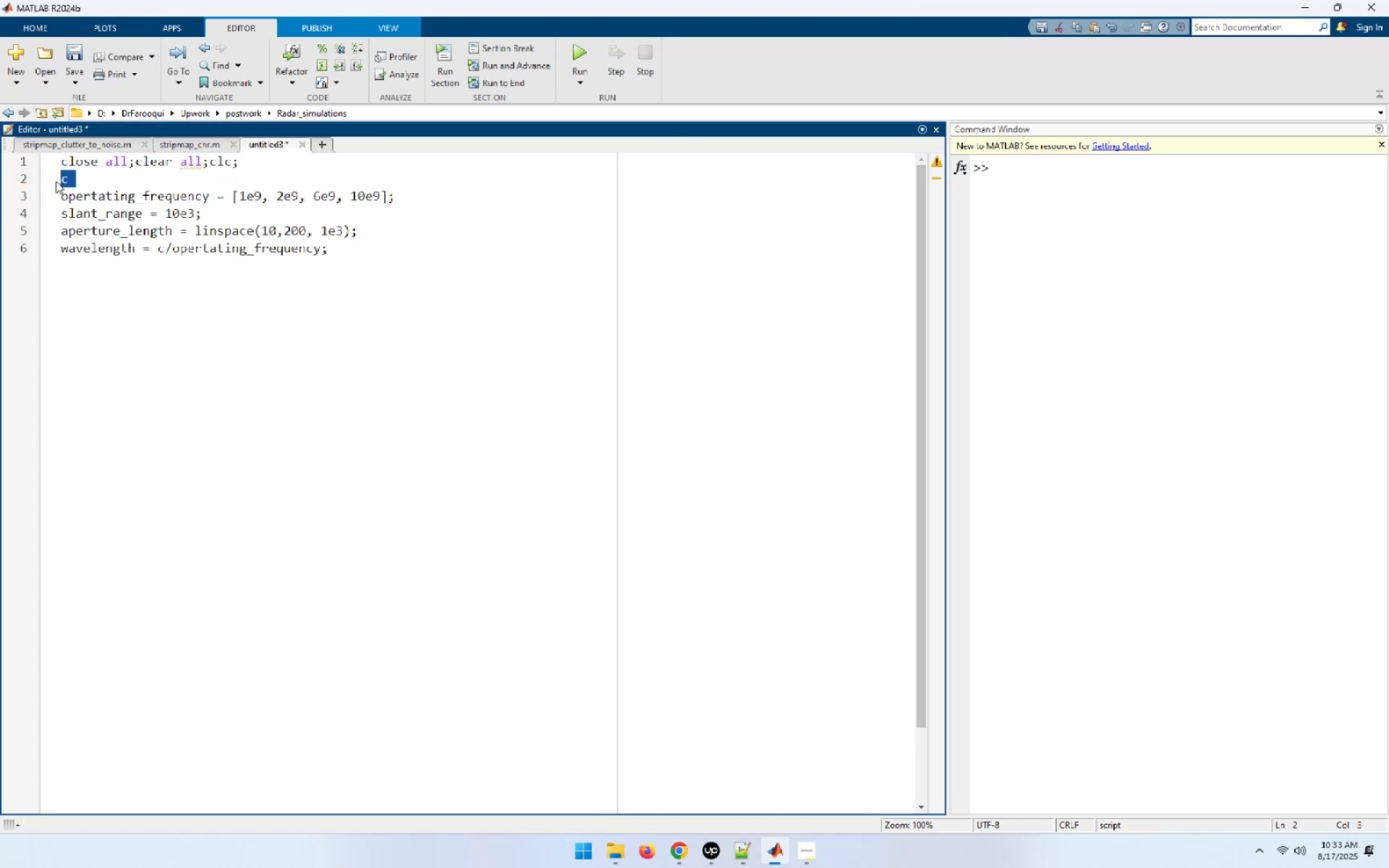 
key(Control+ControlLeft)
 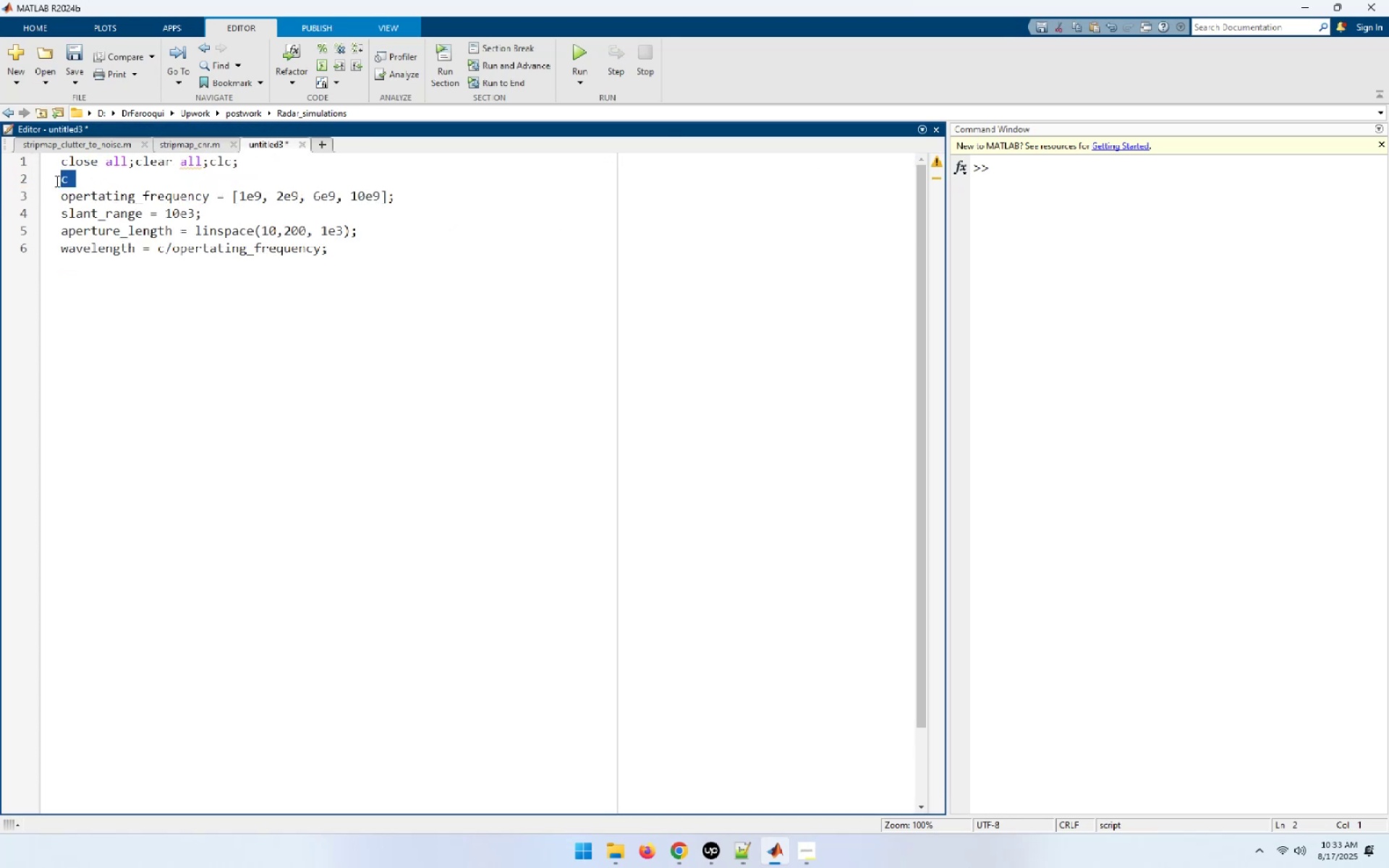 
key(Control+V)
 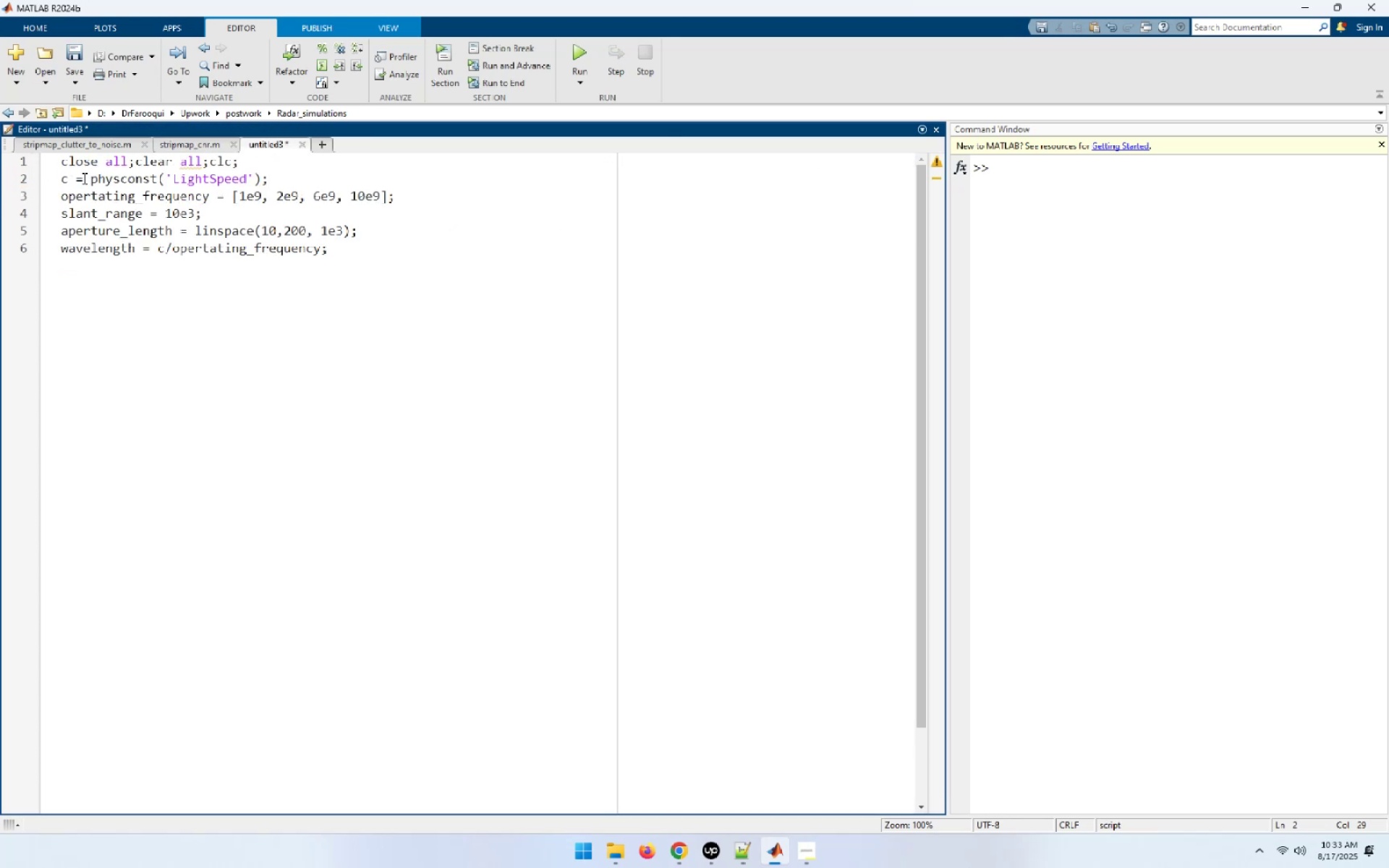 
left_click([77, 179])
 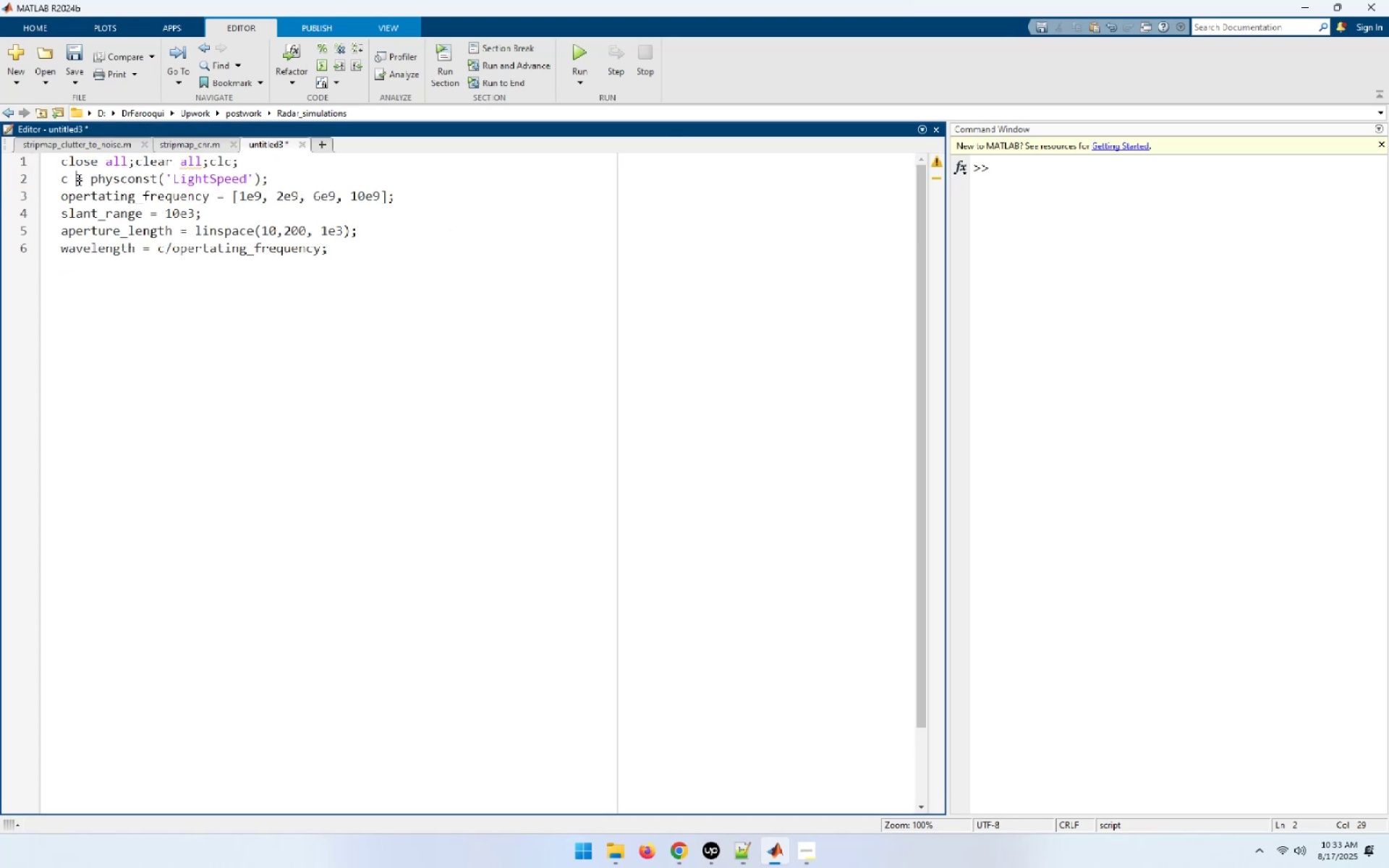 
hold_key(key=Space, duration=0.83)
 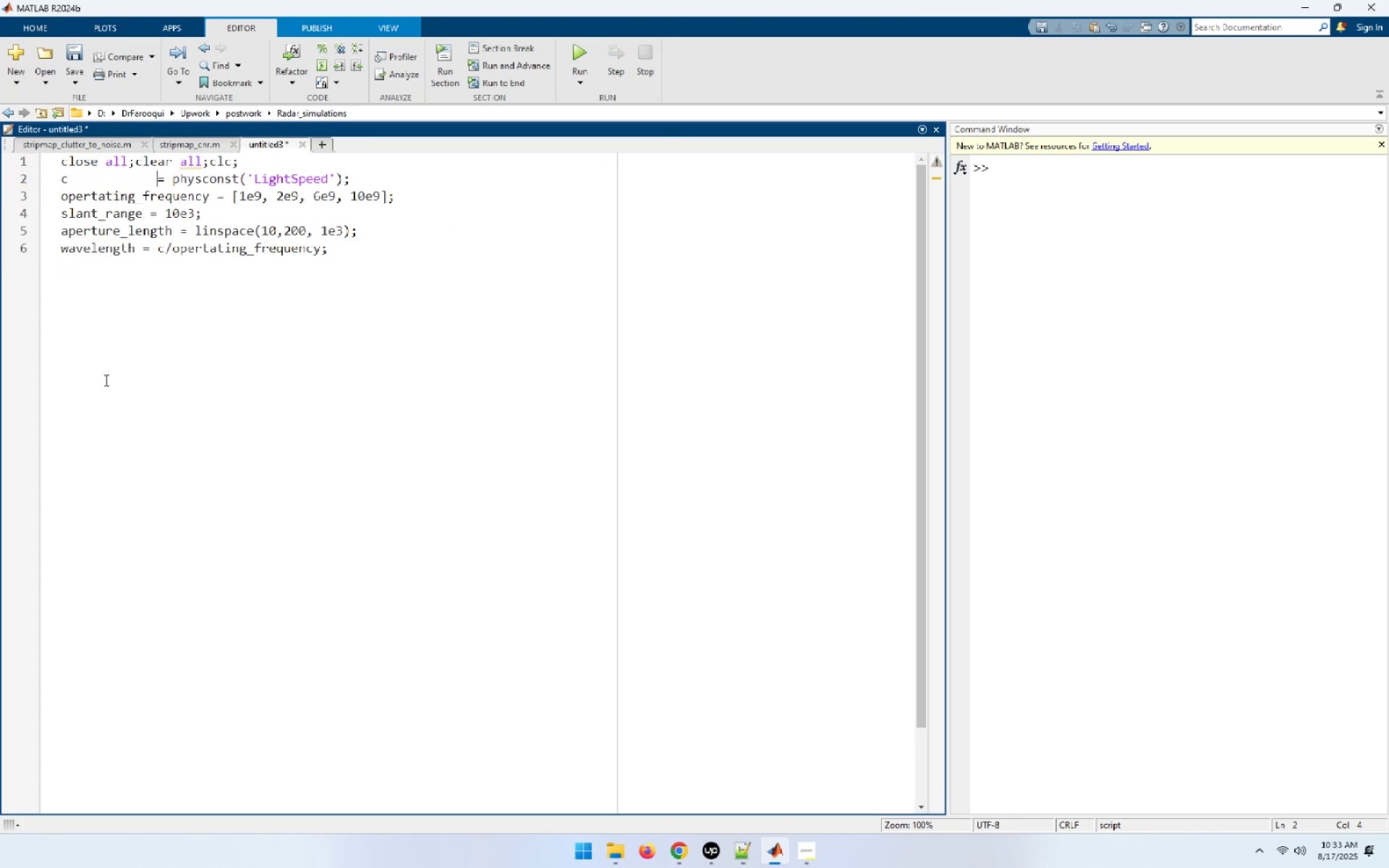 
key(Space)
 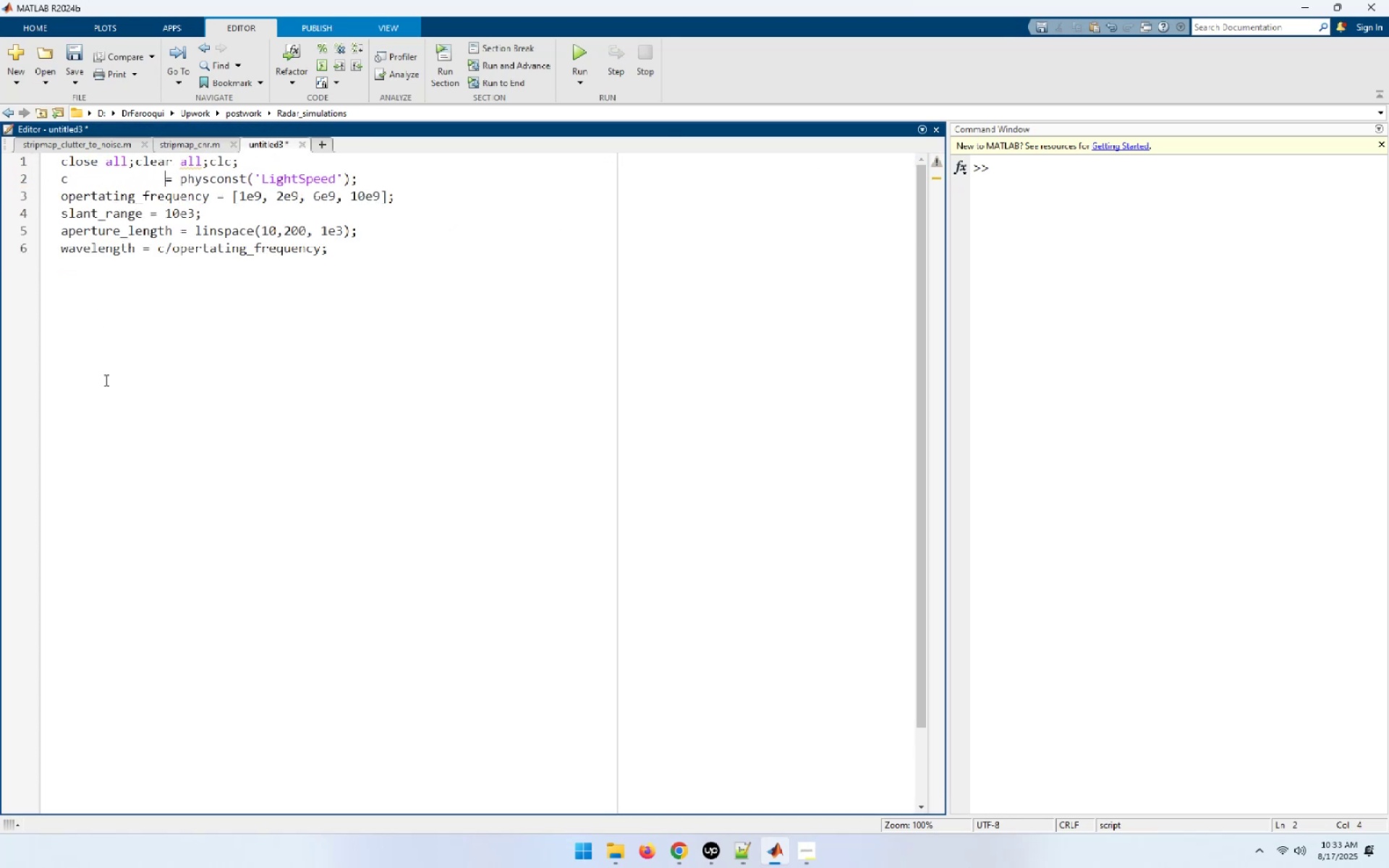 
key(Space)
 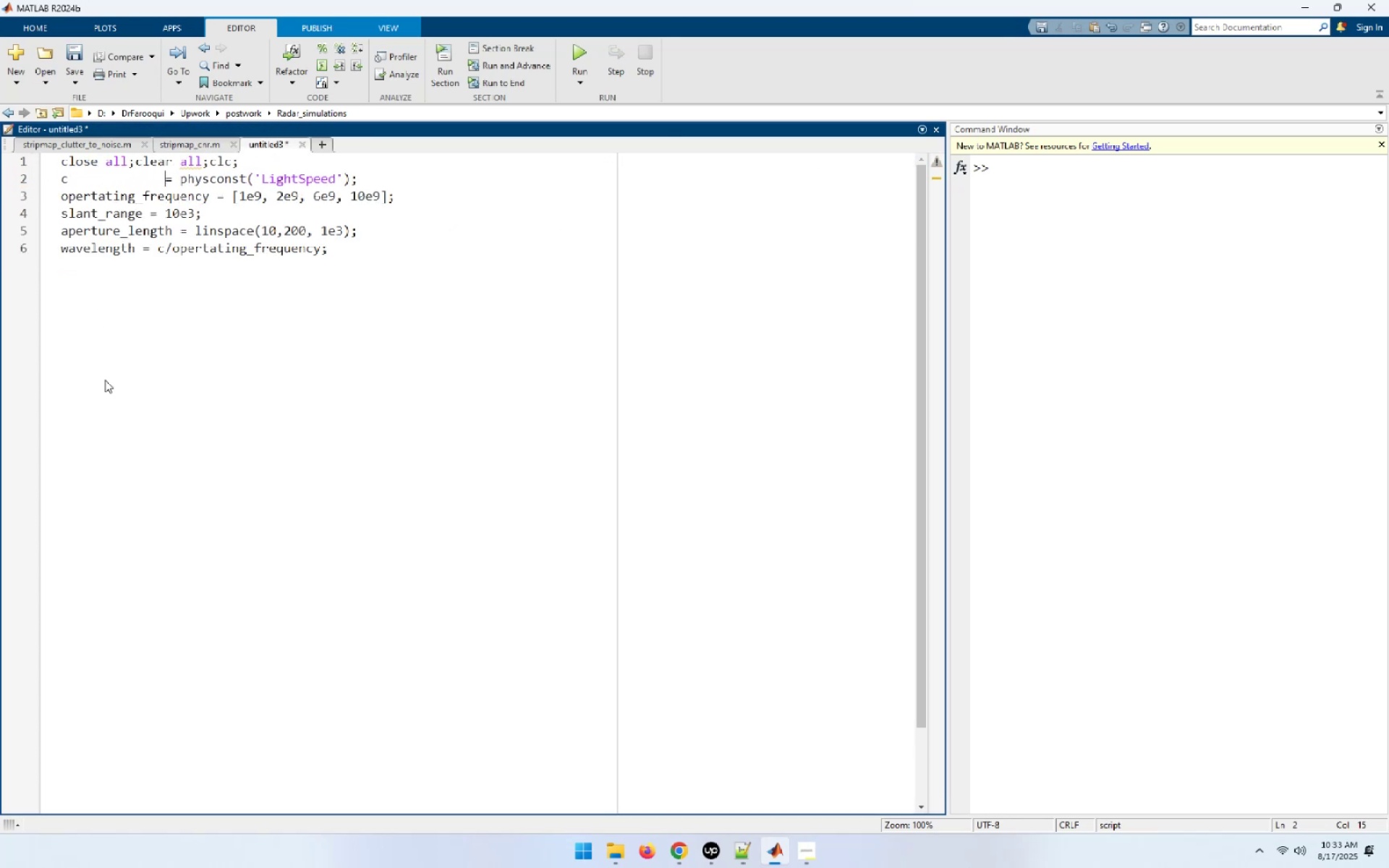 
key(Space)
 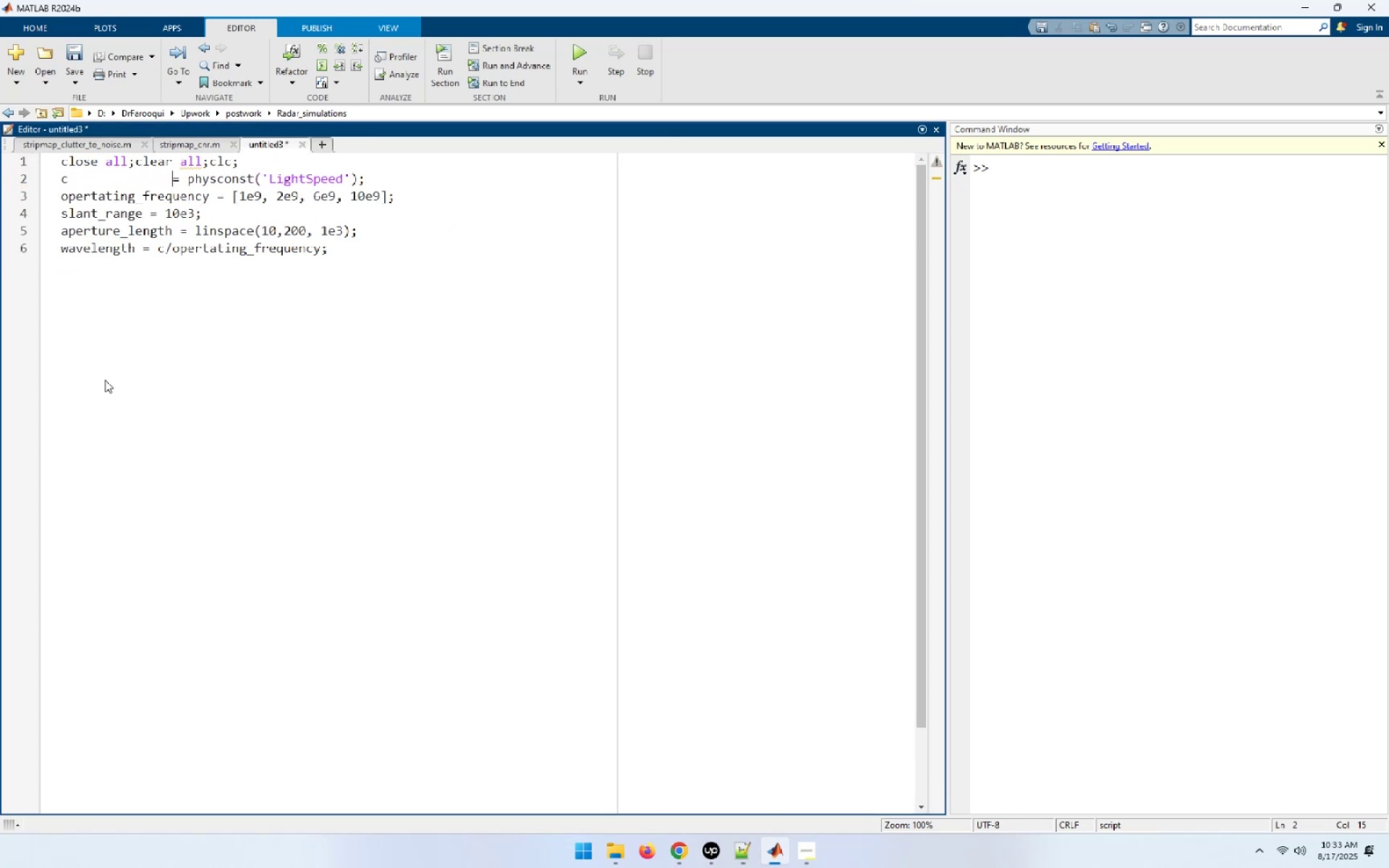 
key(Space)
 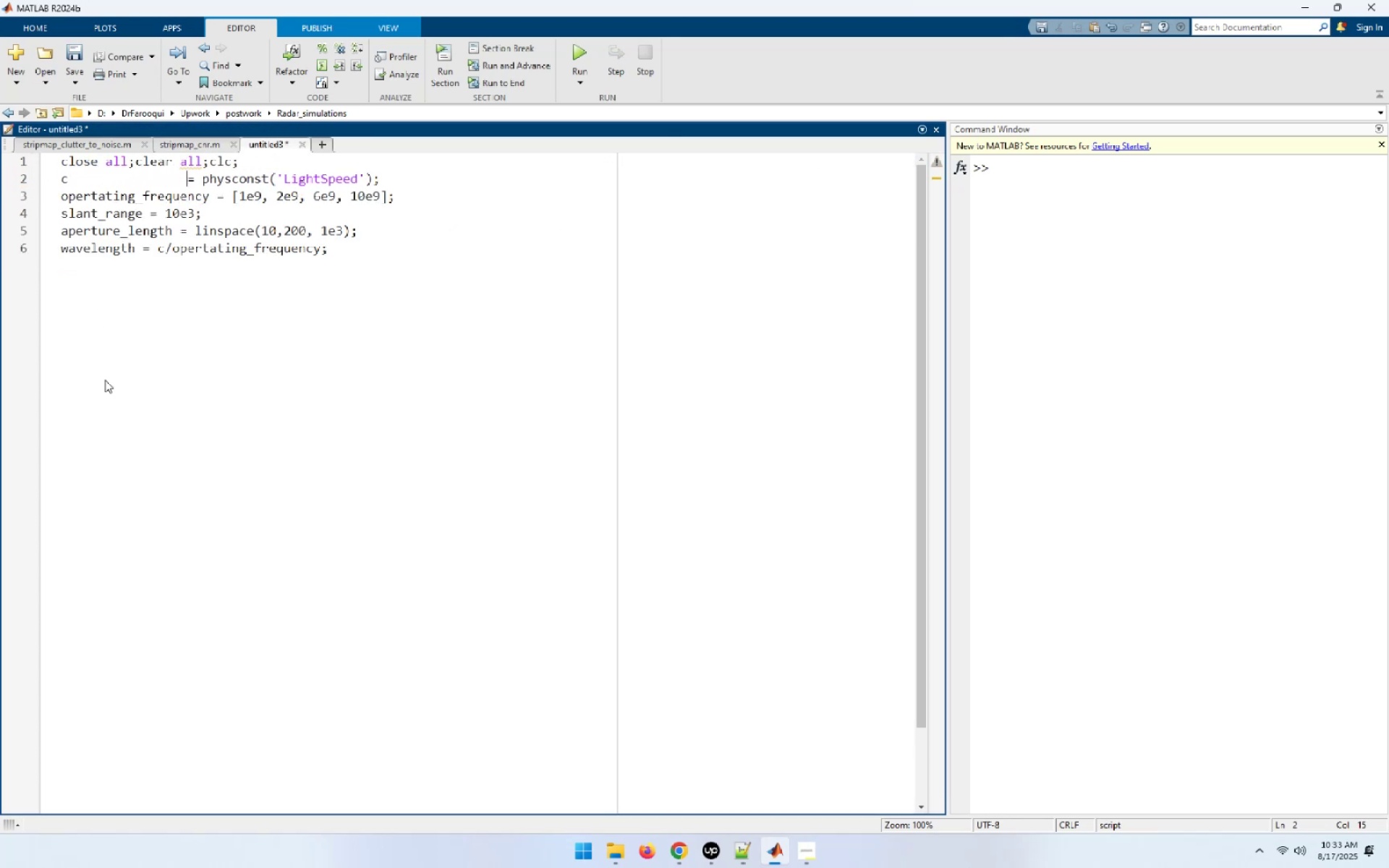 
key(Space)
 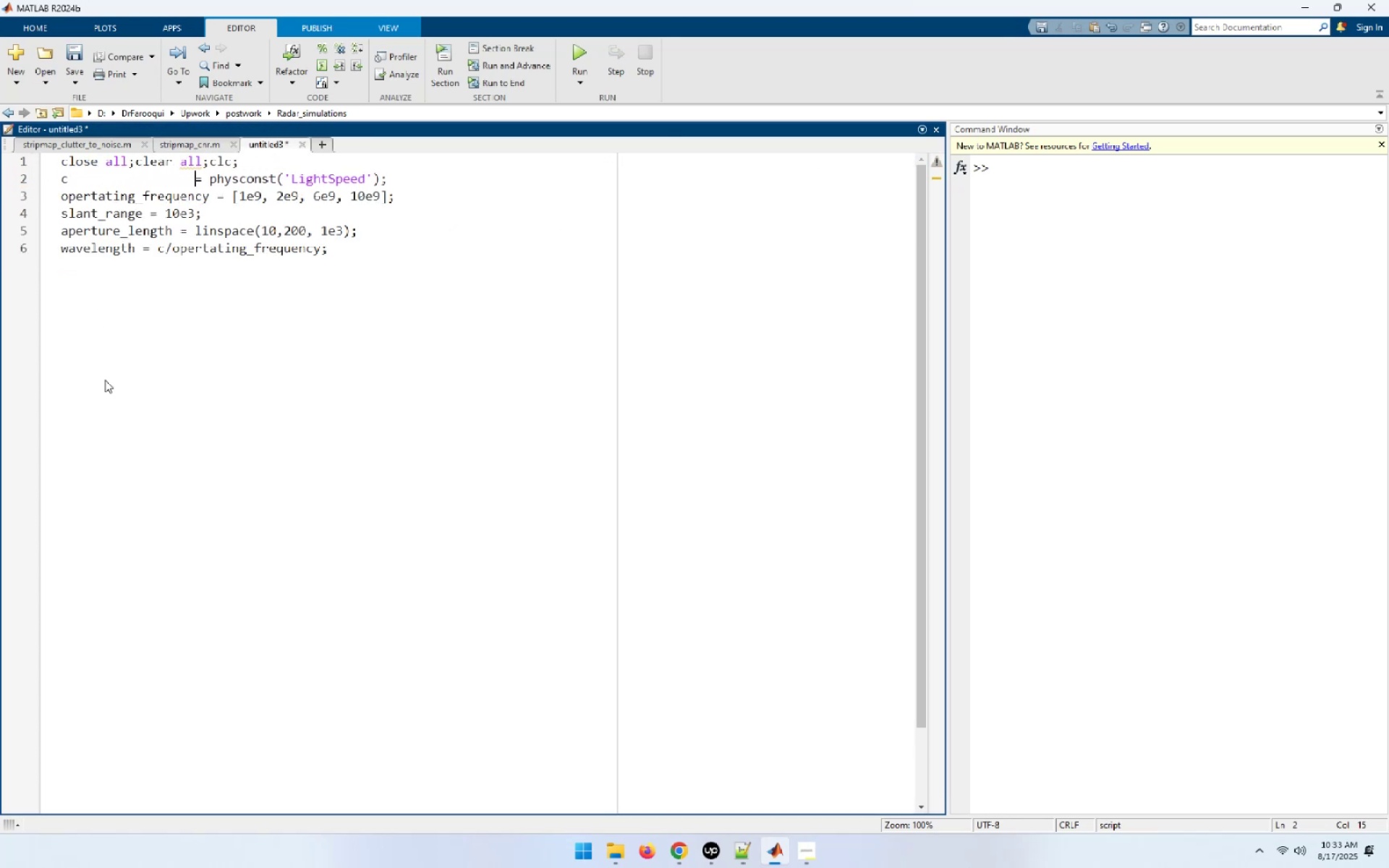 
key(Space)
 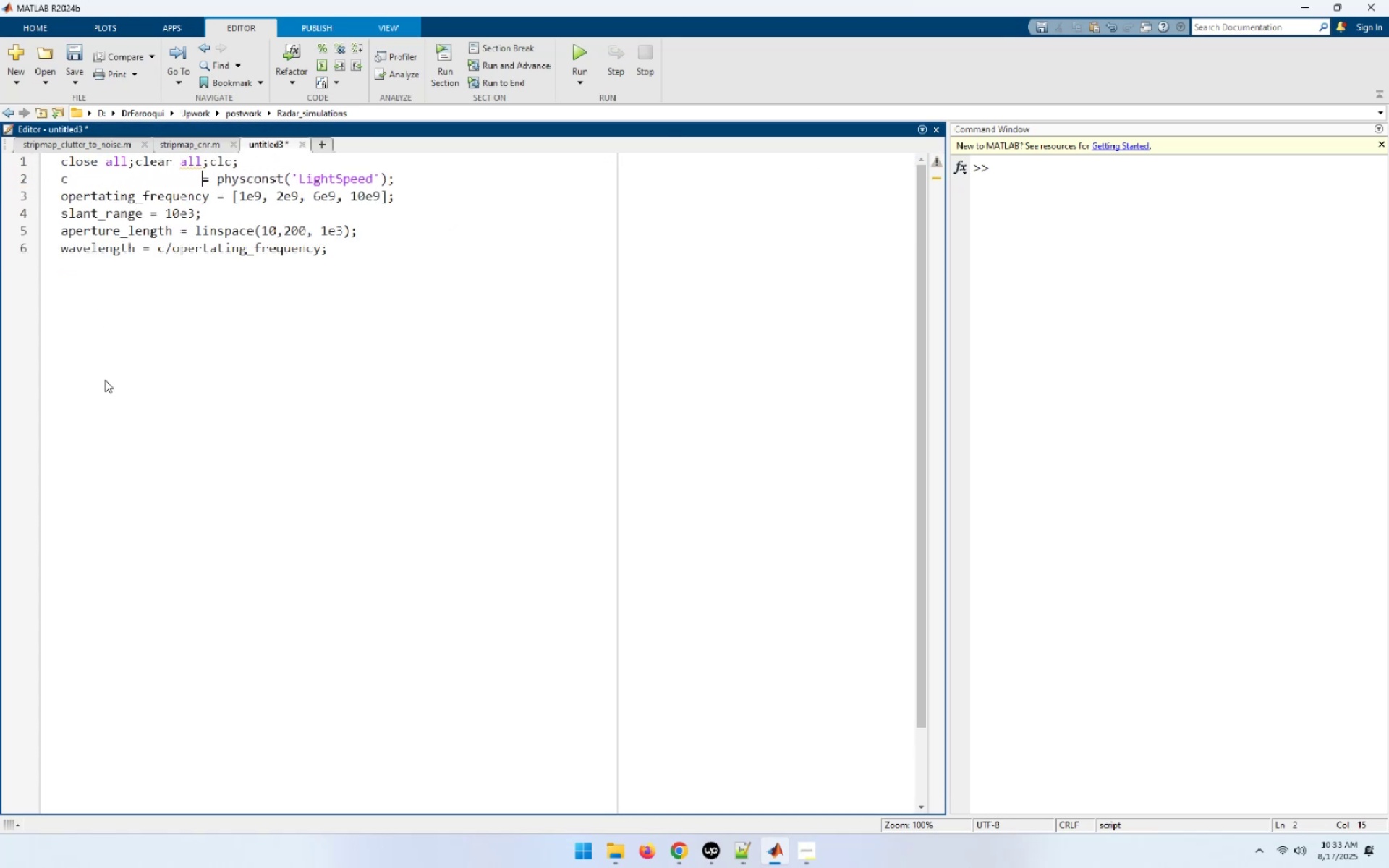 
key(Space)
 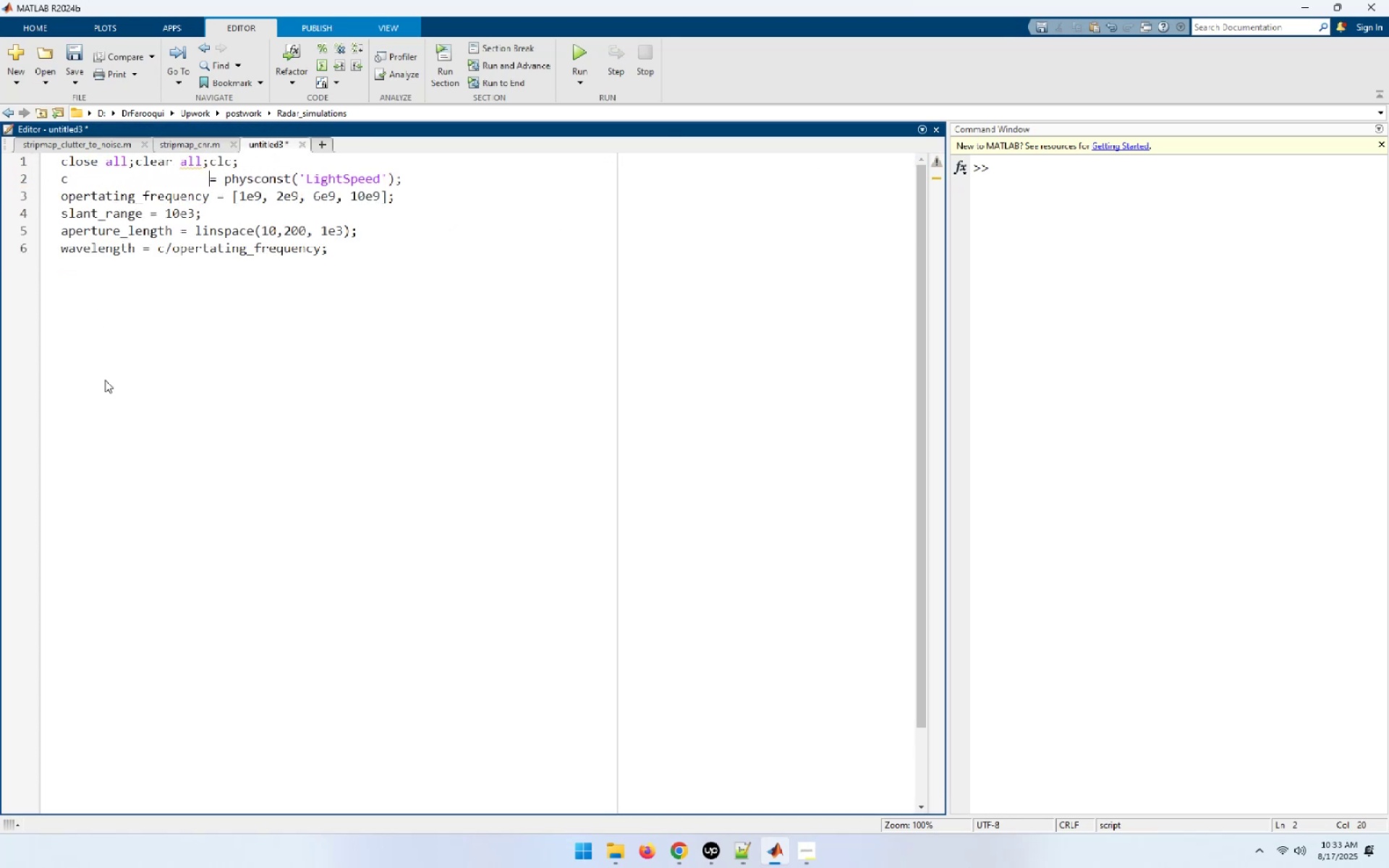 
key(Space)
 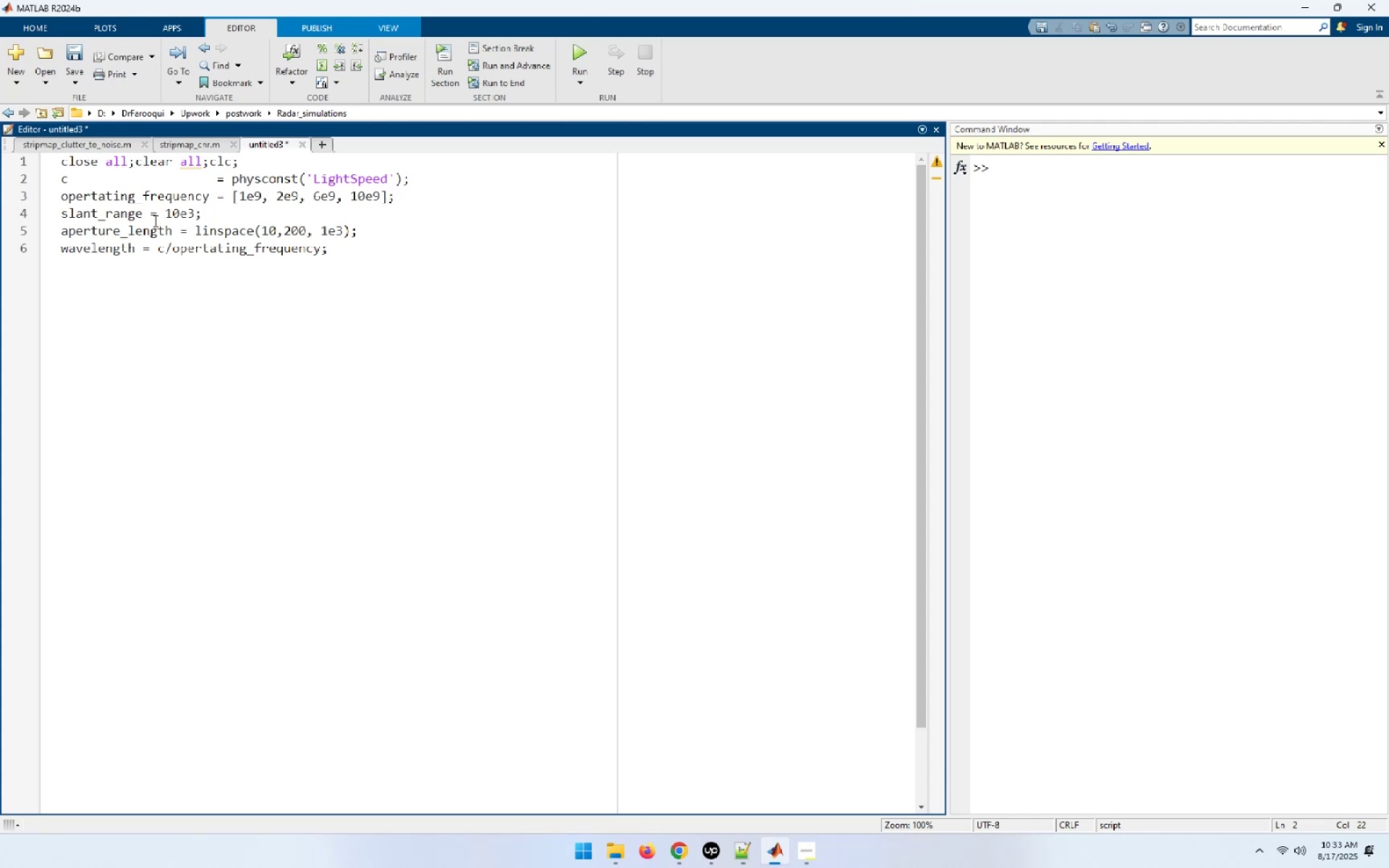 
left_click([149, 213])
 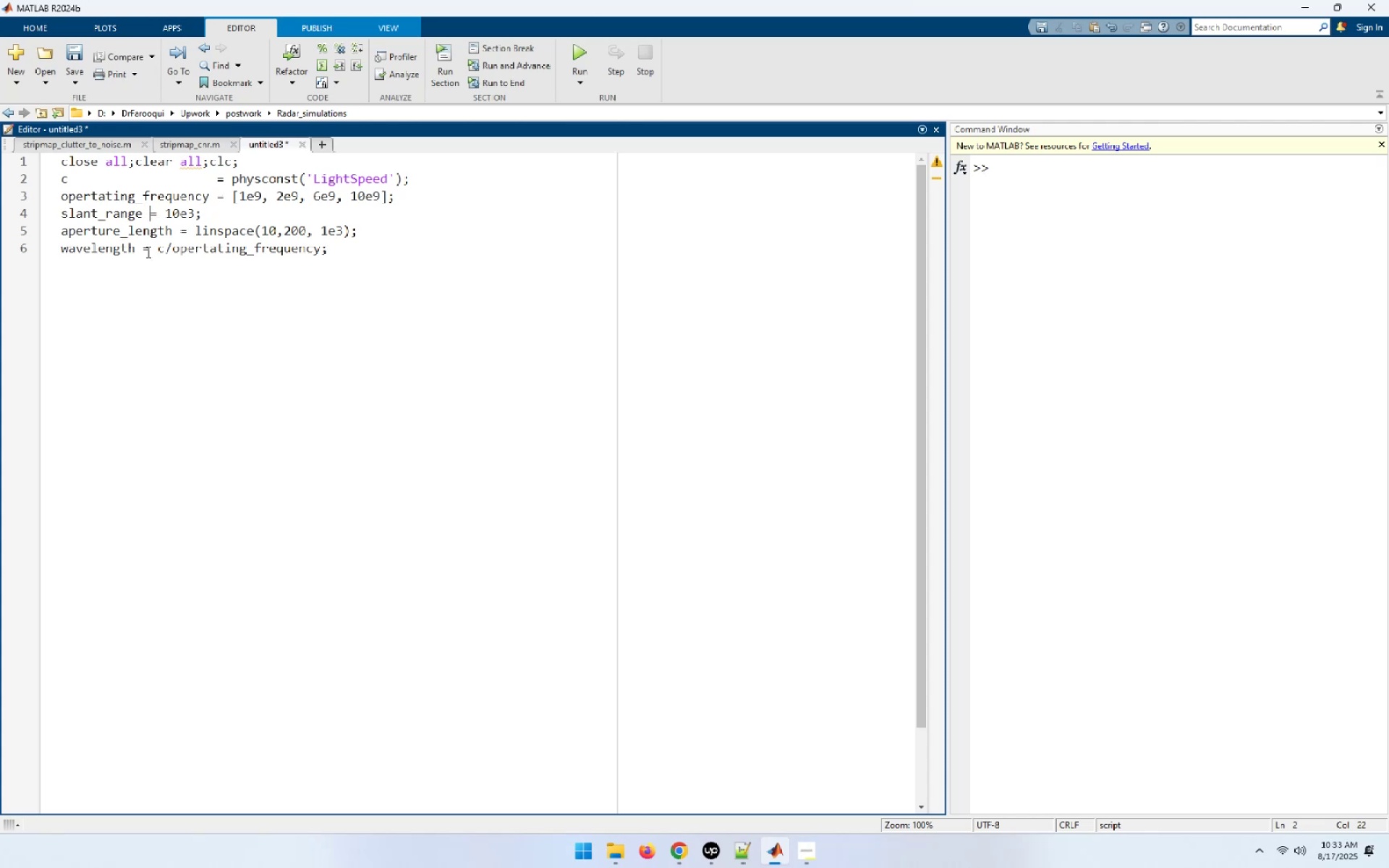 
key(Space)
 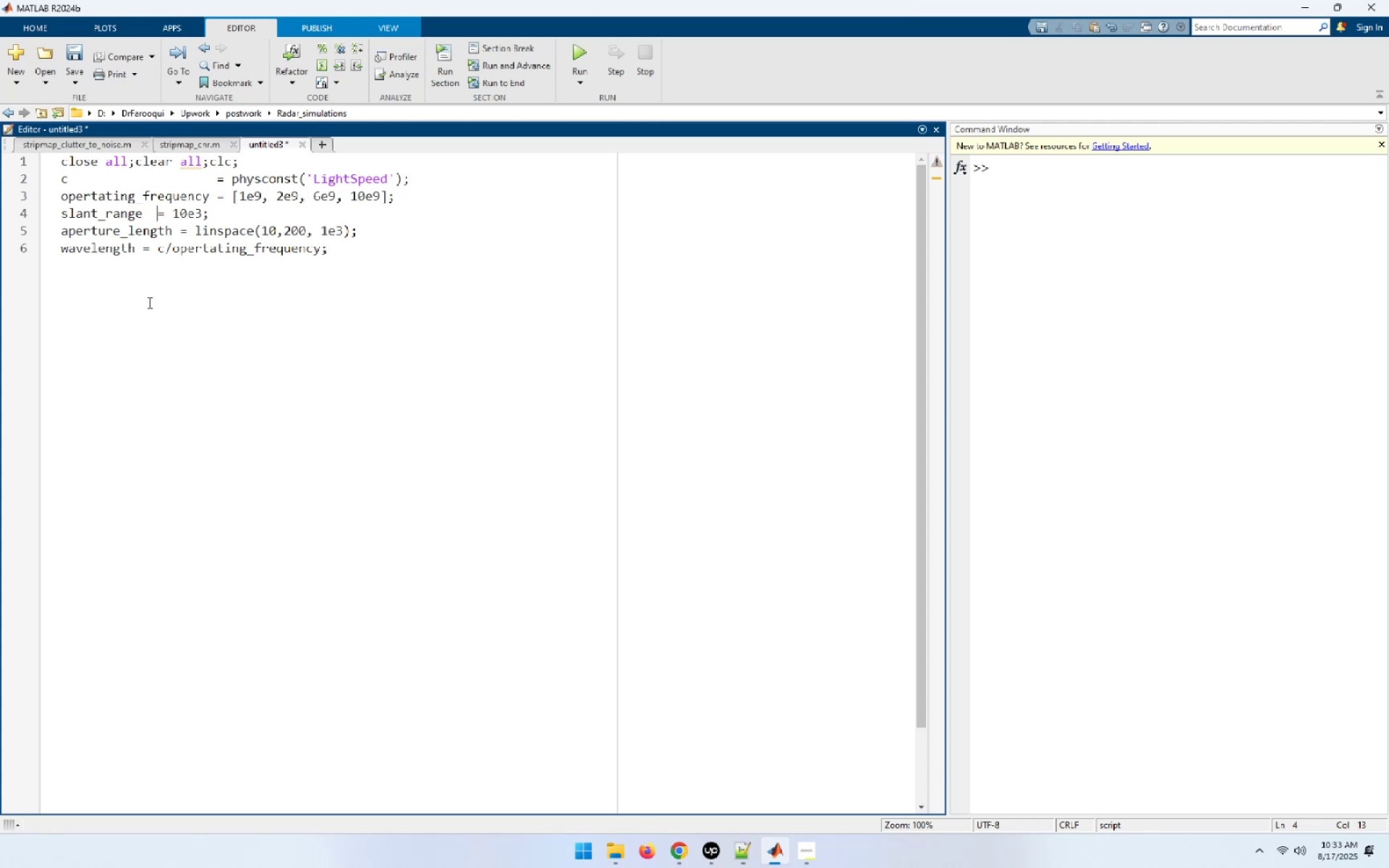 
key(Space)
 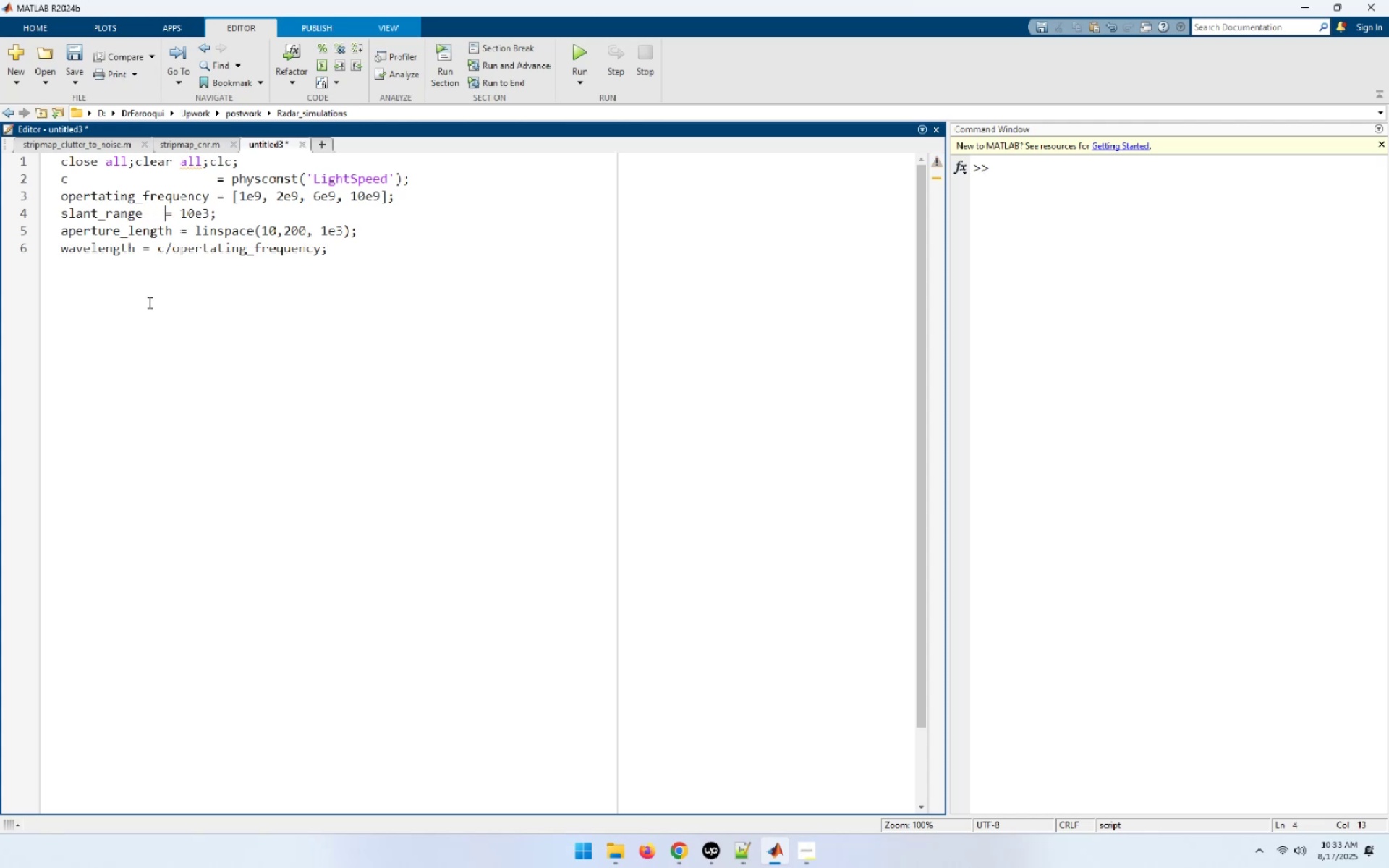 
key(Space)
 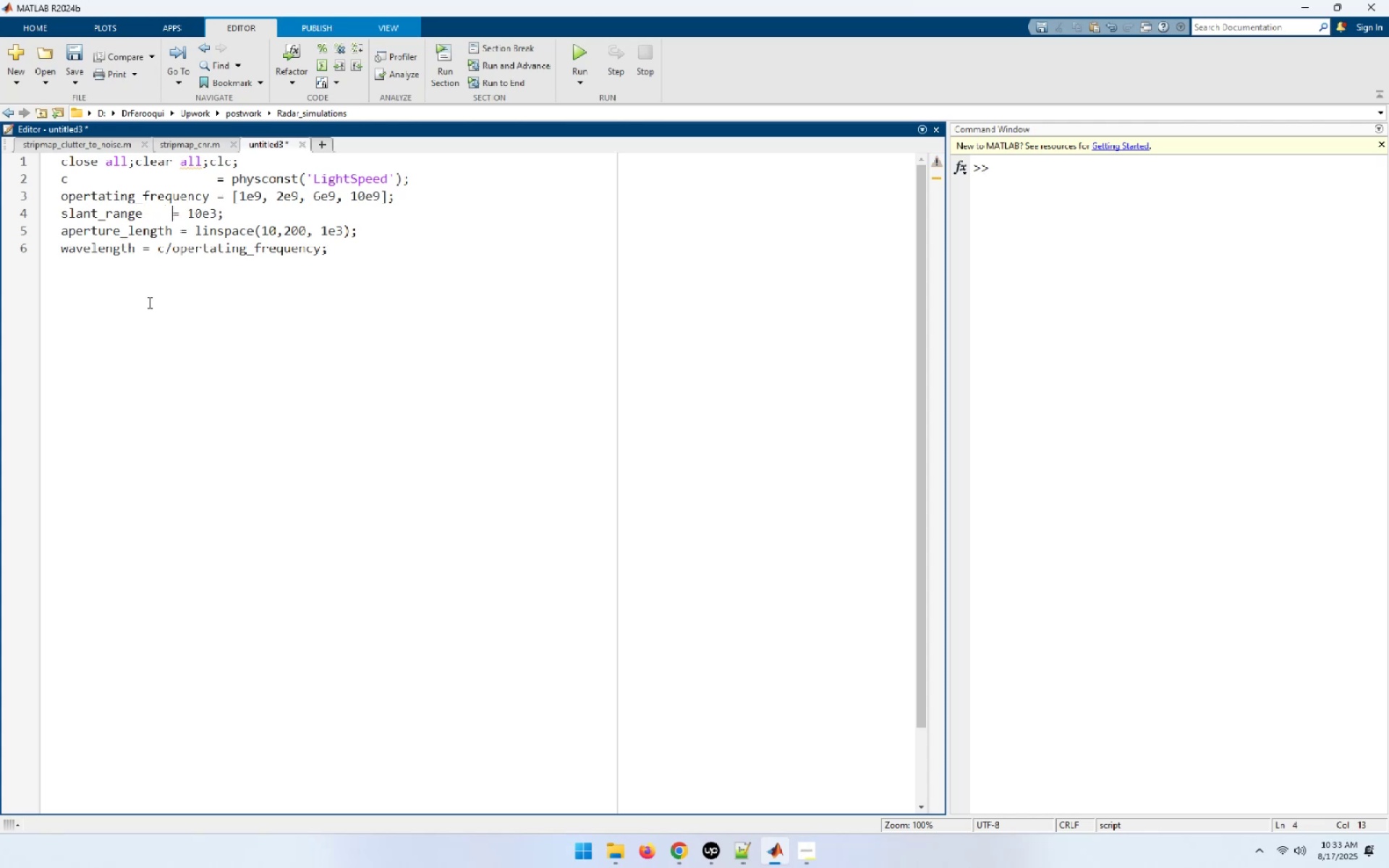 
key(Space)
 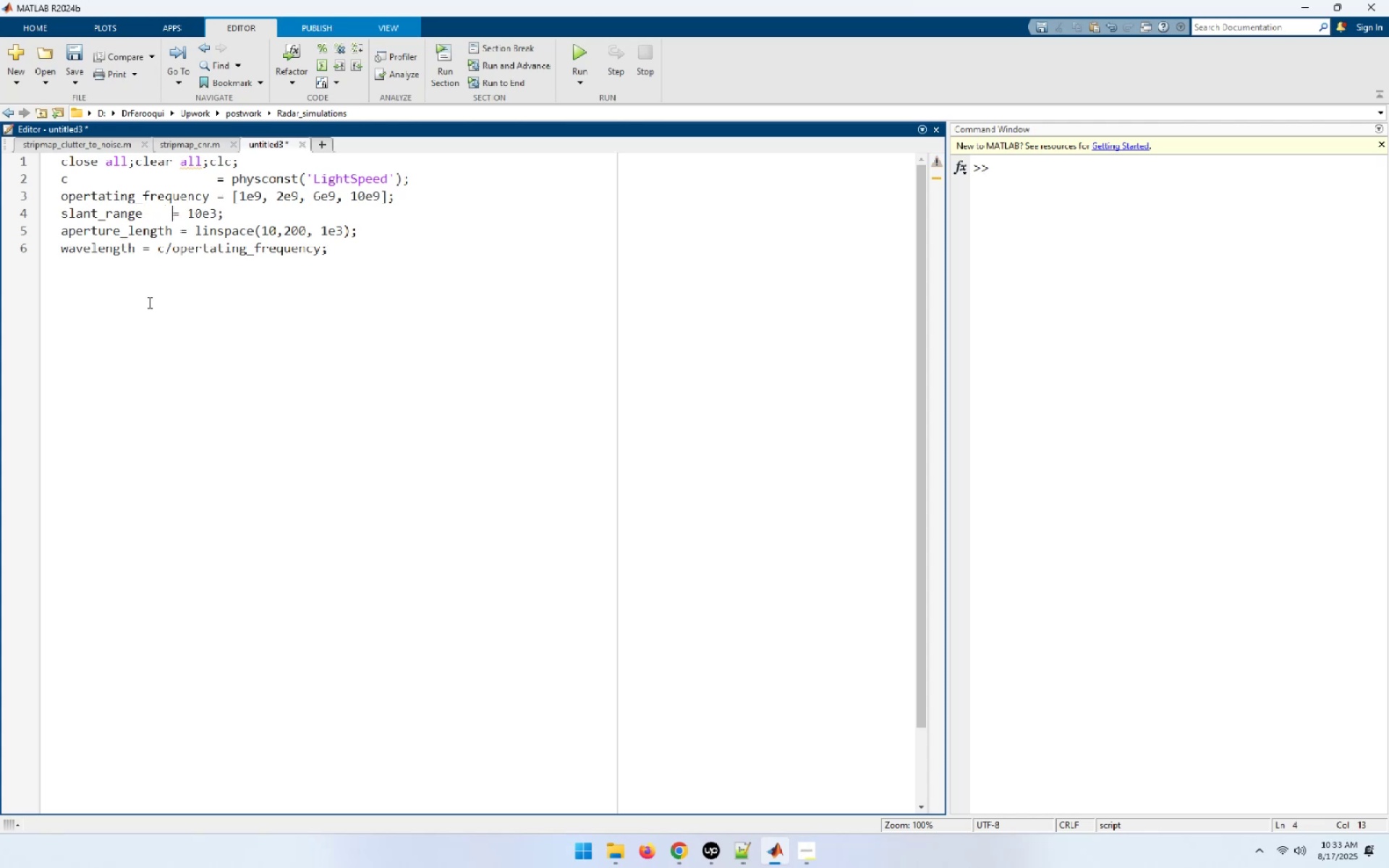 
key(Space)
 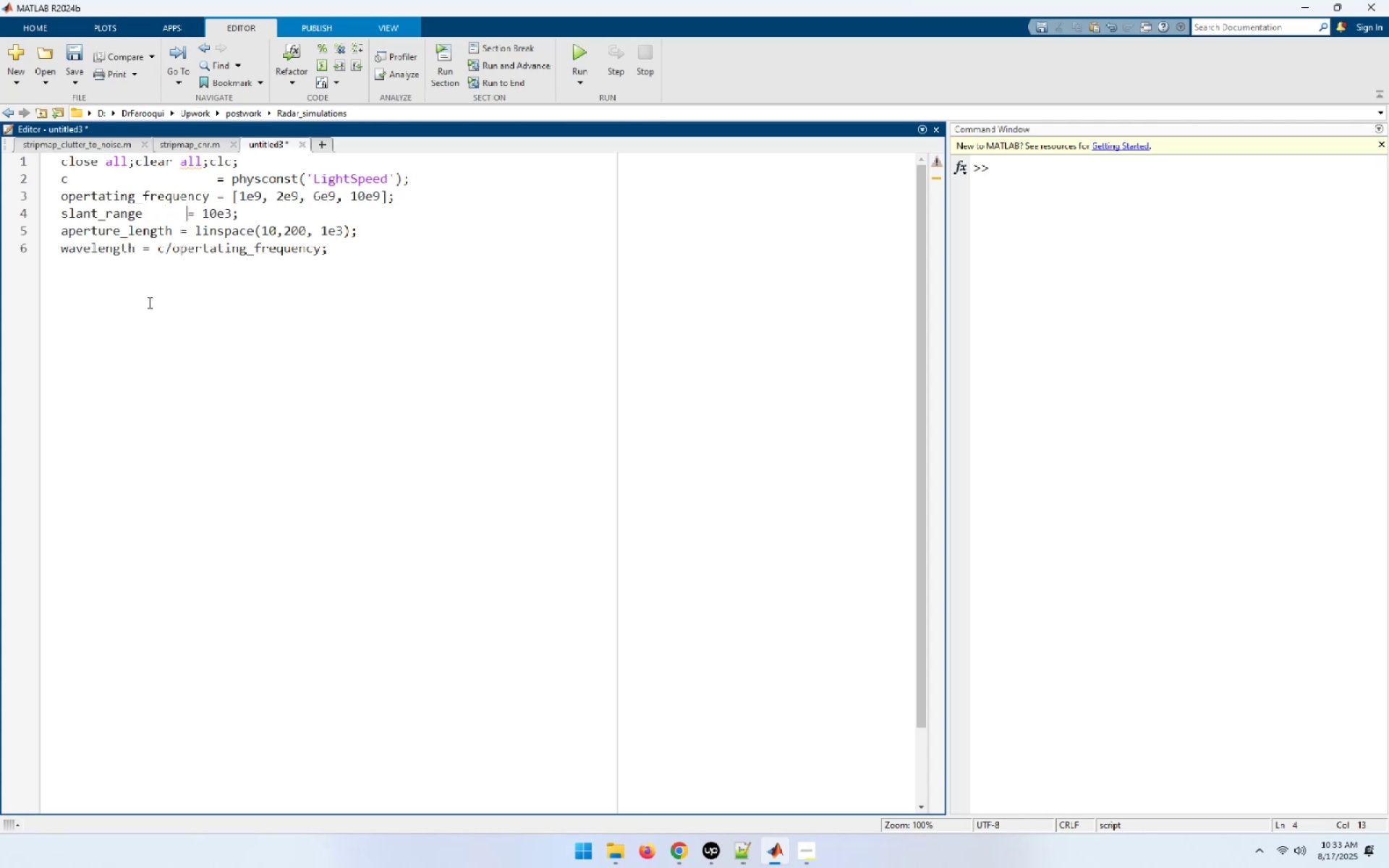 
key(Space)
 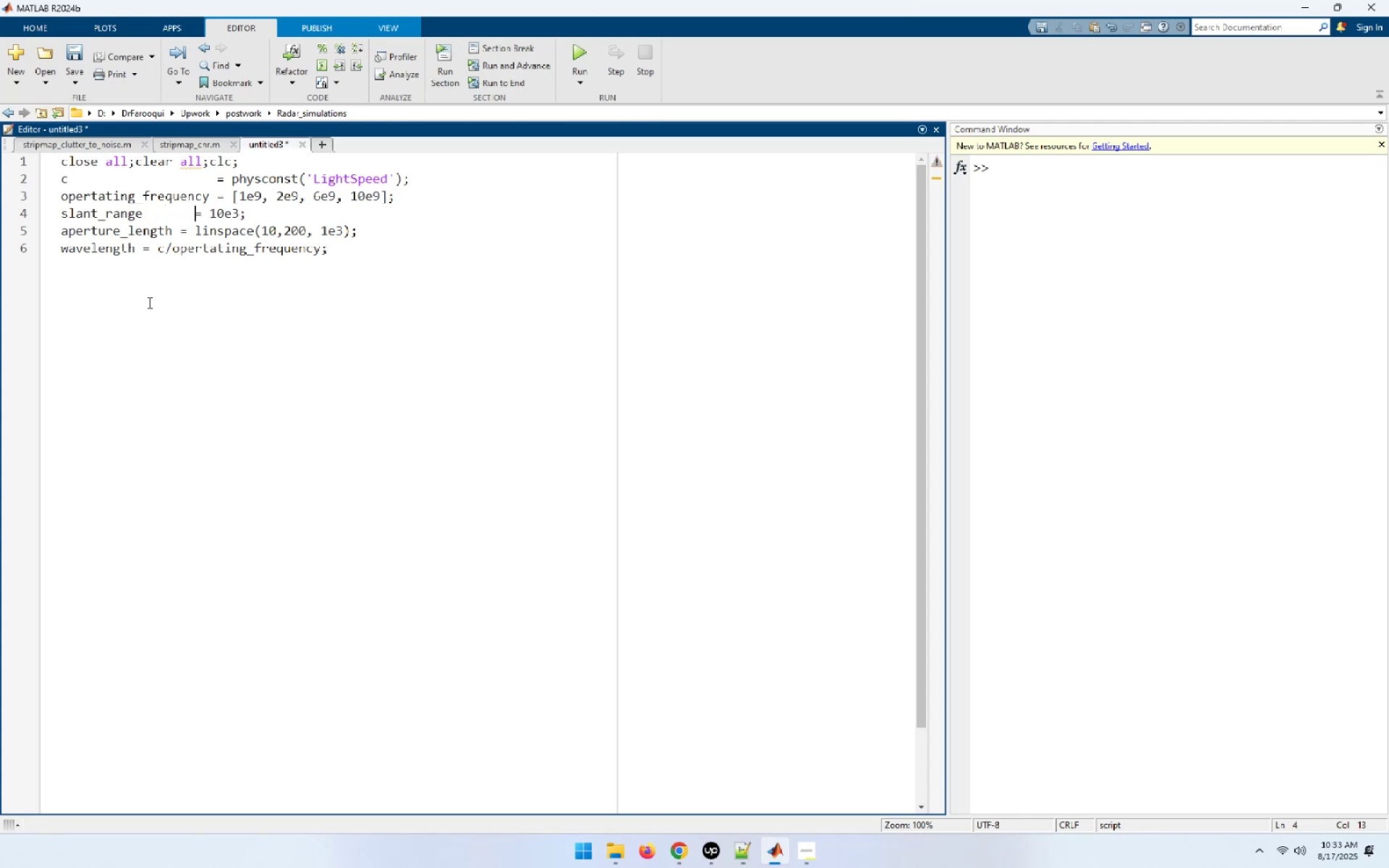 
key(Space)
 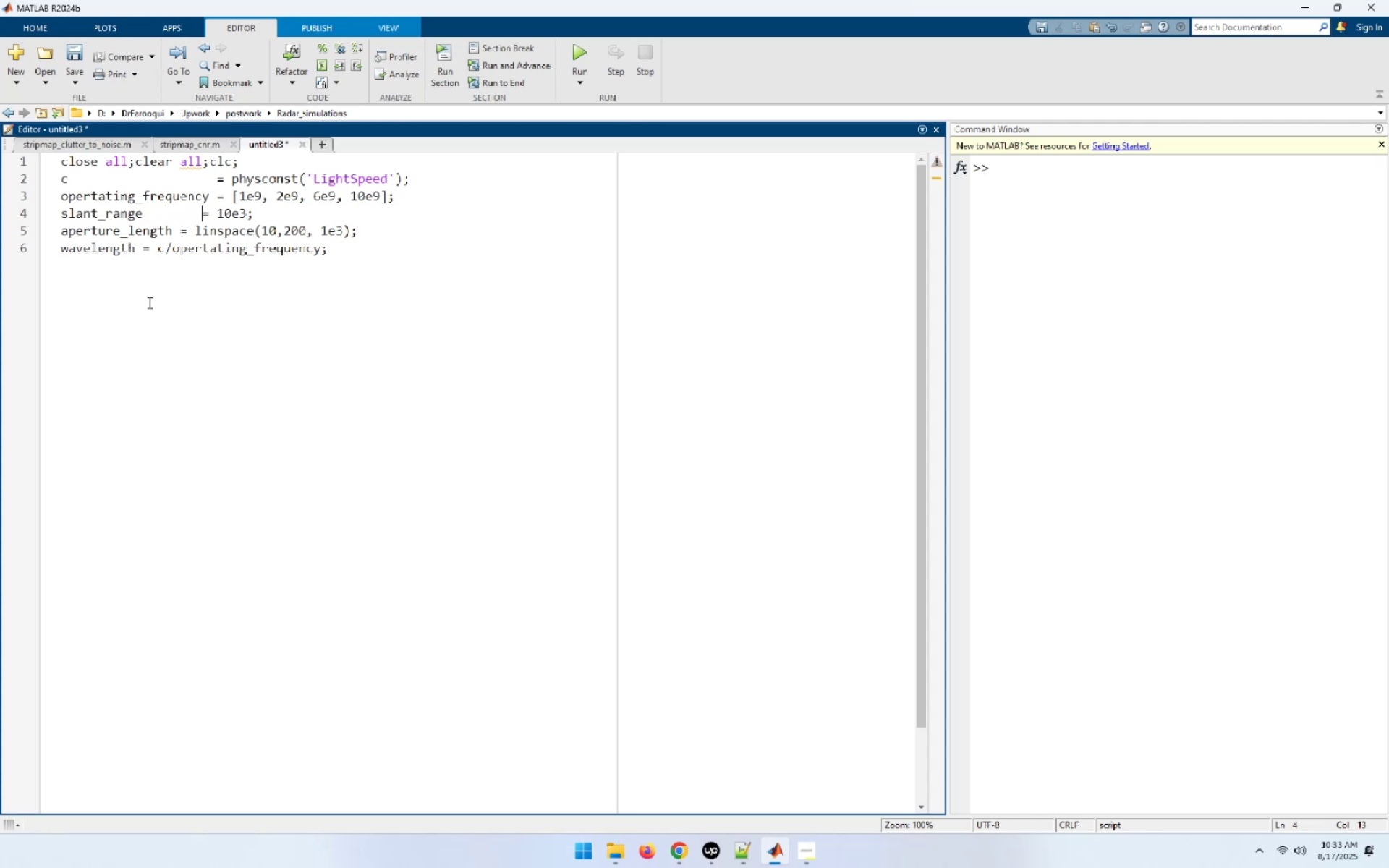 
key(Space)
 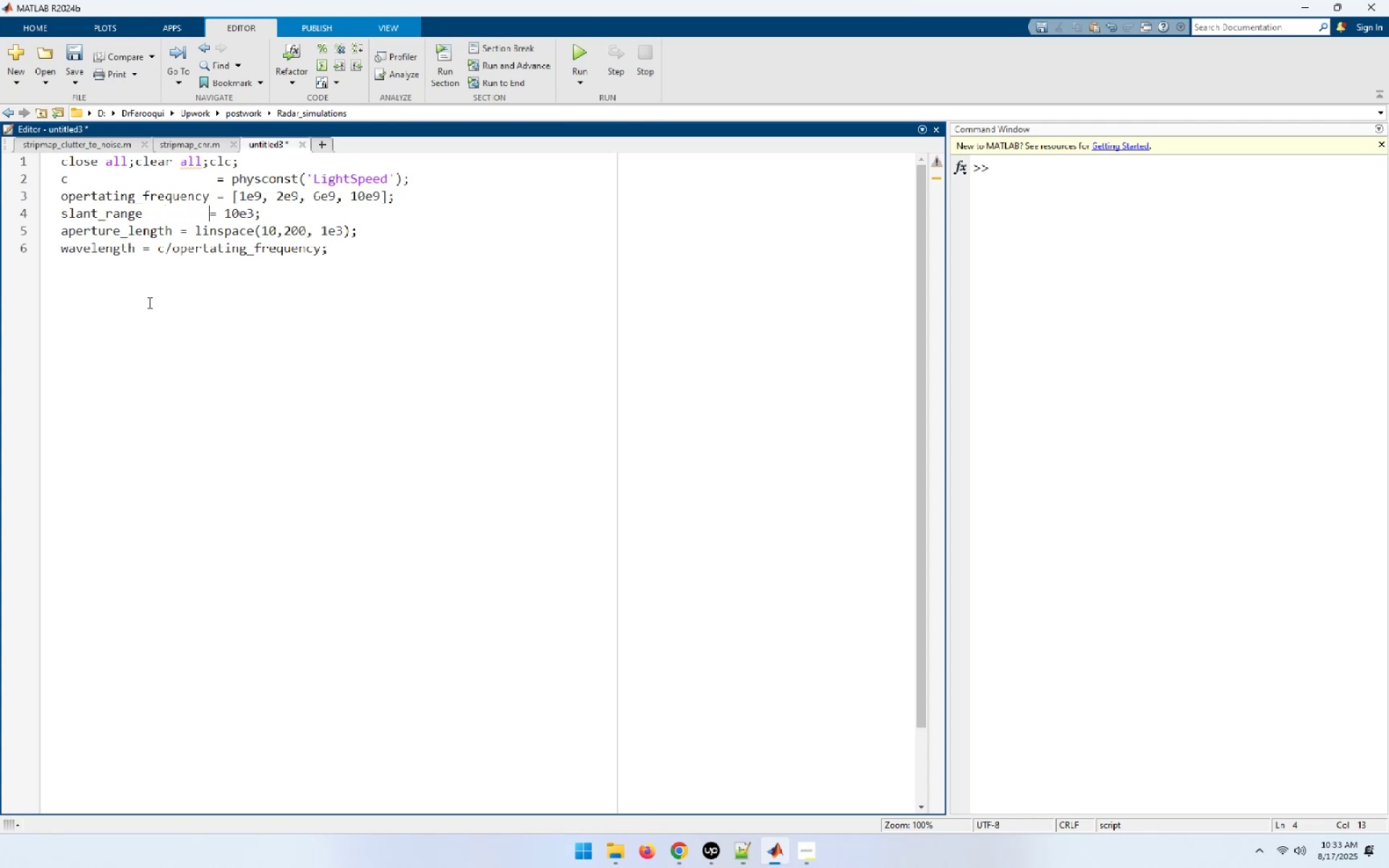 
key(Space)
 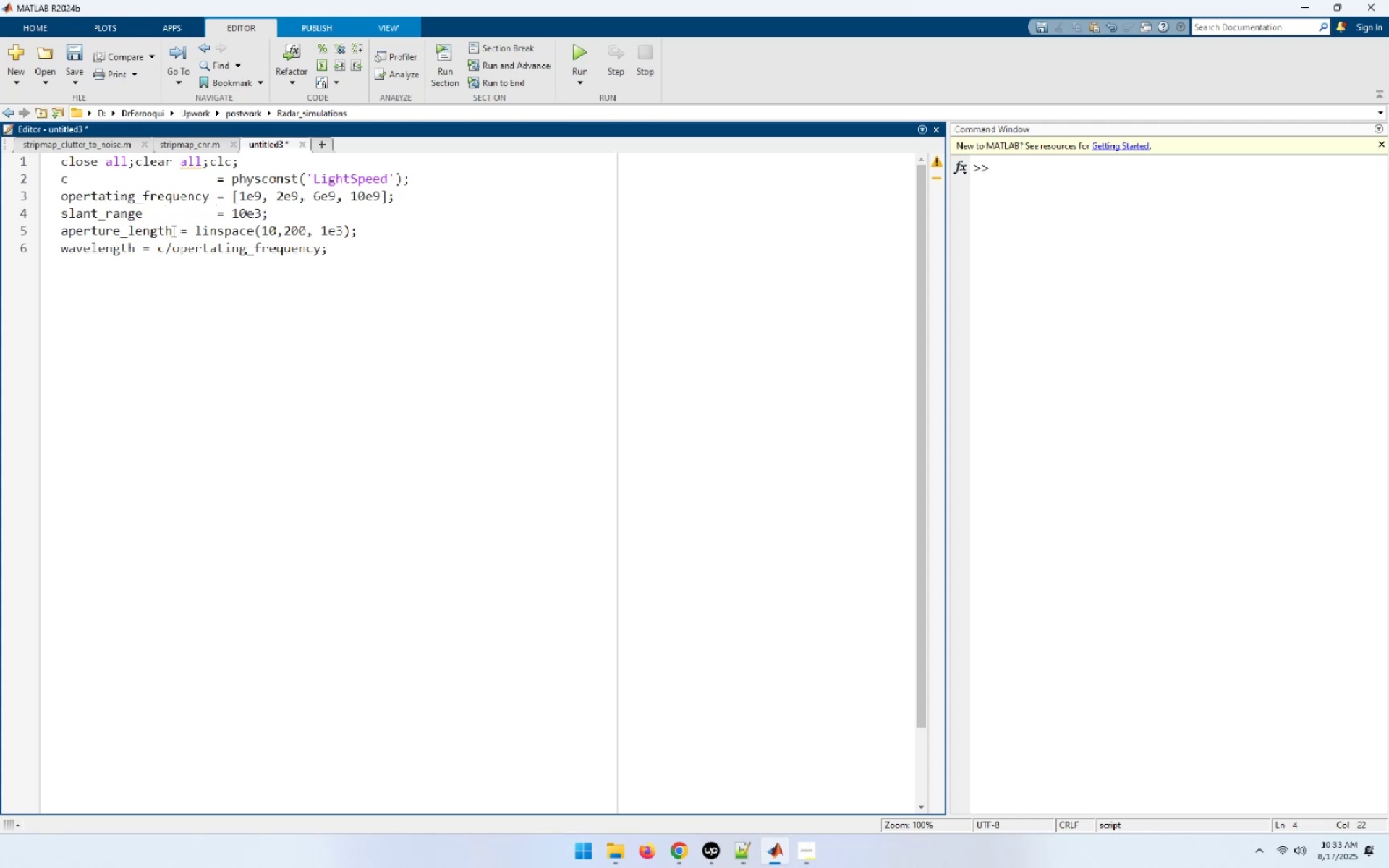 
left_click([177, 231])
 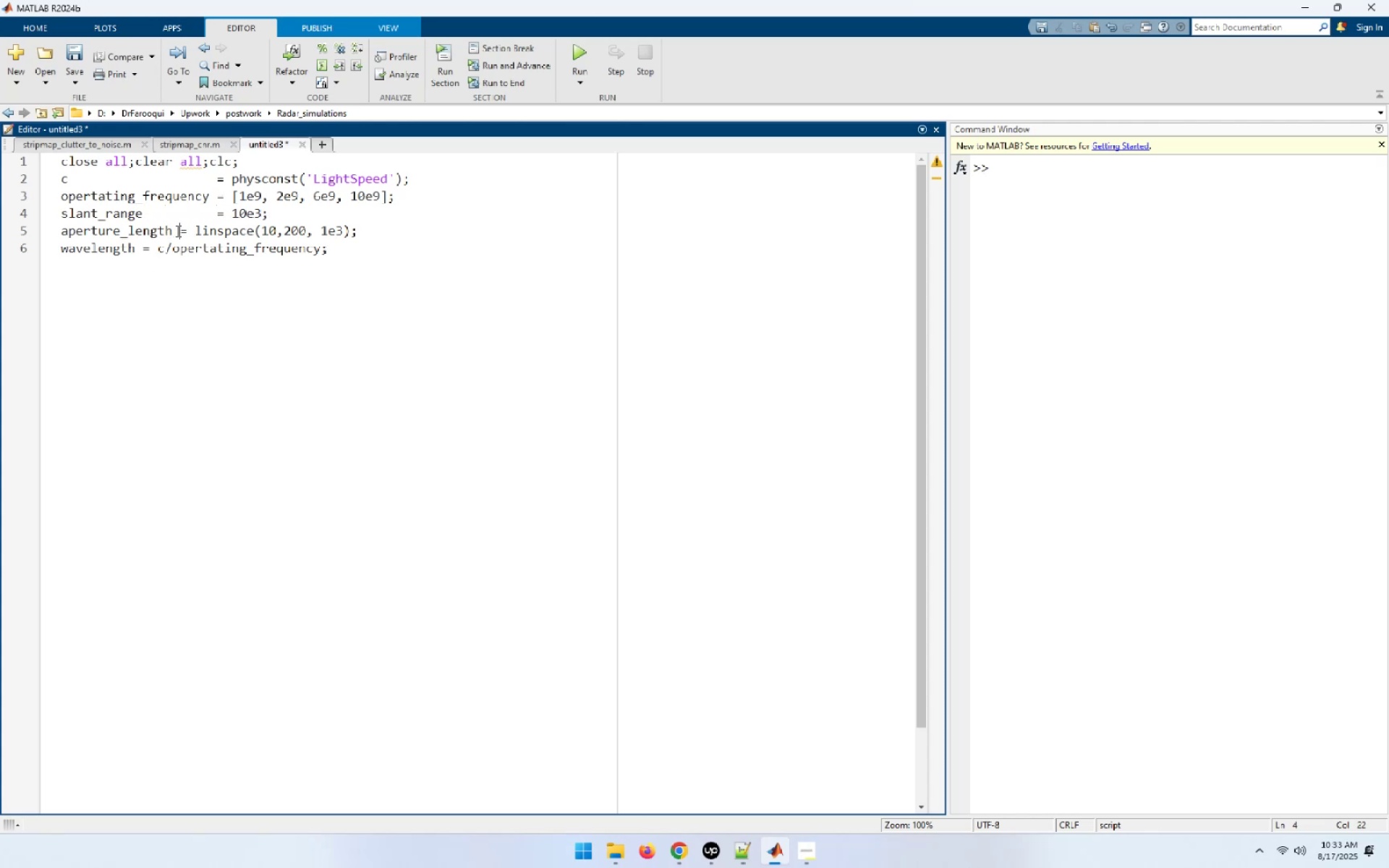 
key(Space)
 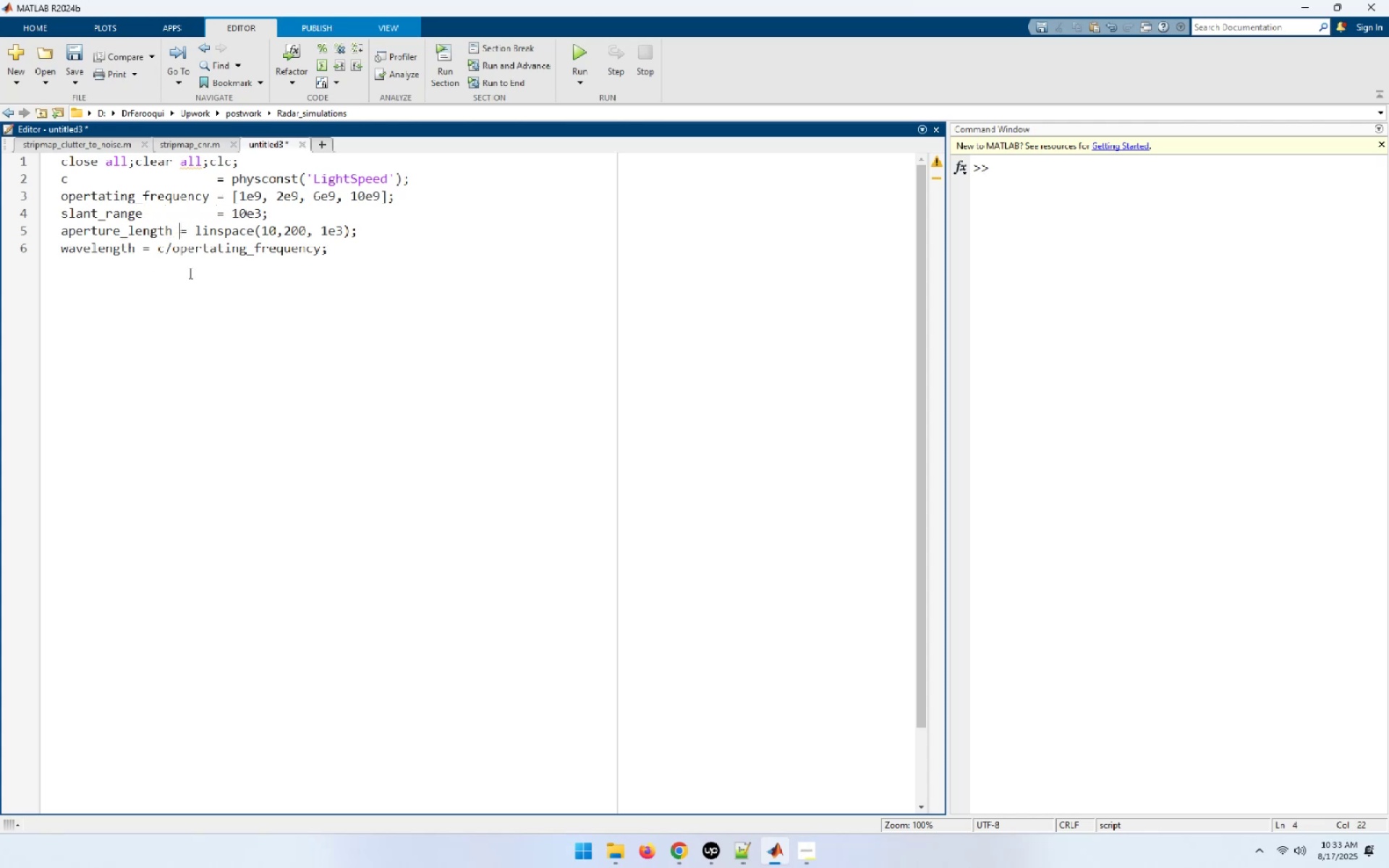 
key(Space)
 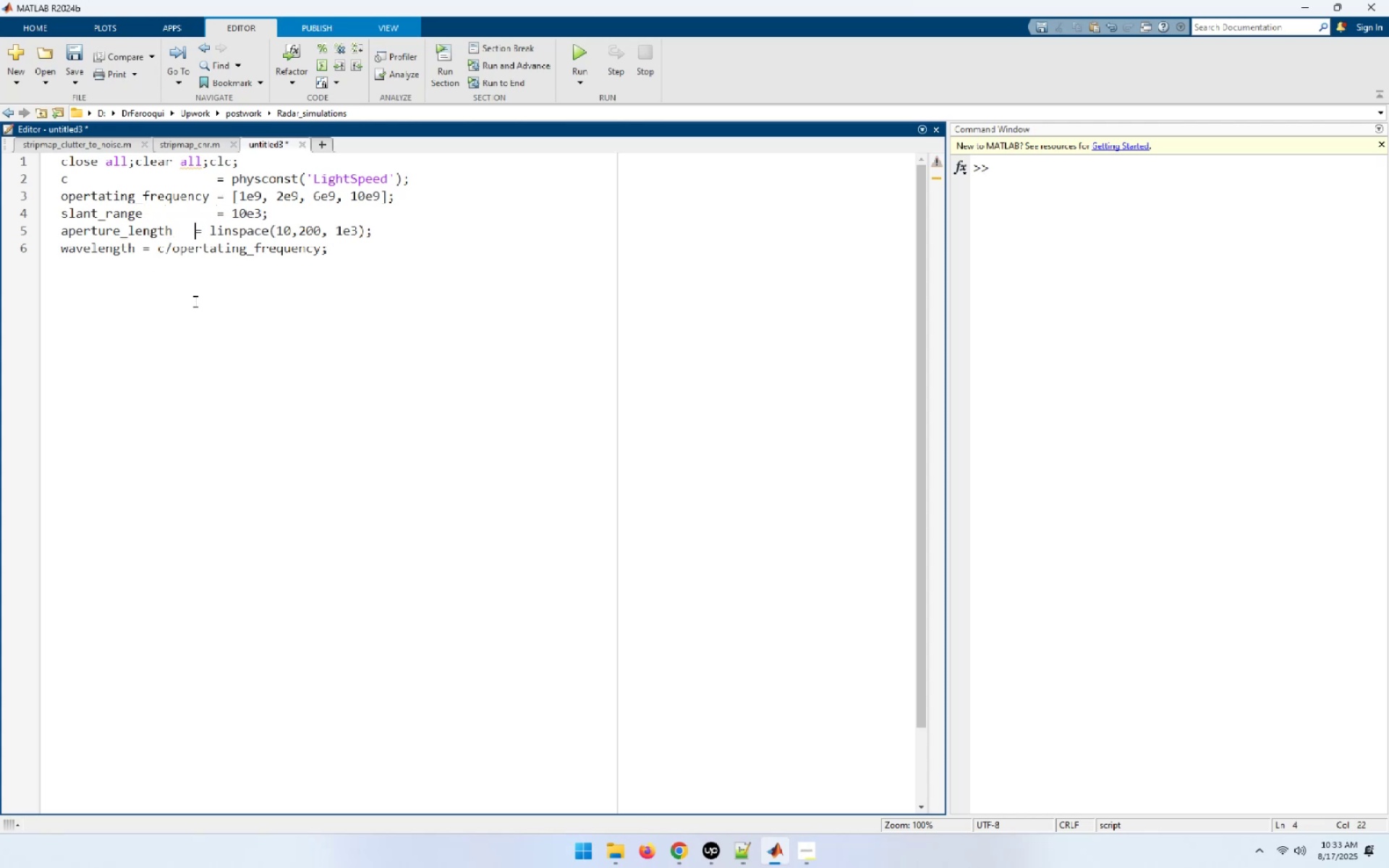 
key(Space)
 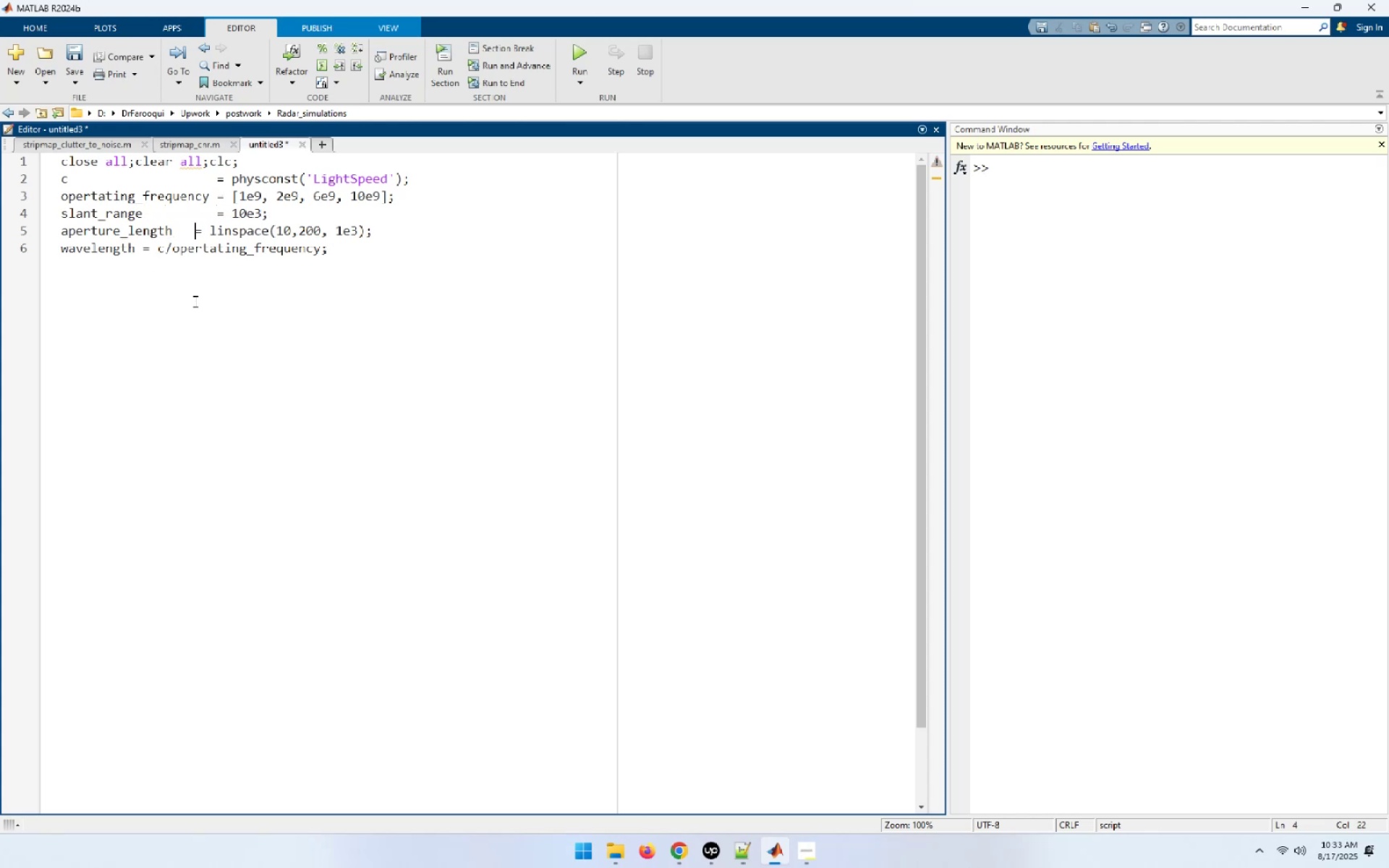 
key(Space)
 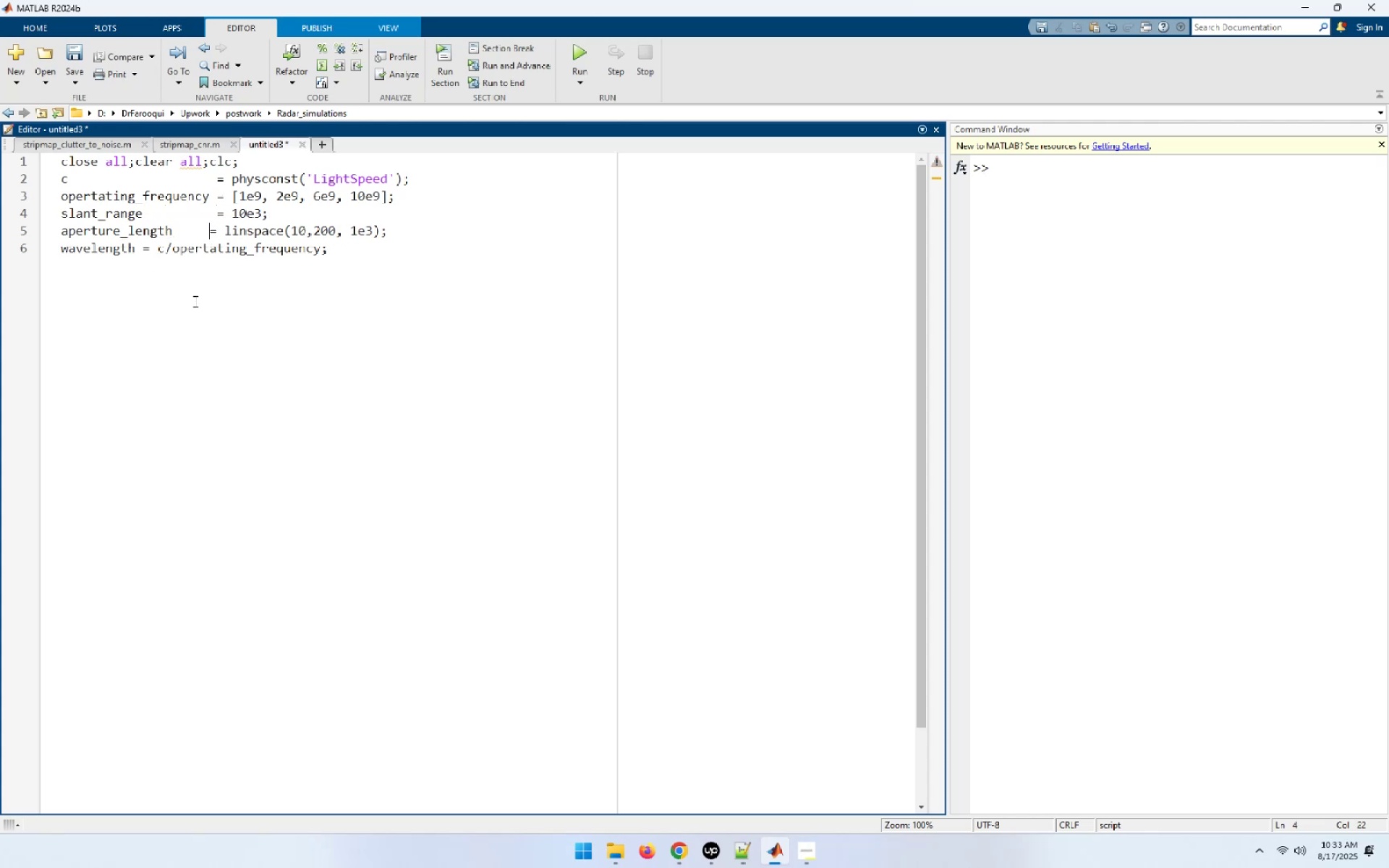 
key(Space)
 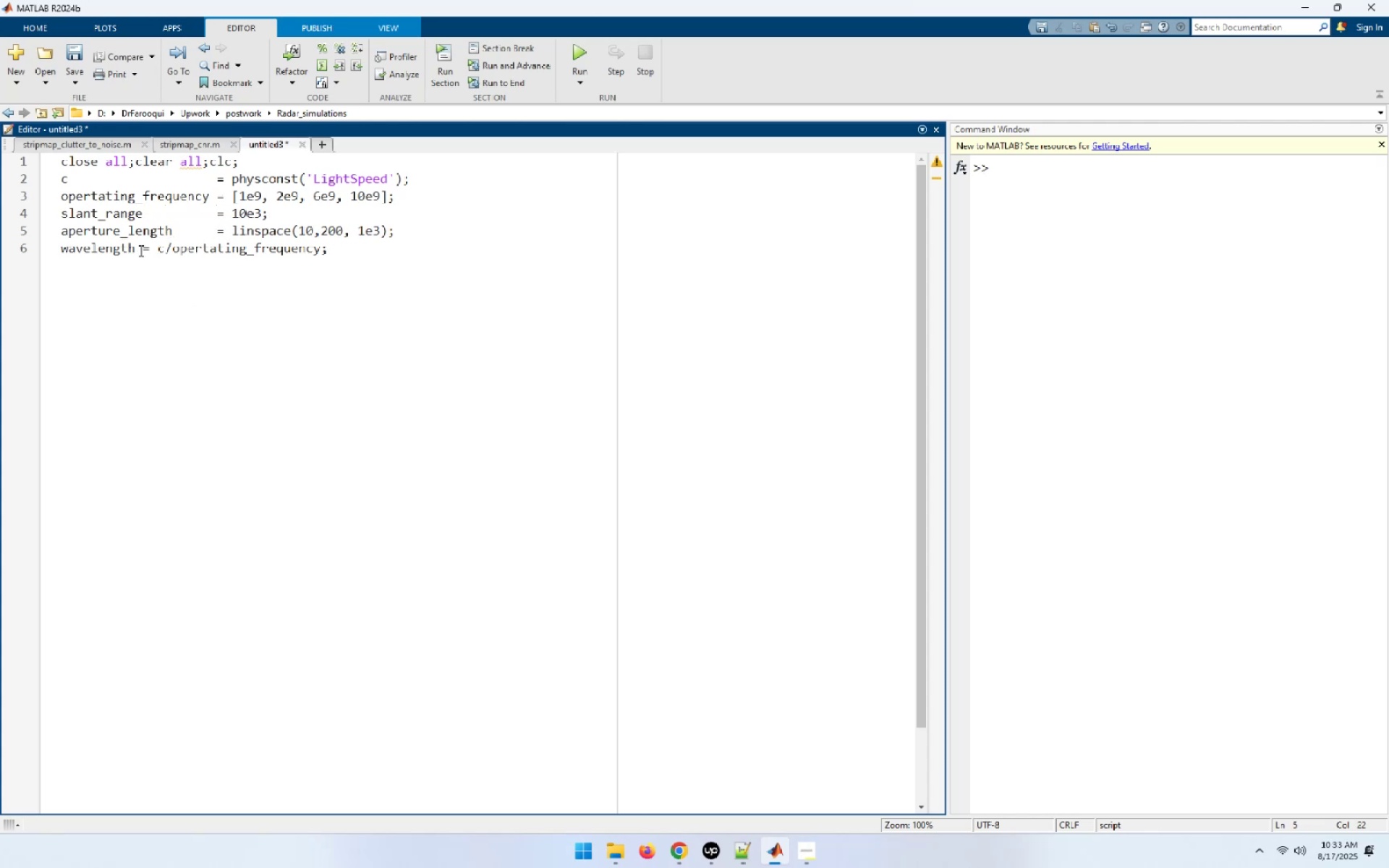 
left_click([143, 248])
 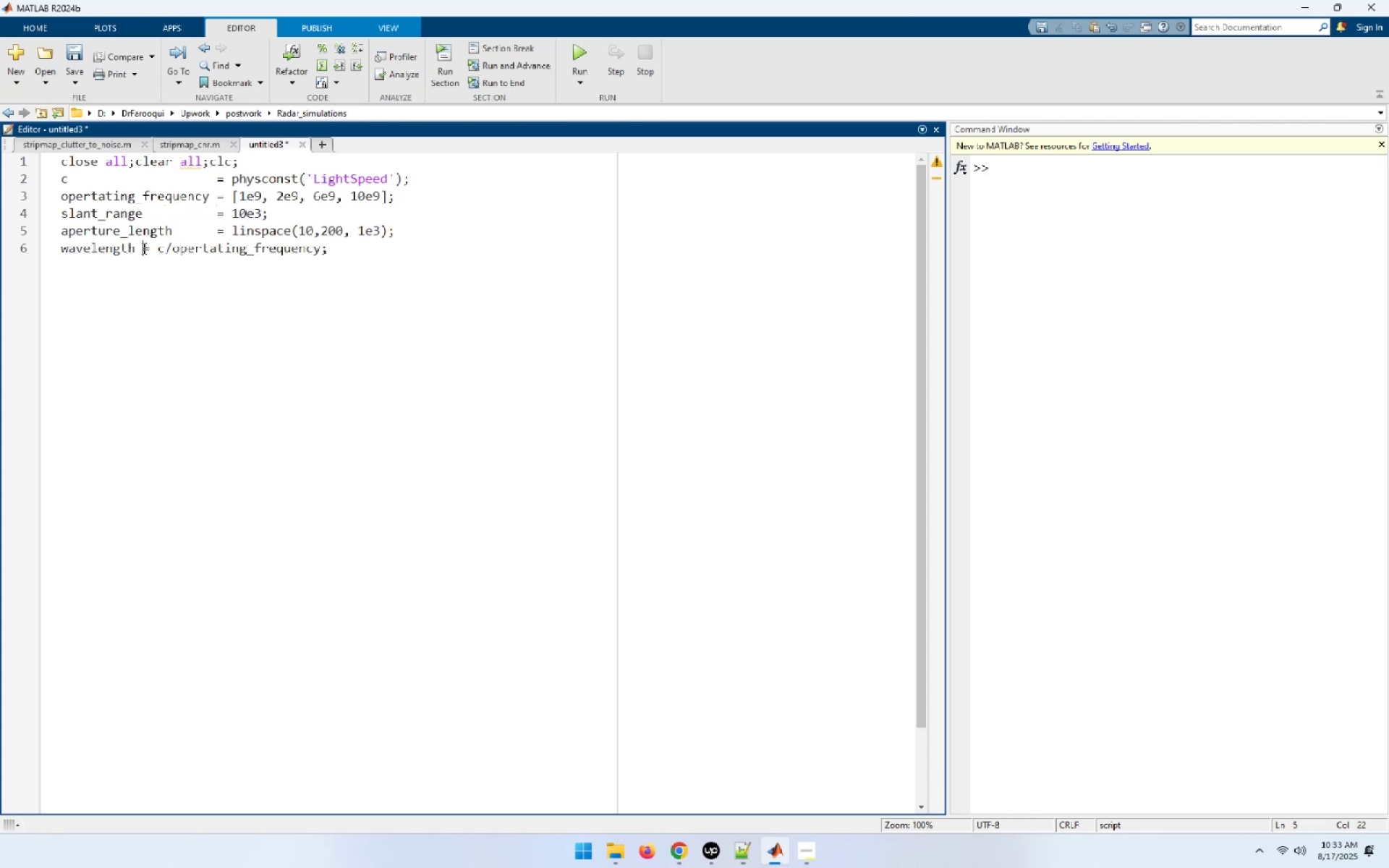 
hold_key(key=Space, duration=0.67)
 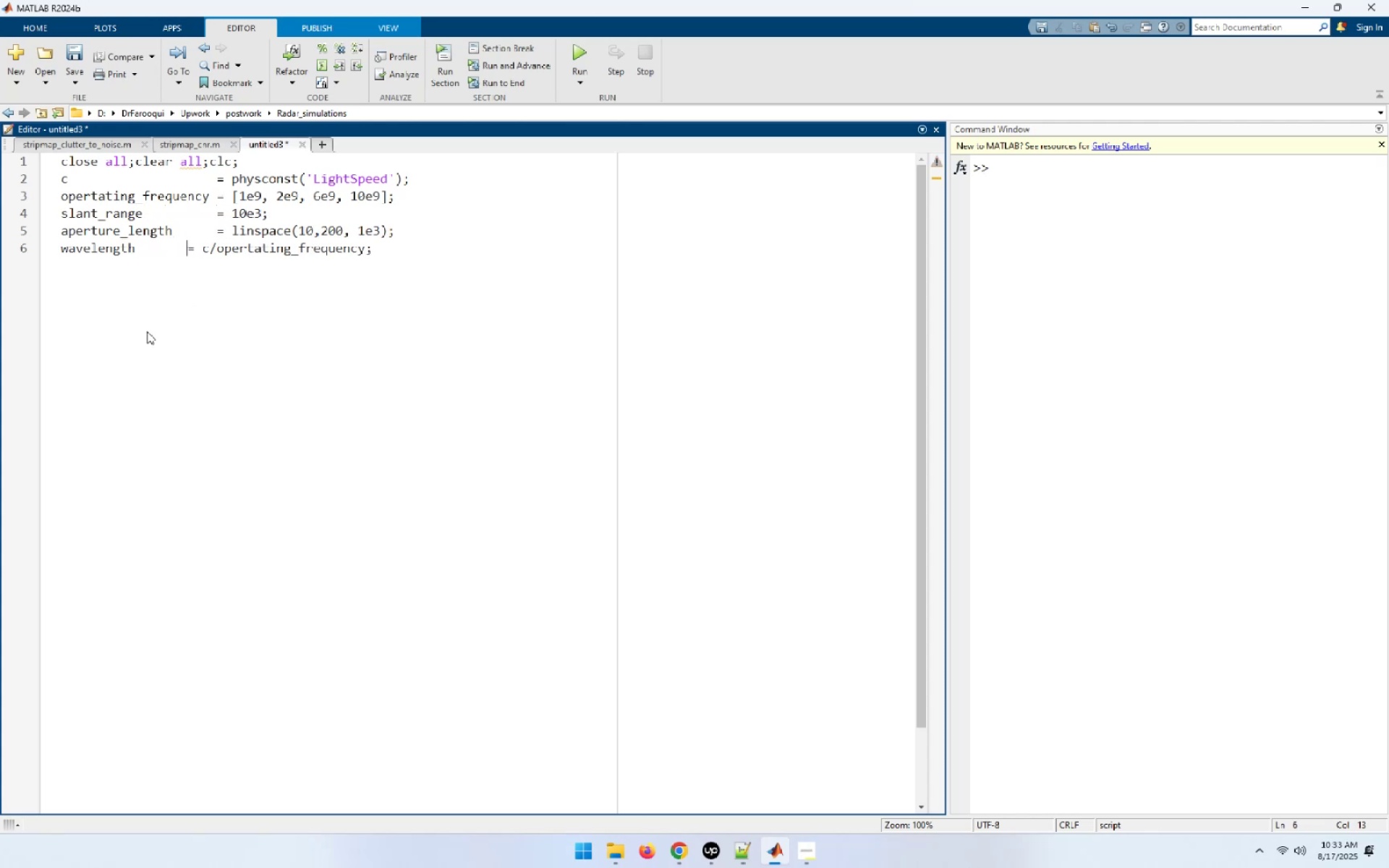 
key(Space)
 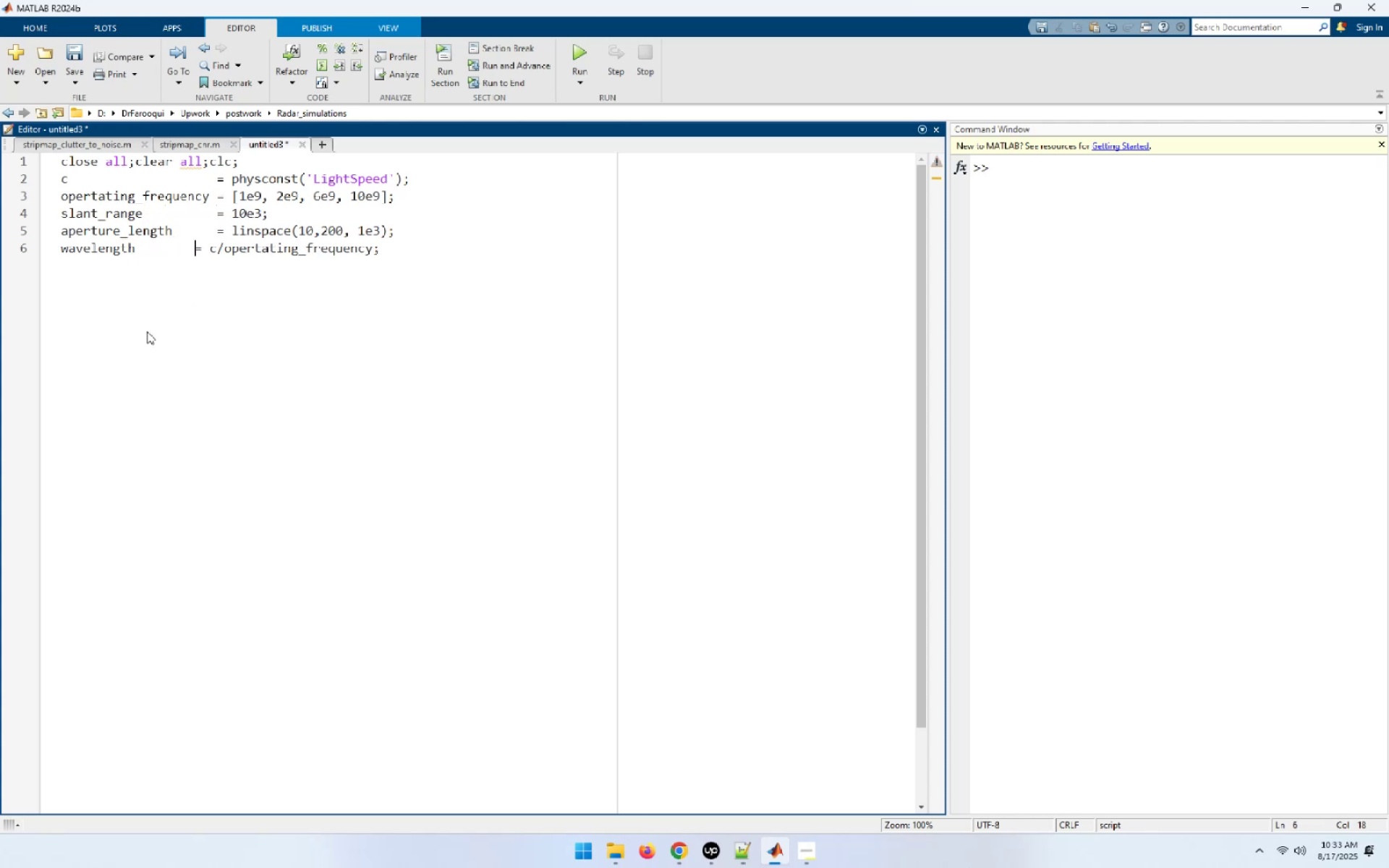 
key(Space)
 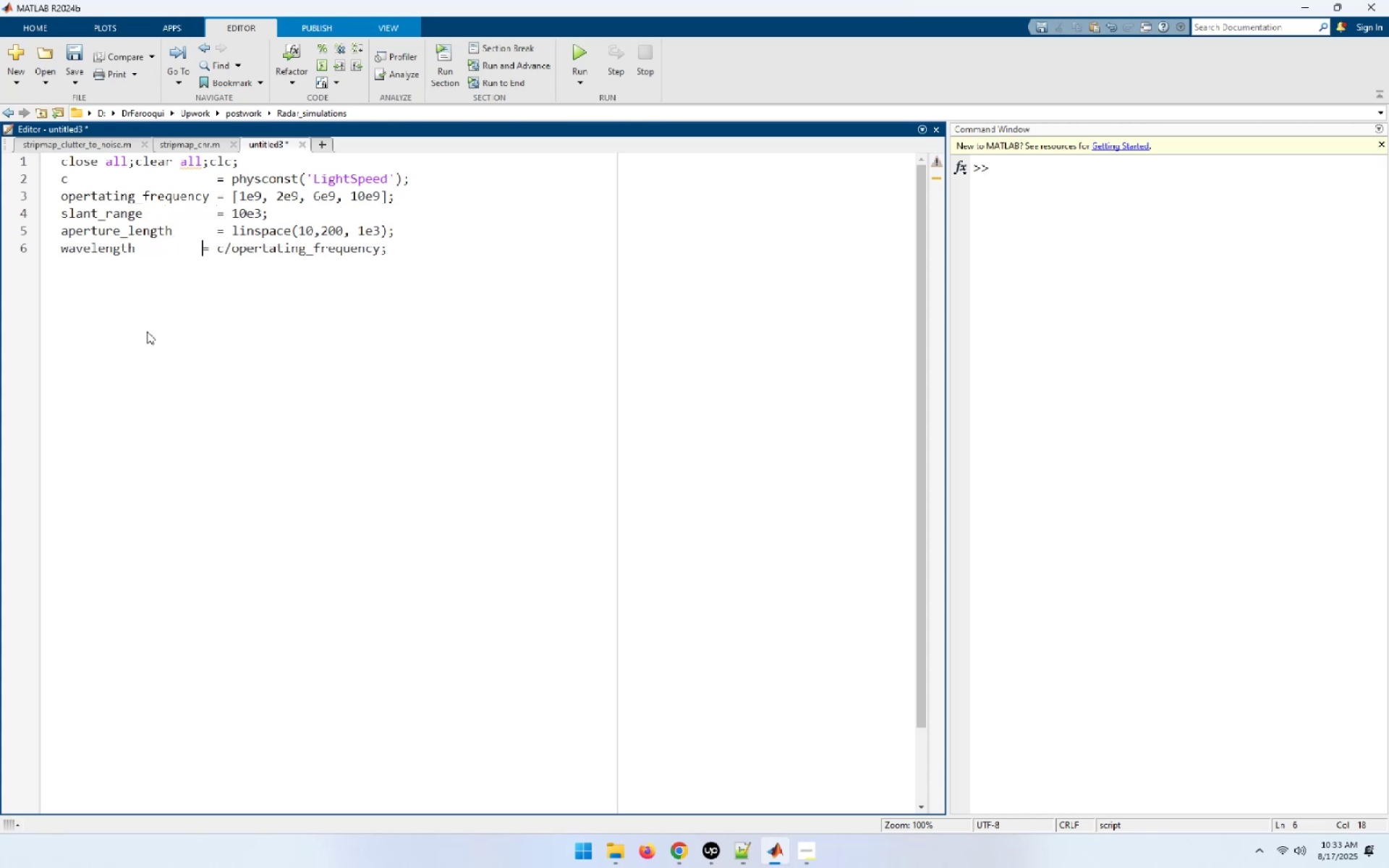 
key(Space)
 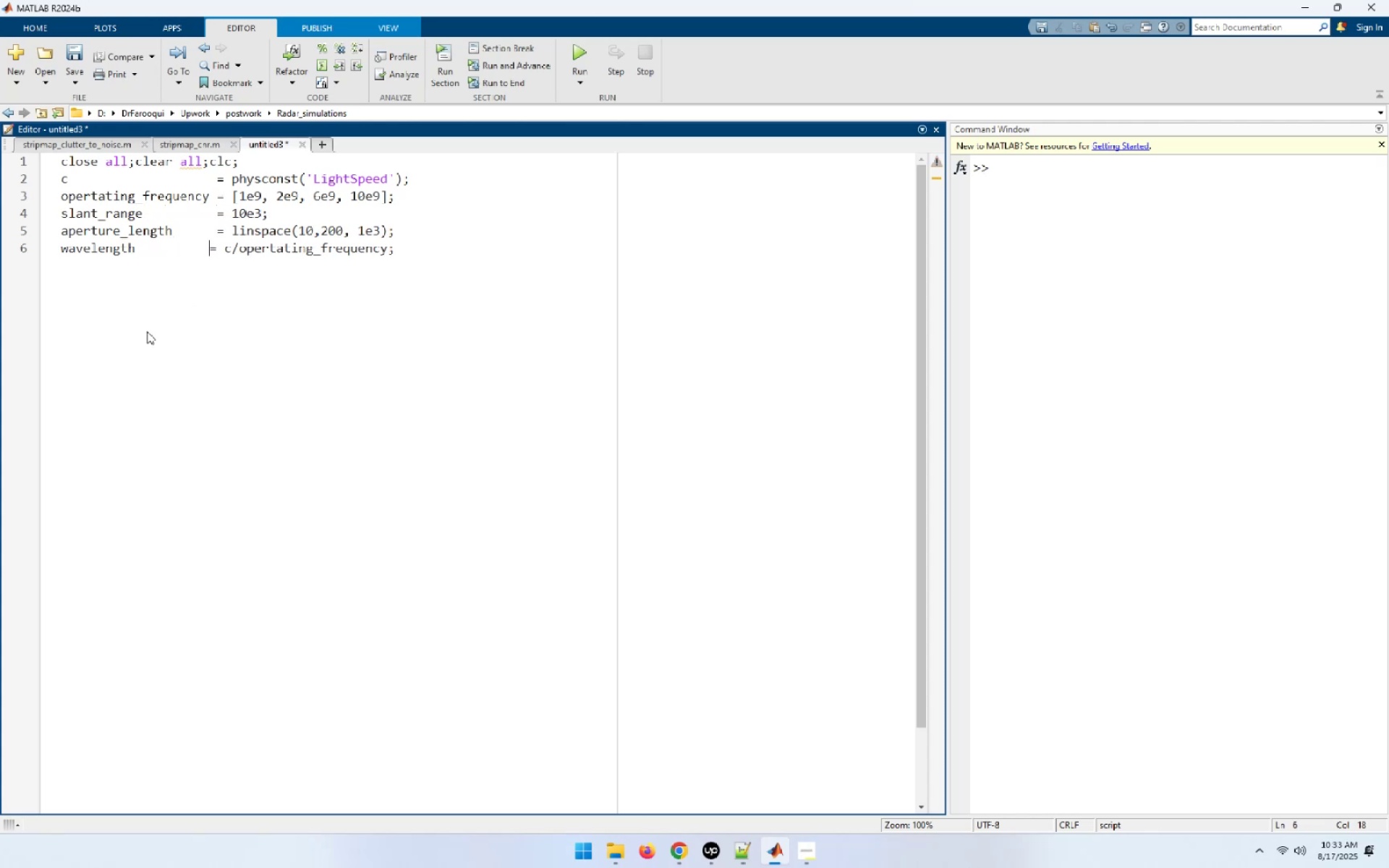 
key(Space)
 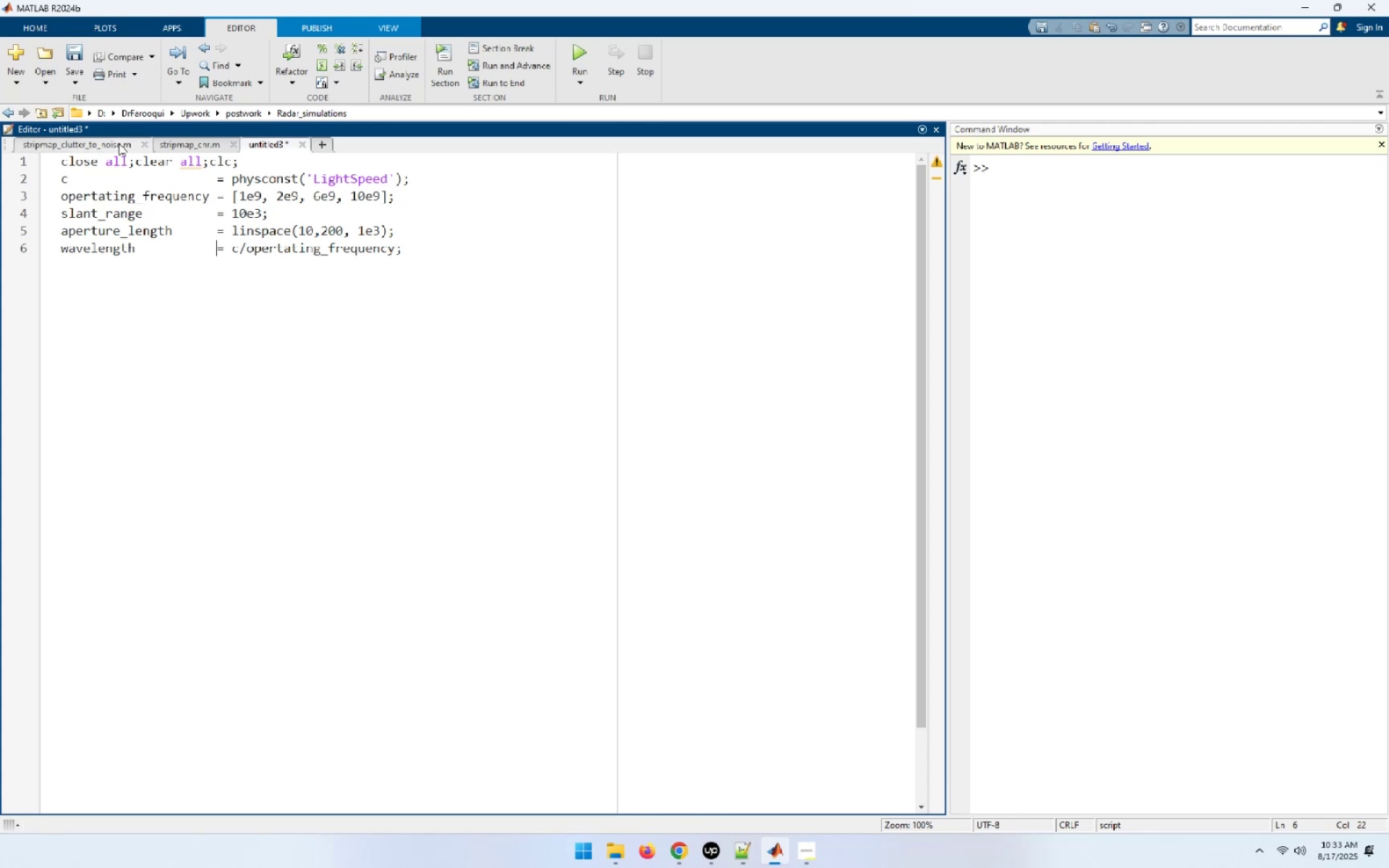 
wait(6.9)
 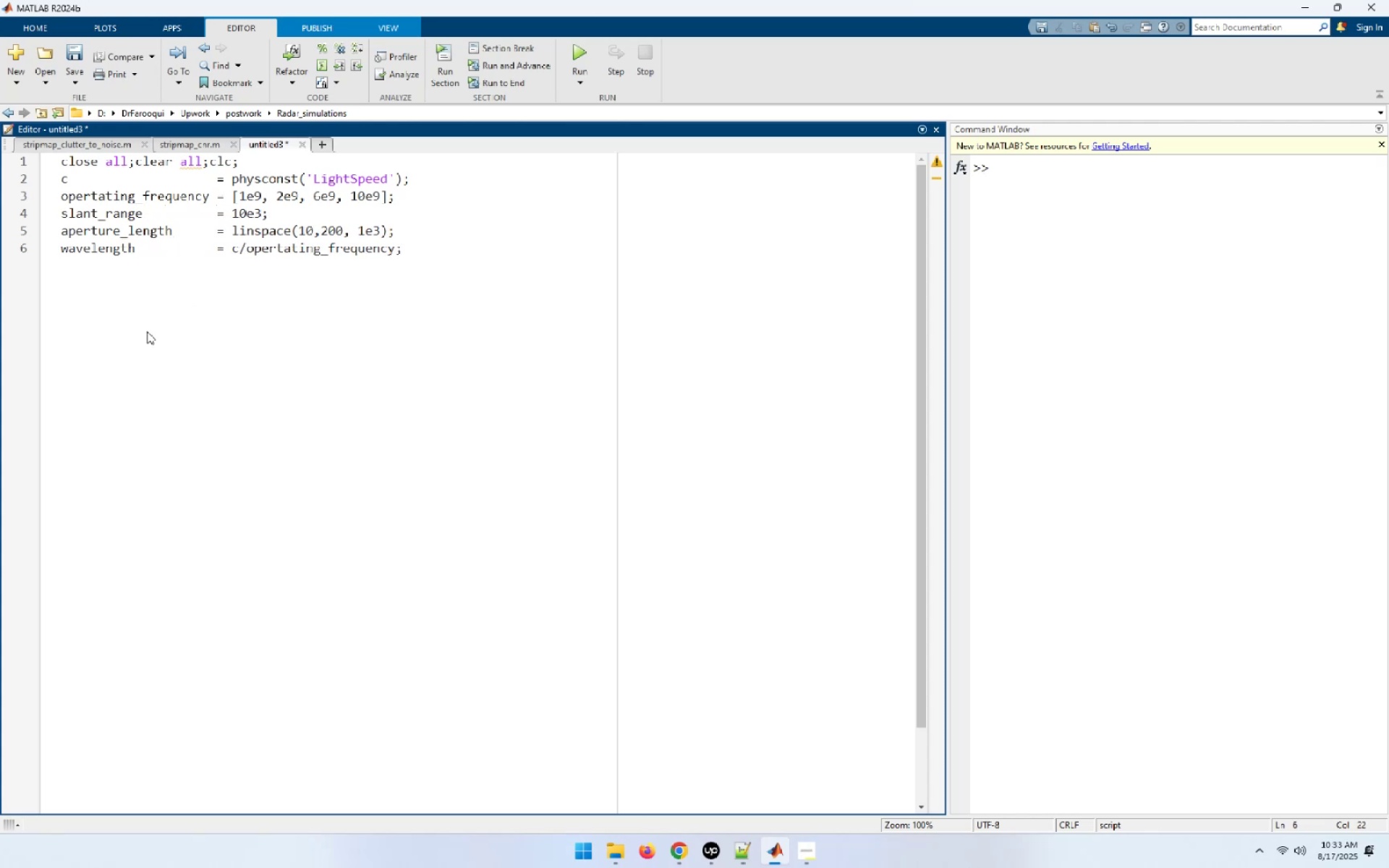 
left_click([75, 54])
 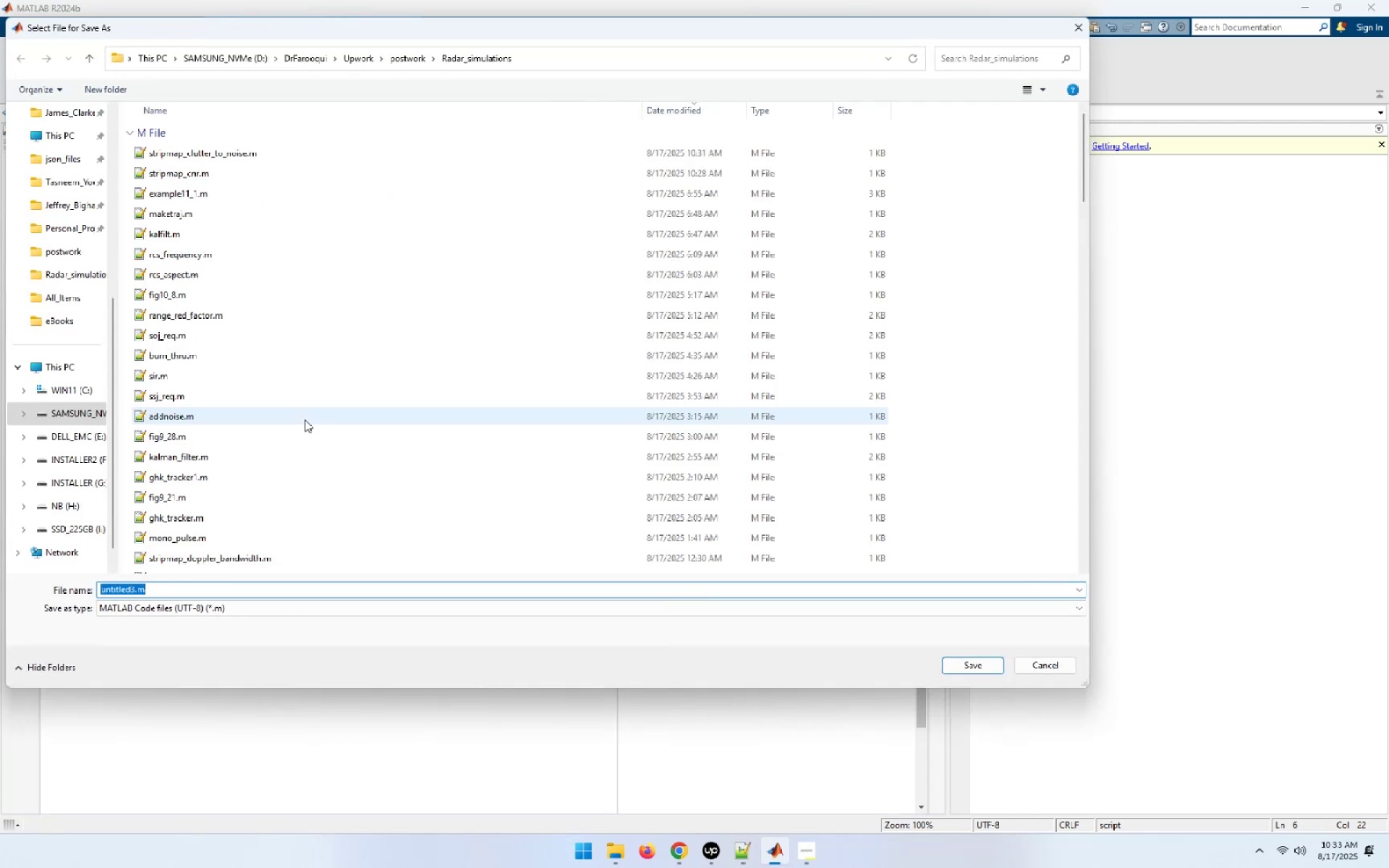 
type(spotlight_resolution)
 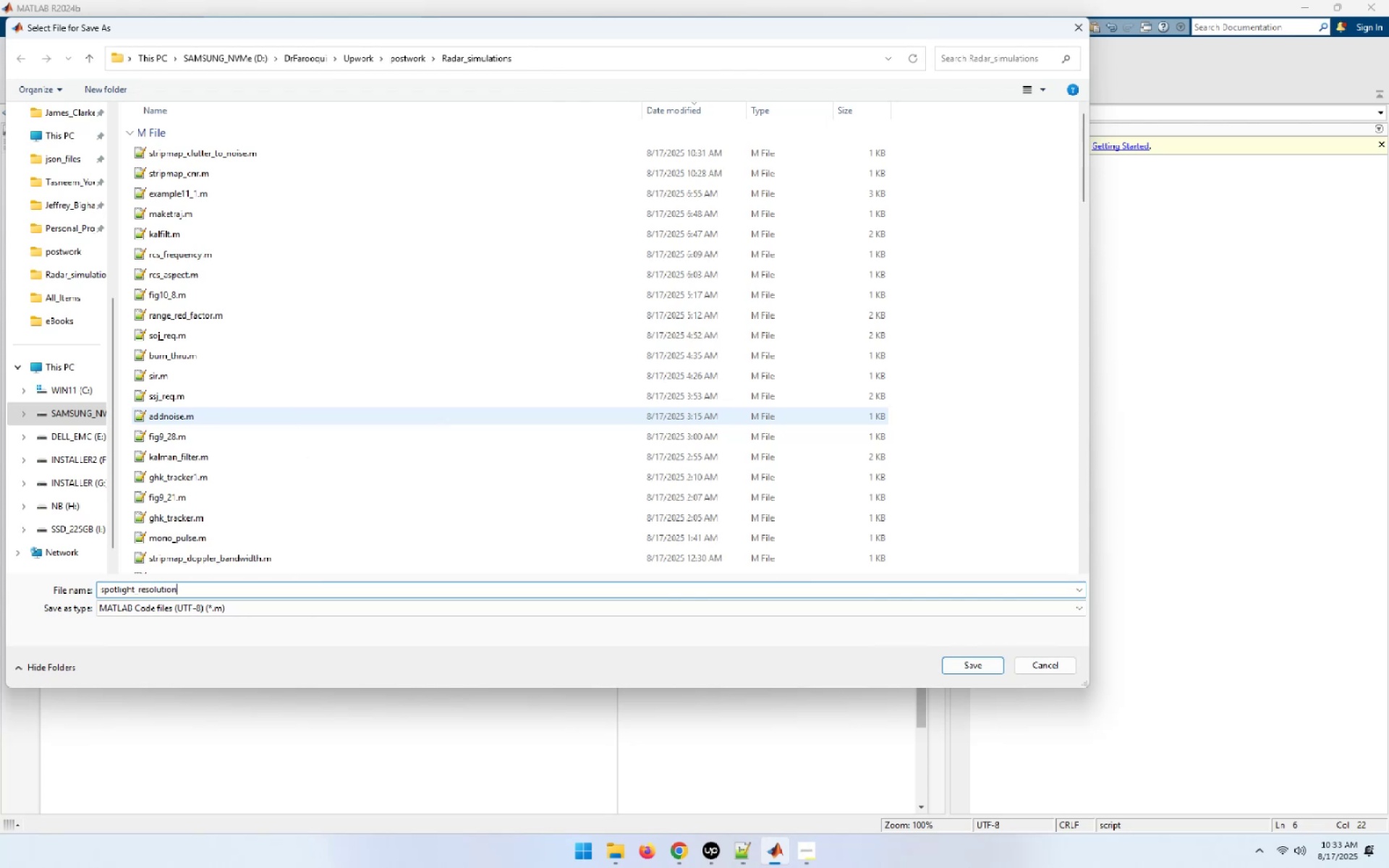 
wait(12.89)
 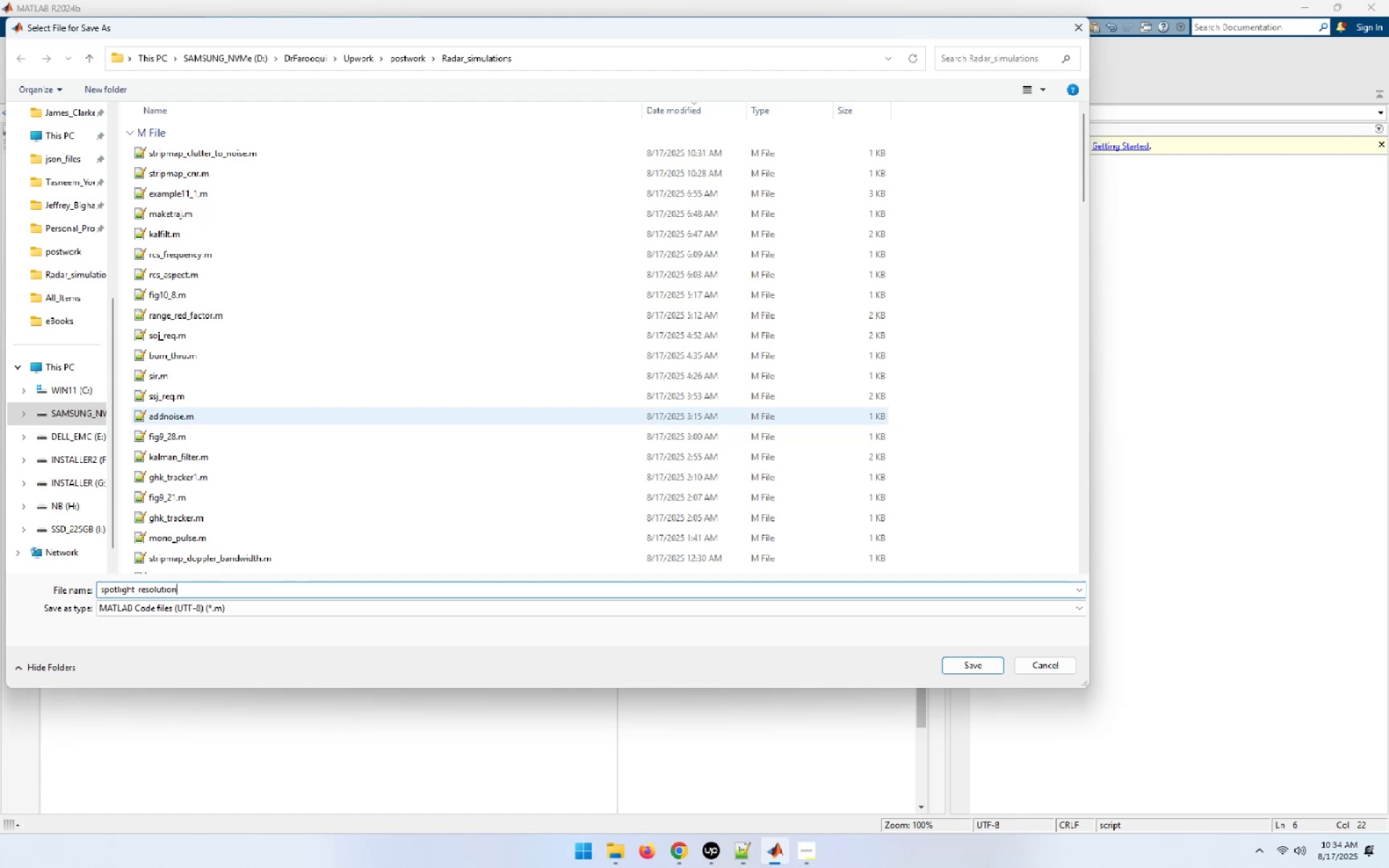 
left_click([992, 669])
 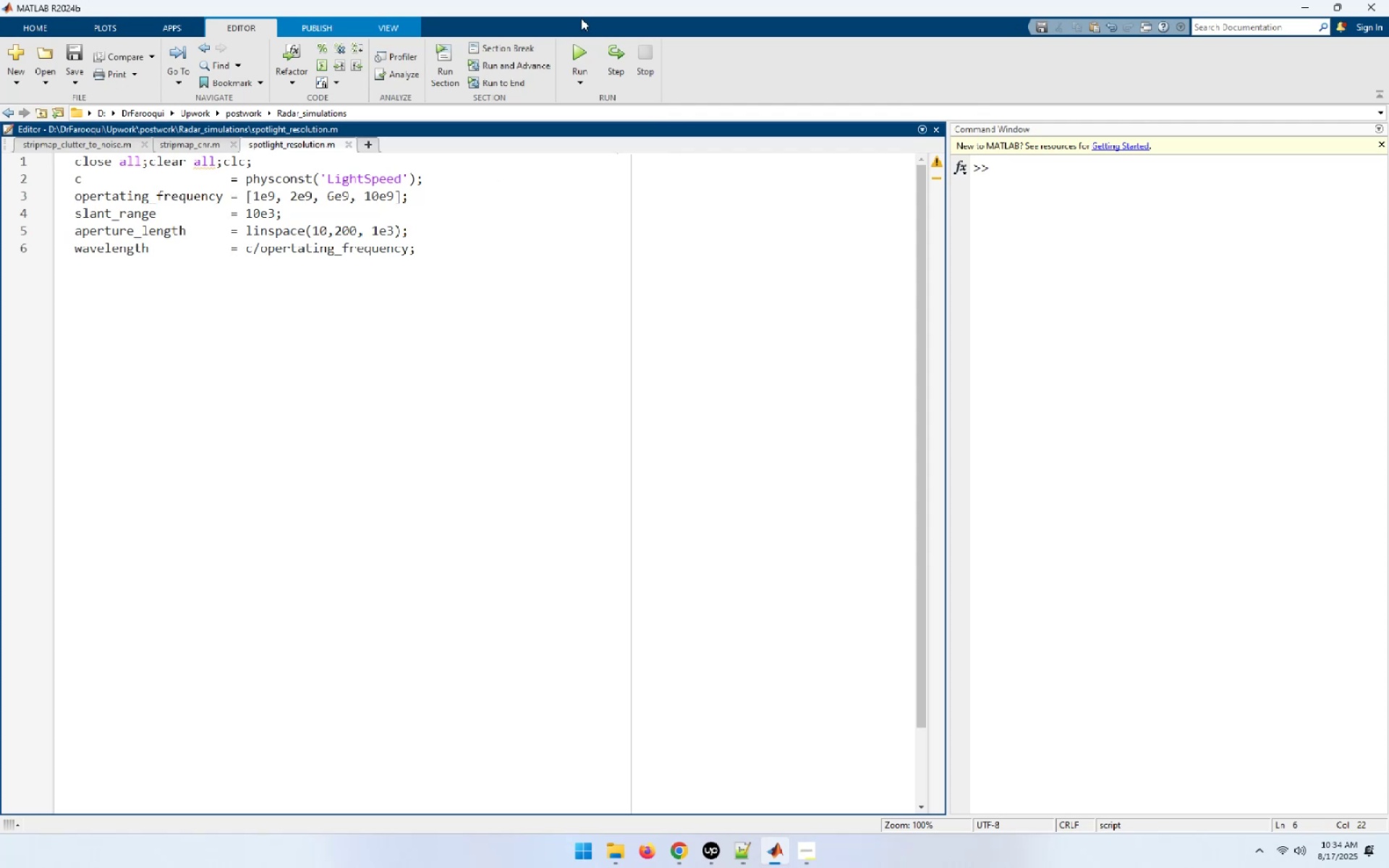 
left_click([579, 49])
 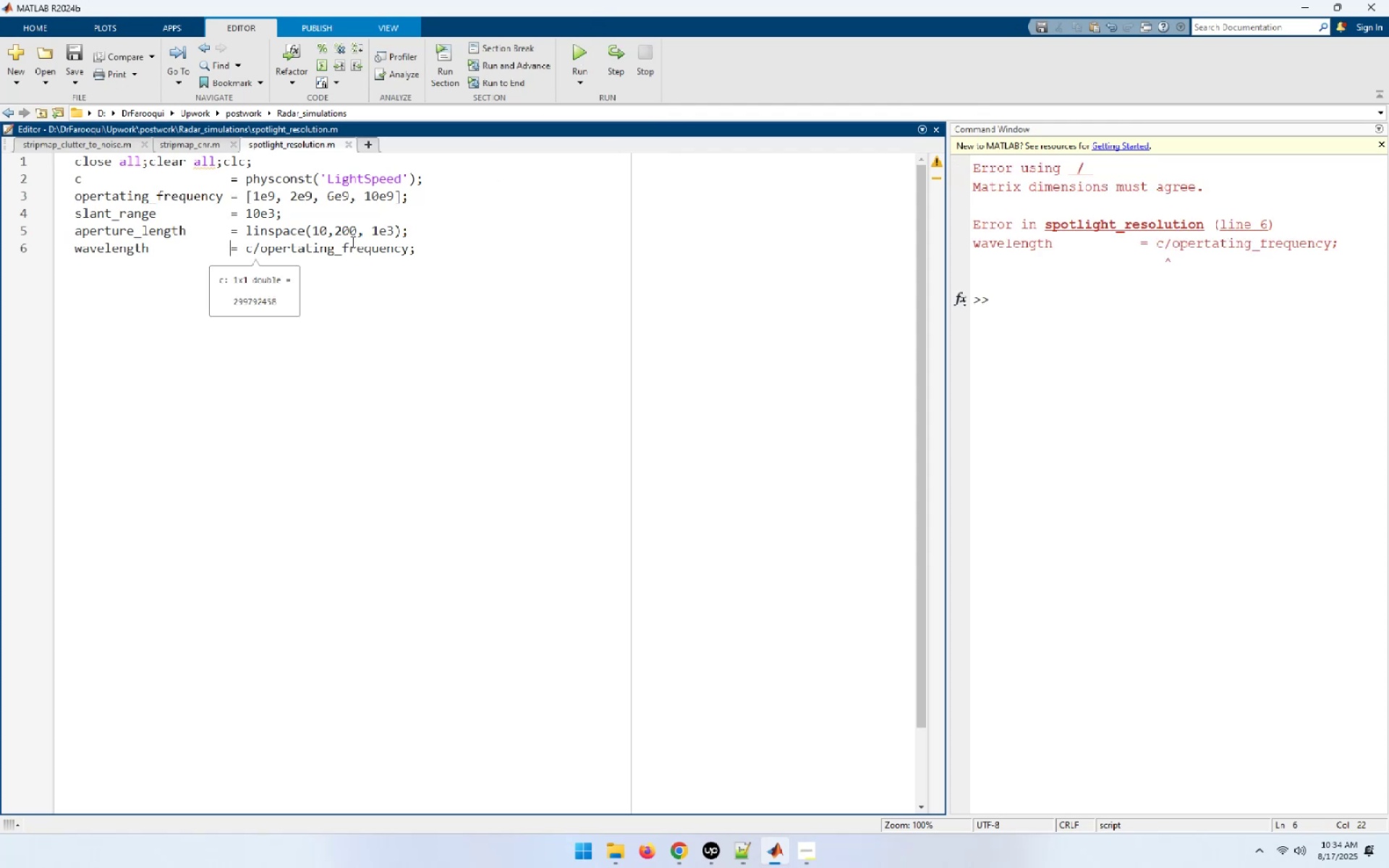 
wait(7.99)
 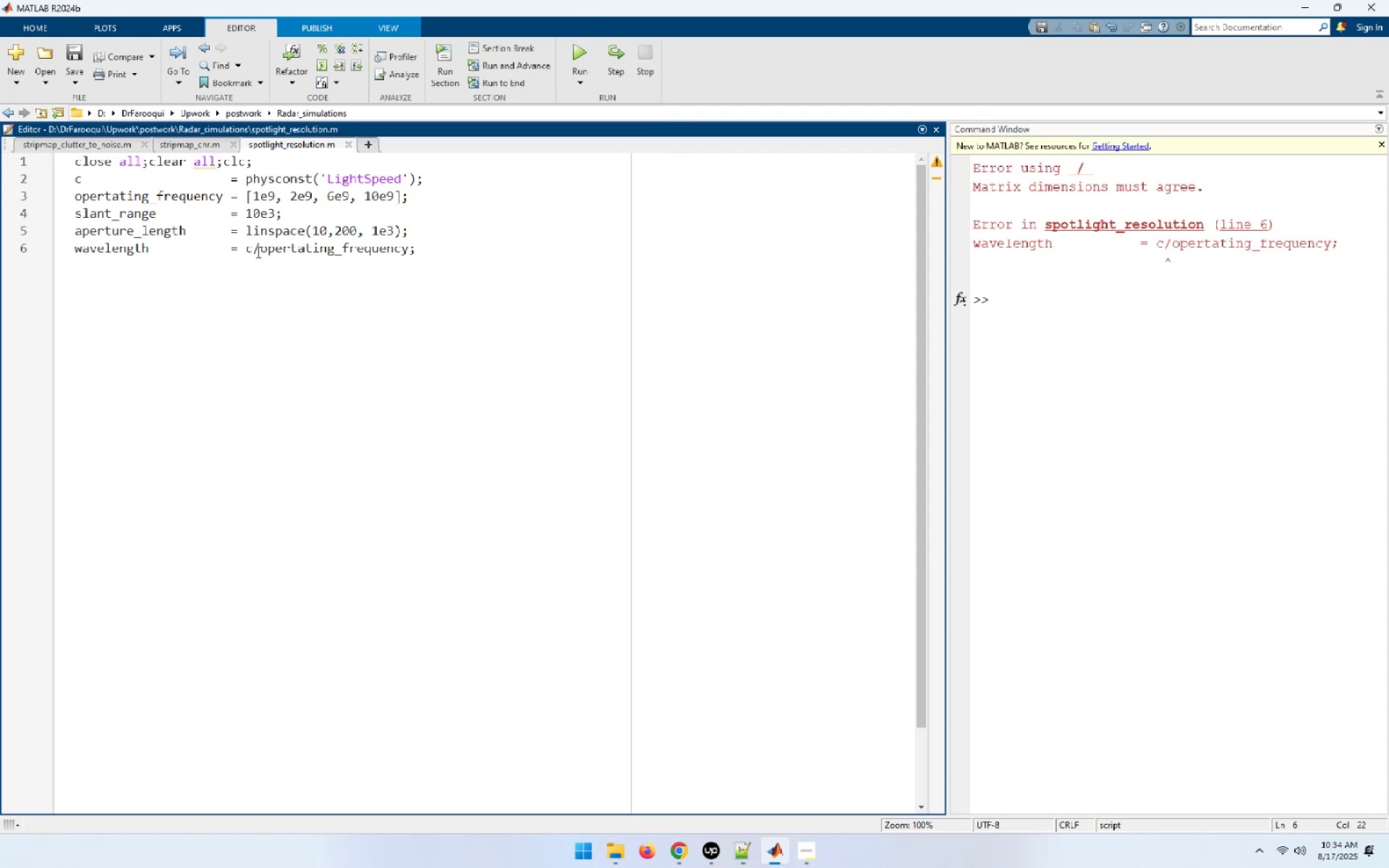 
left_click([253, 252])
 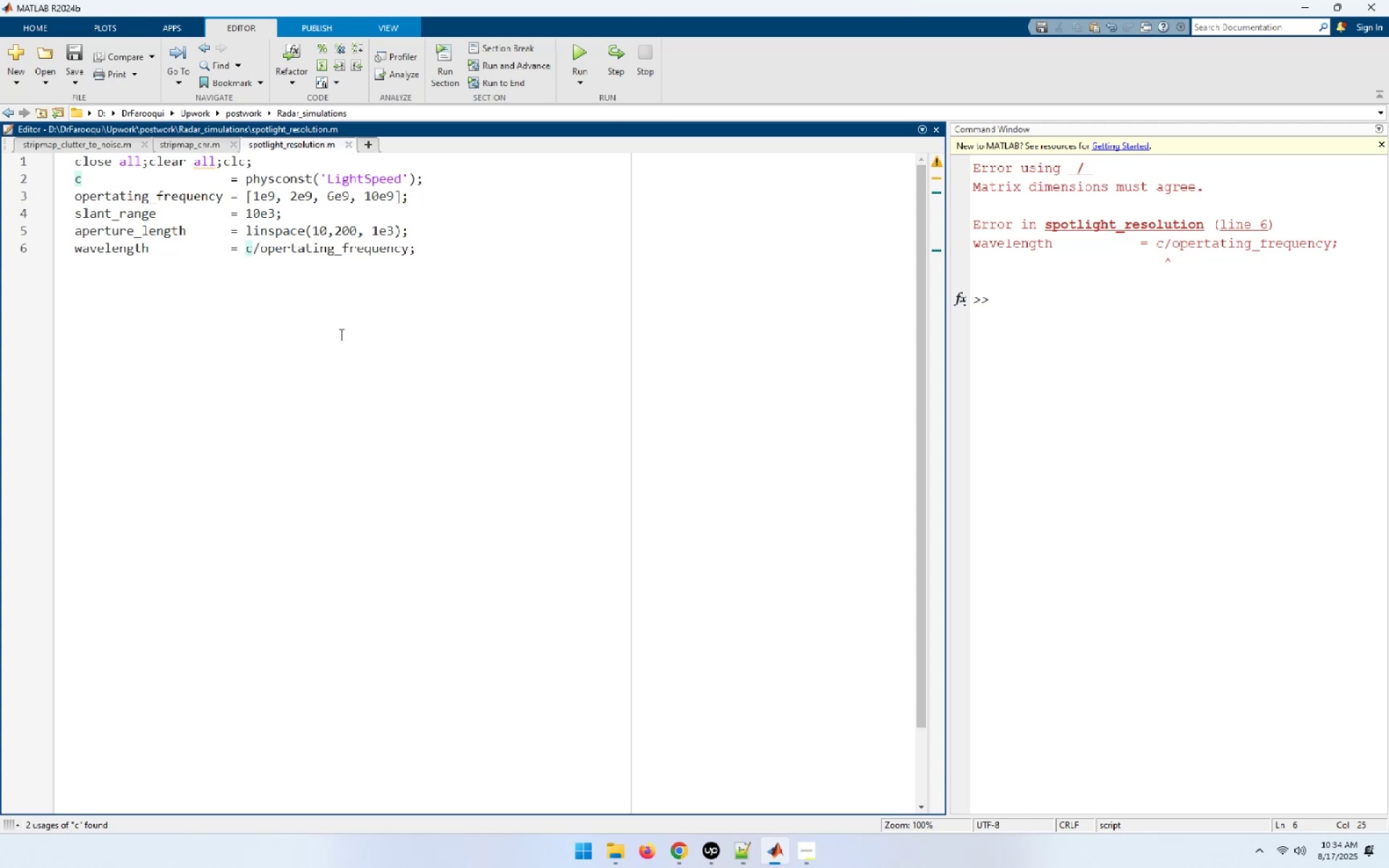 
key(NumpadDecimal)
 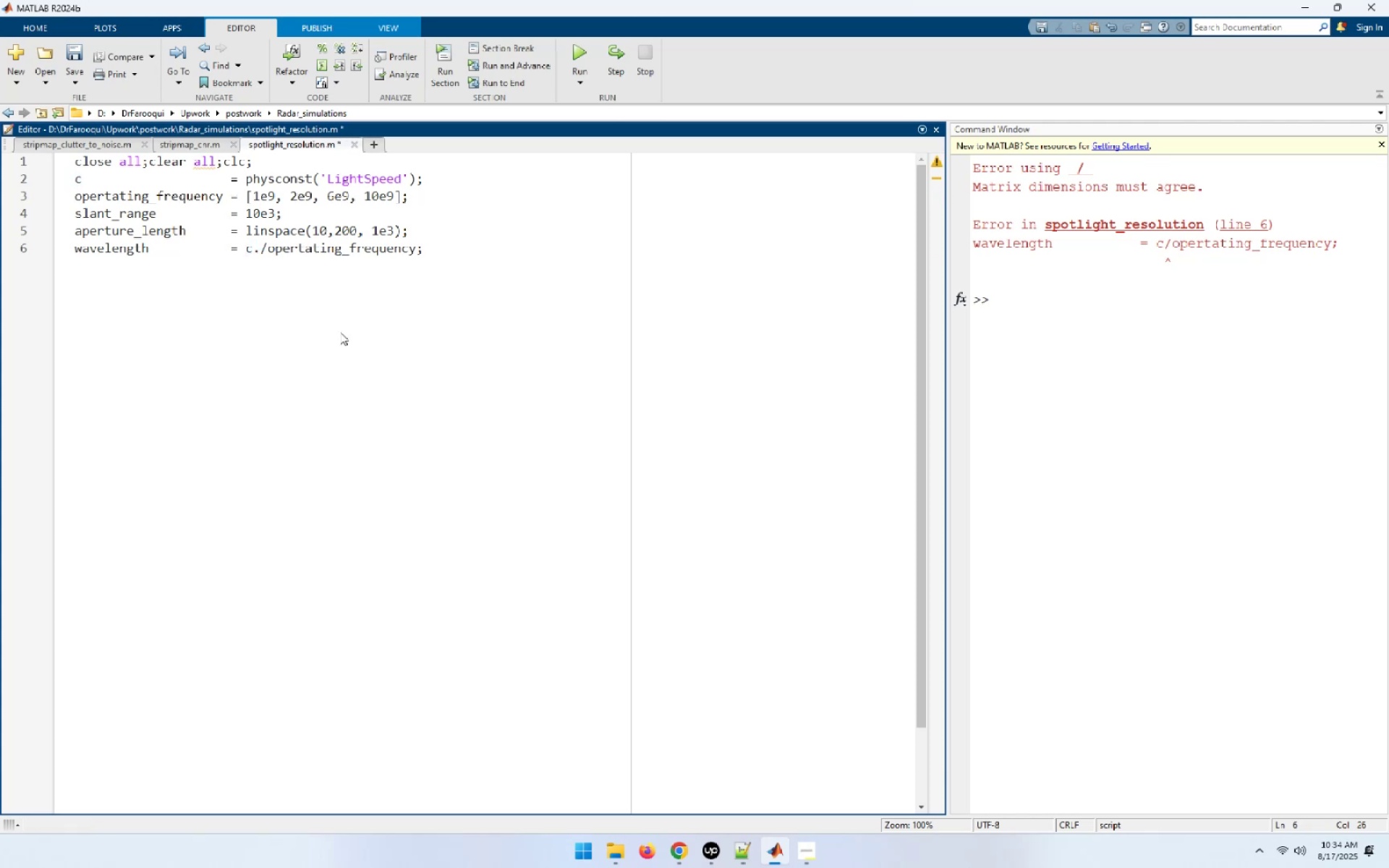 
key(F5)
 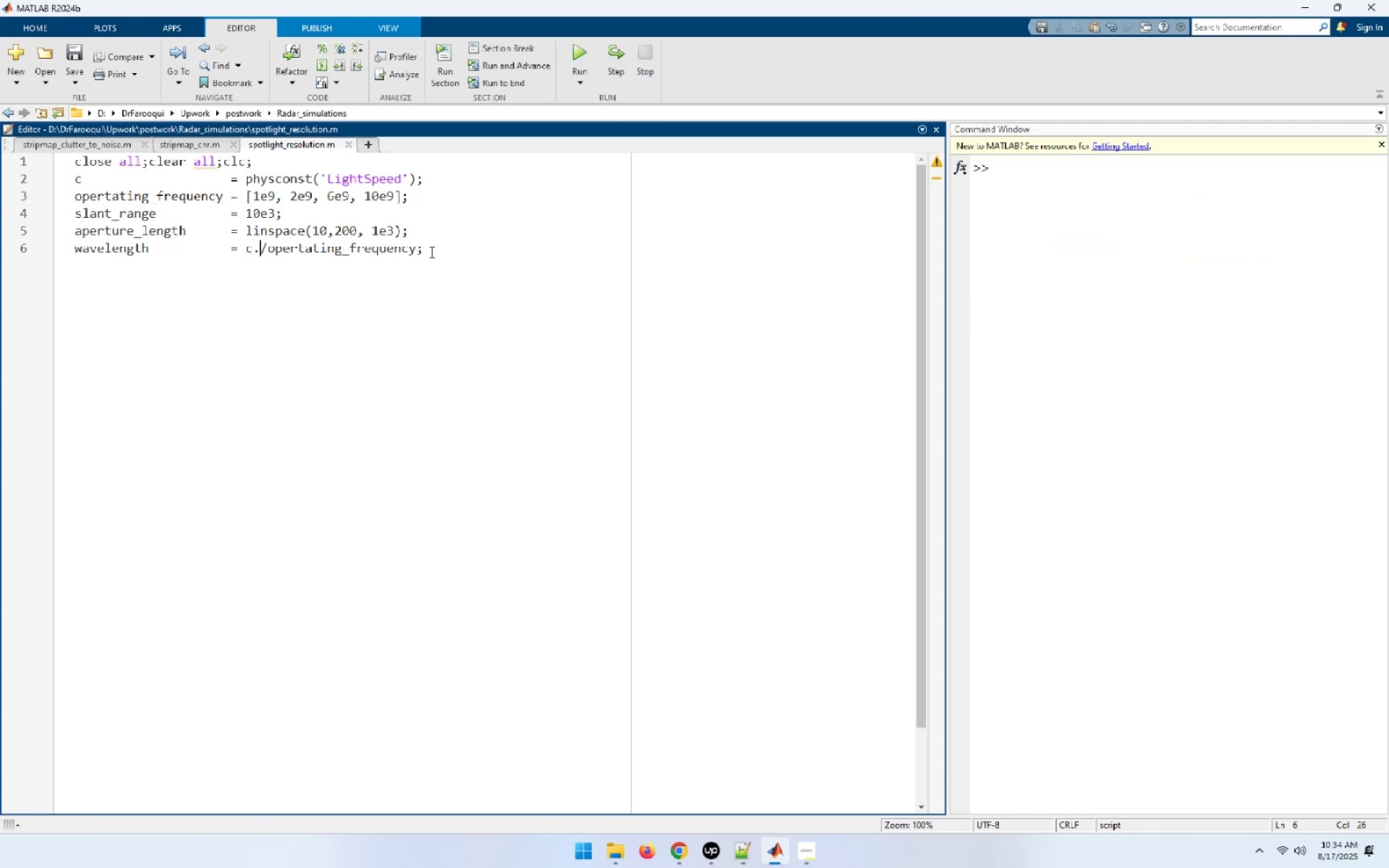 
left_click([456, 256])
 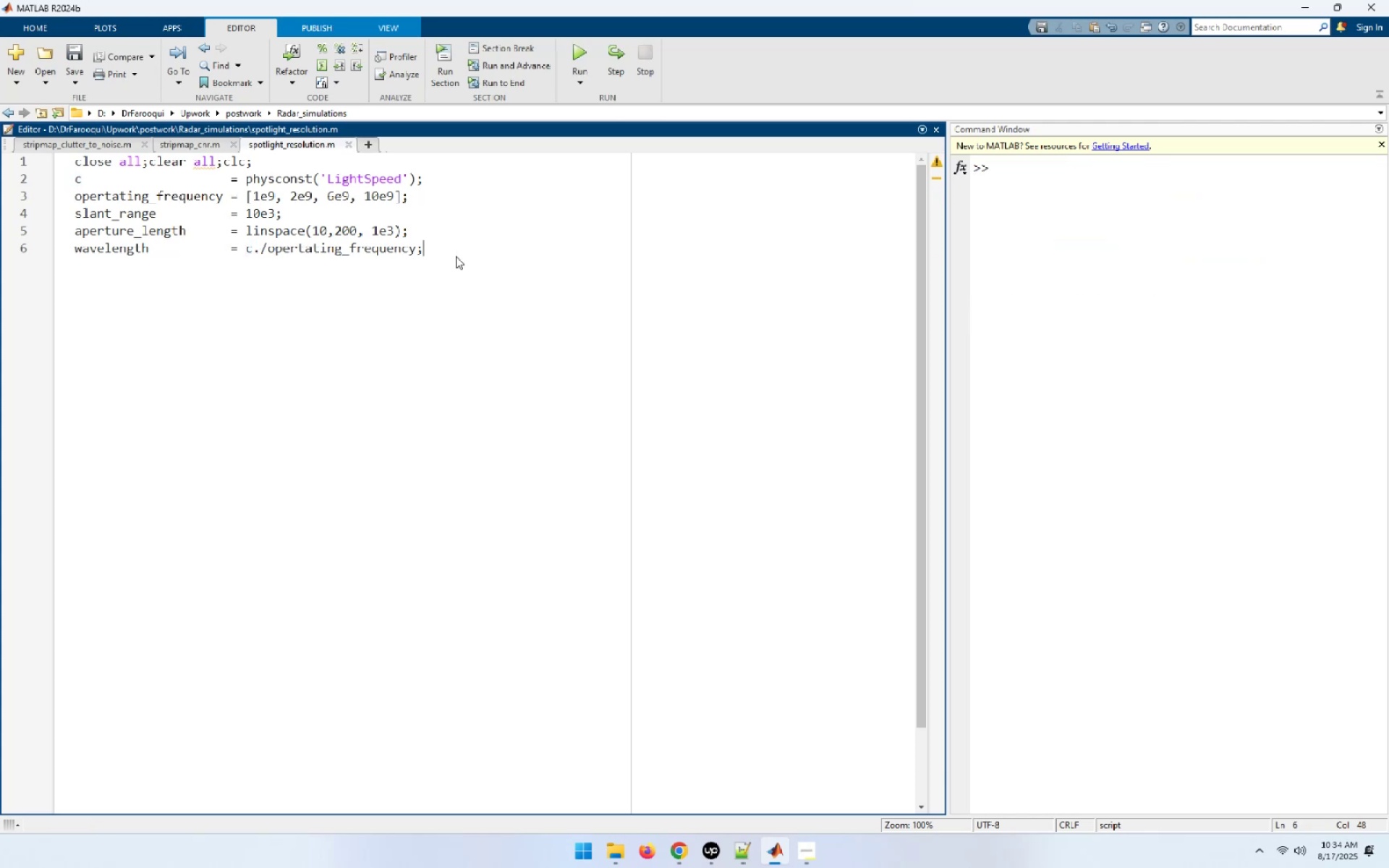 
wait(5.28)
 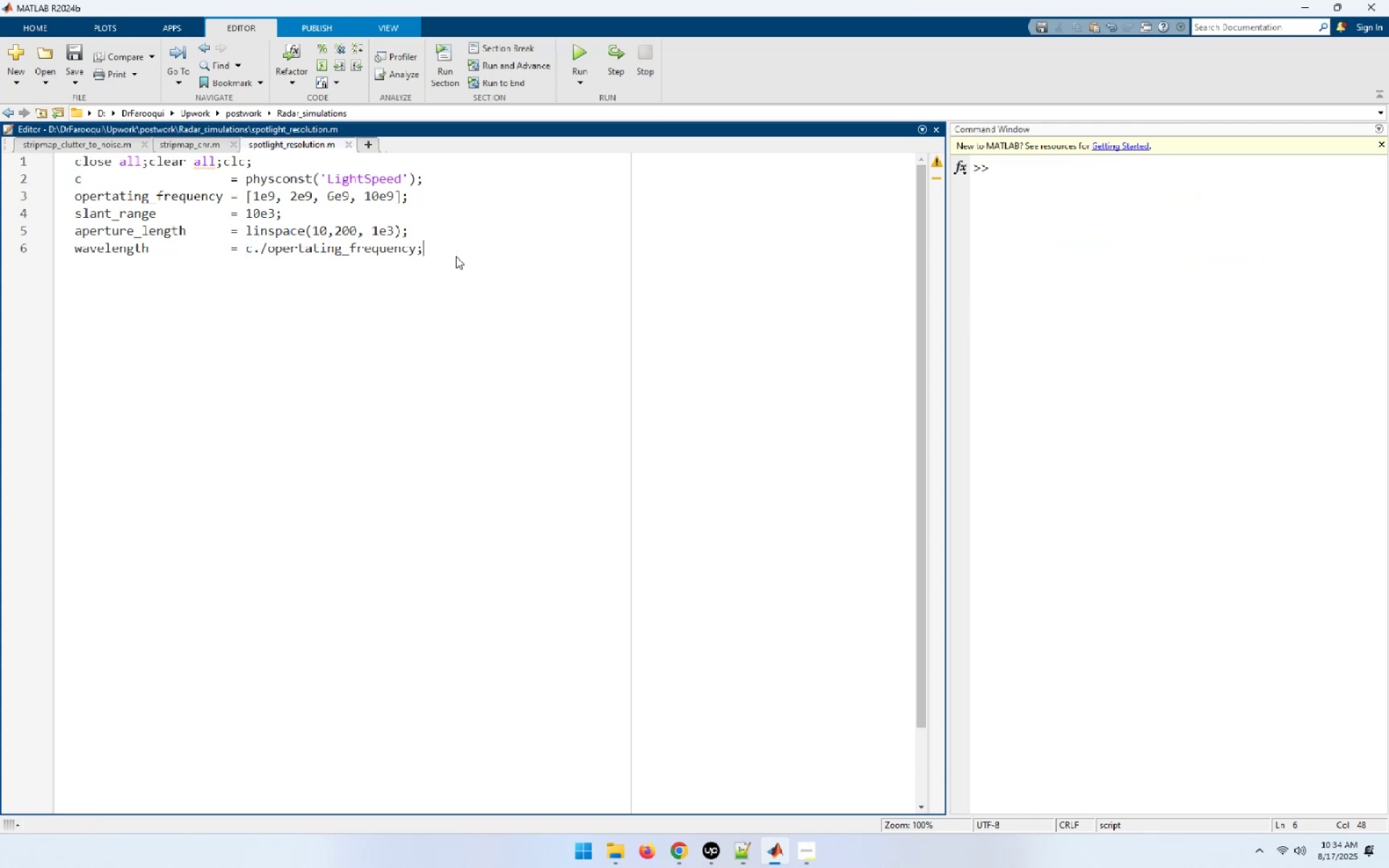 
key(NumpadEnter)
key(NumpadEnter)
type(for i  = 1:length(oper)
key(Tab)
type())
 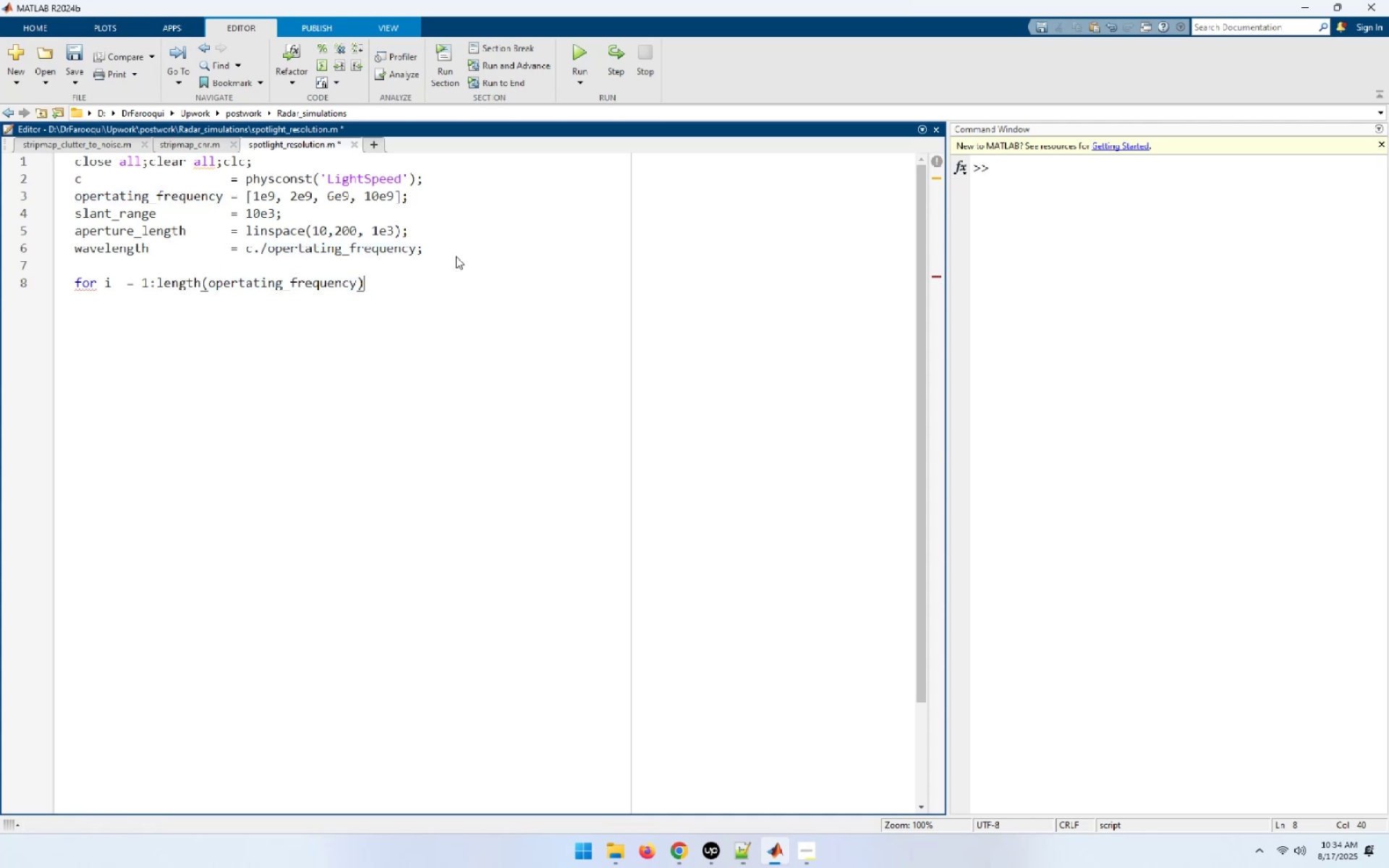 
key(Enter)
 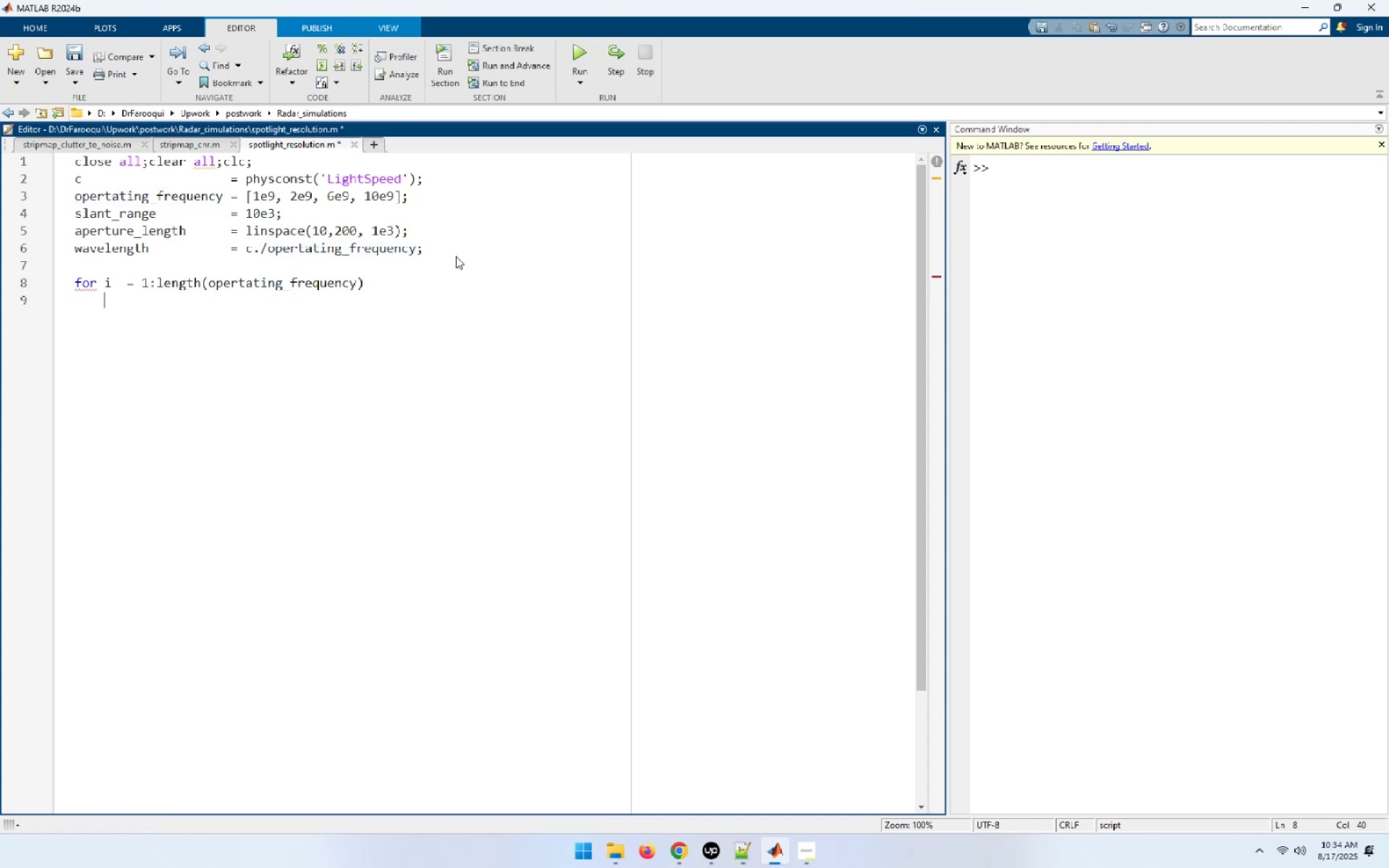 
type(cross_range_resolution(i,:) = wave)
key(Tab)
type((i) * slant)
key(Tab)
 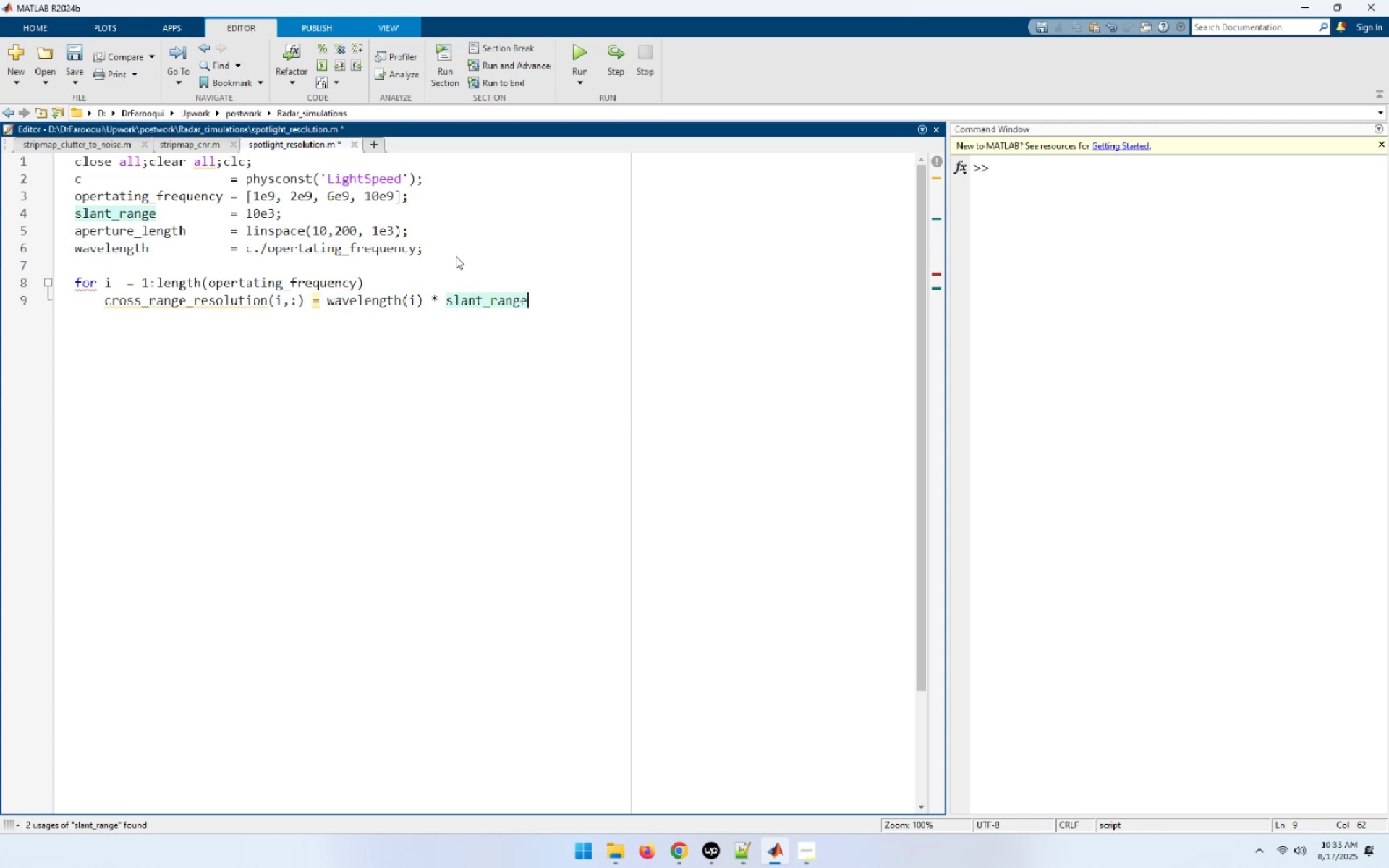 
type( ./ ( 2*aperture)
key(Tab)
type())
 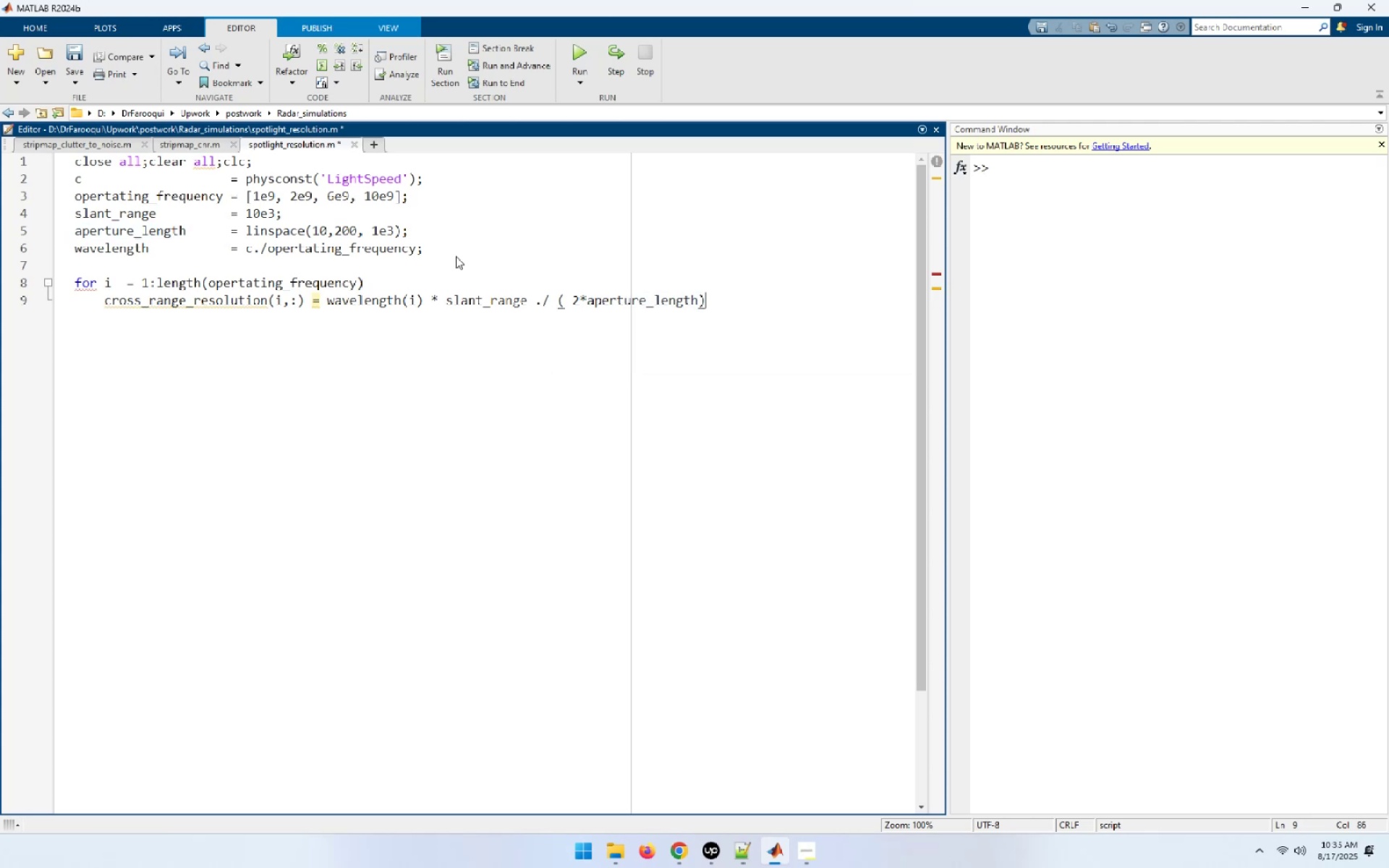 
key(Enter)
 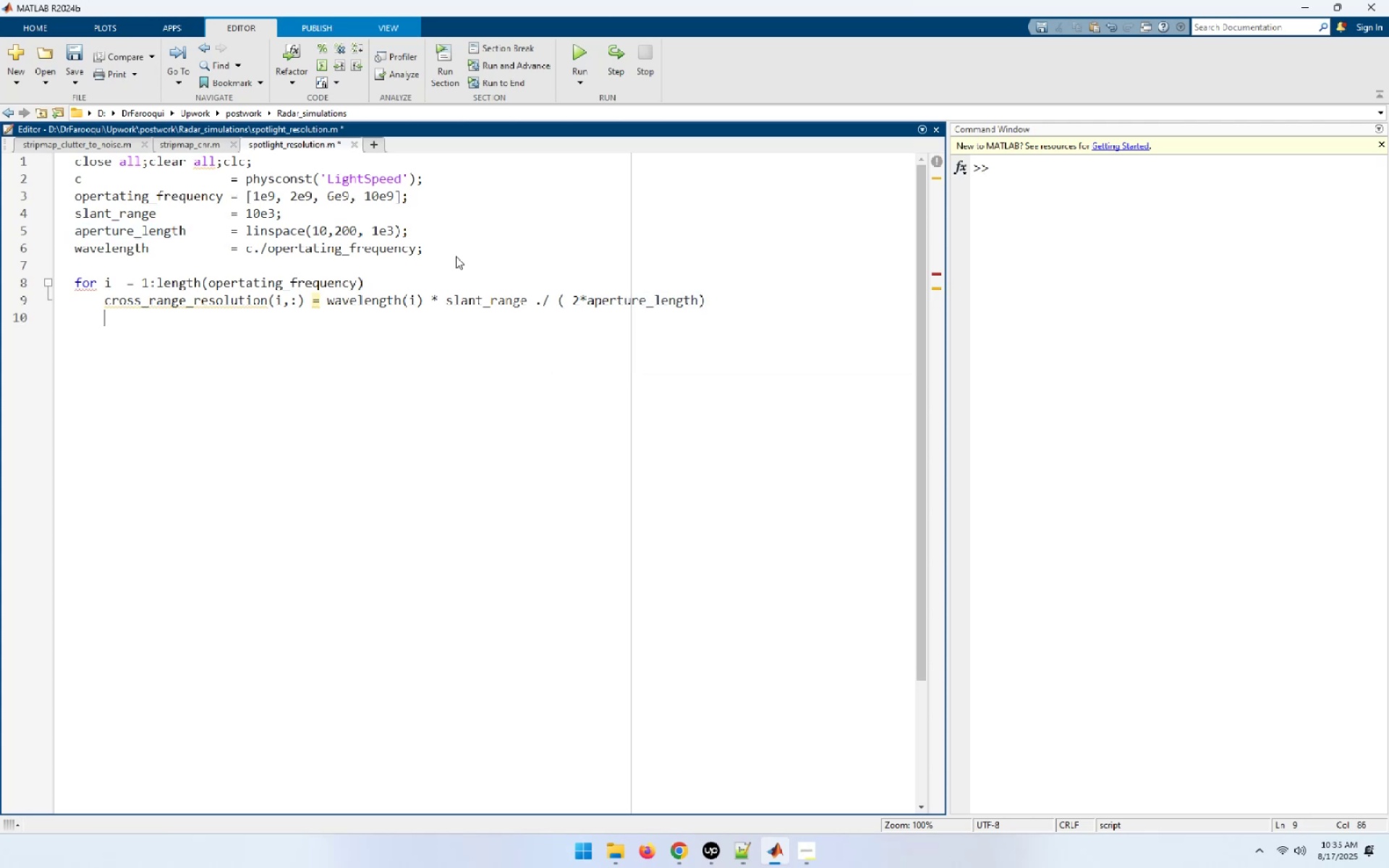 
type(end)
 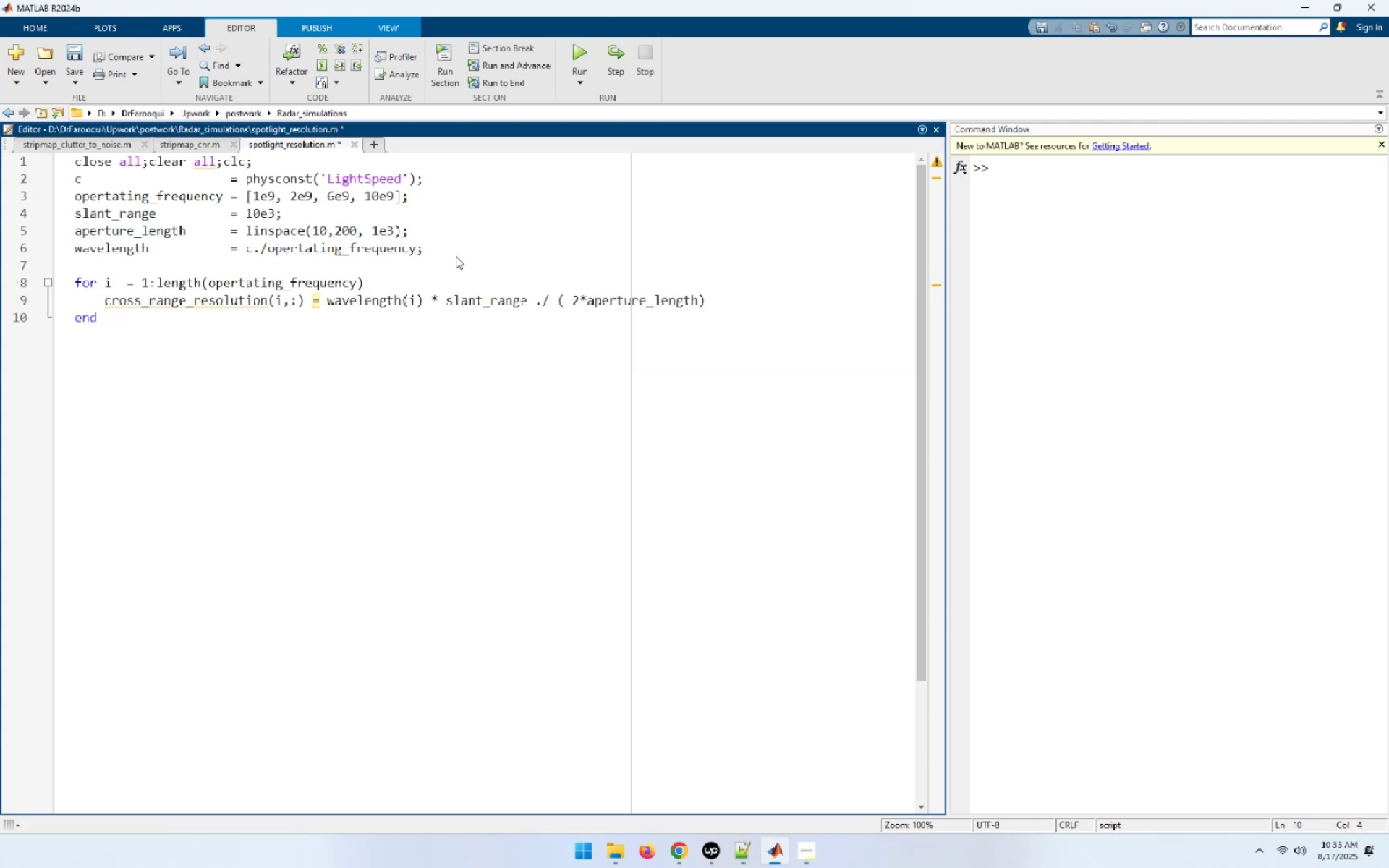 
key(Enter)
 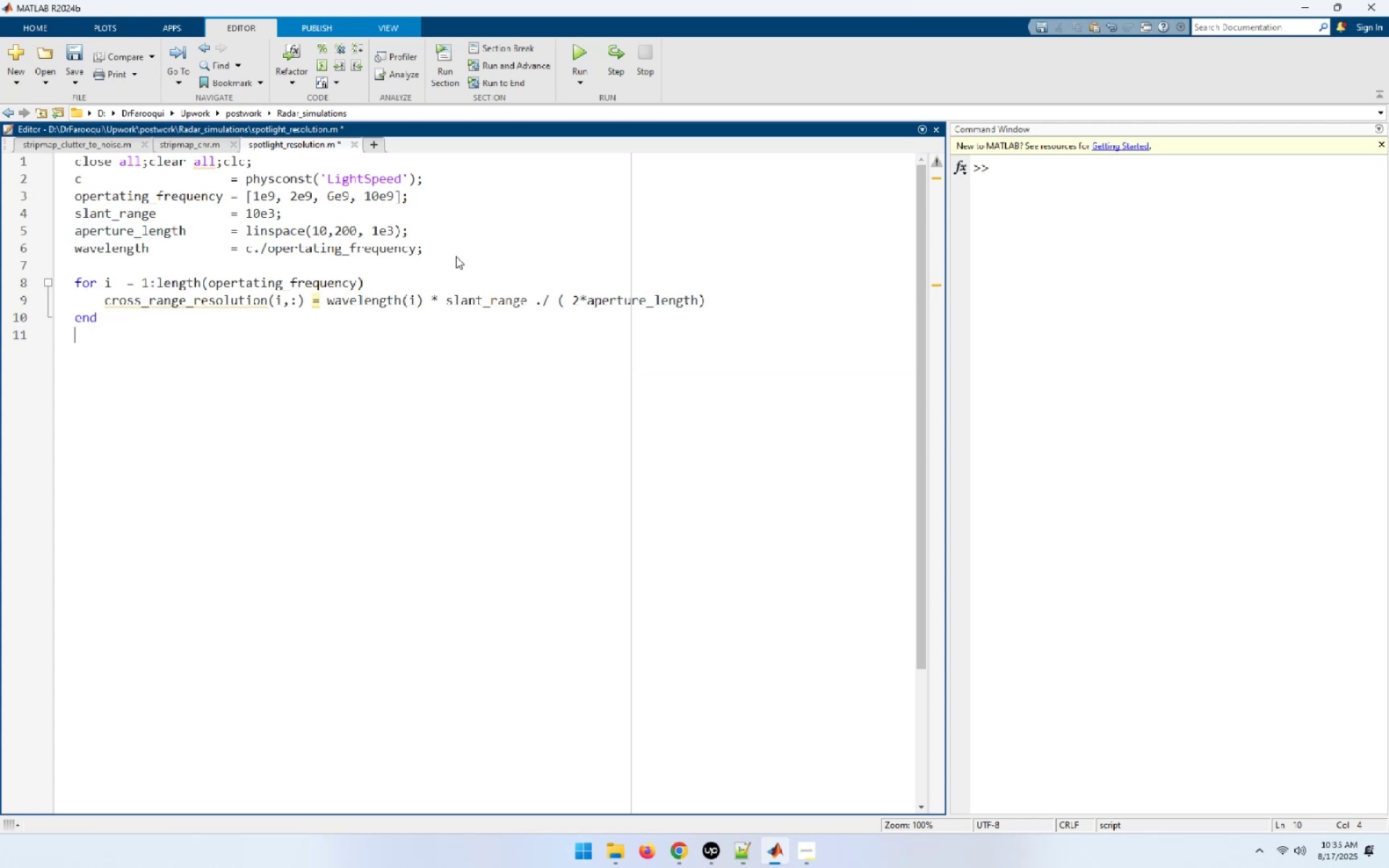 
key(Enter)
 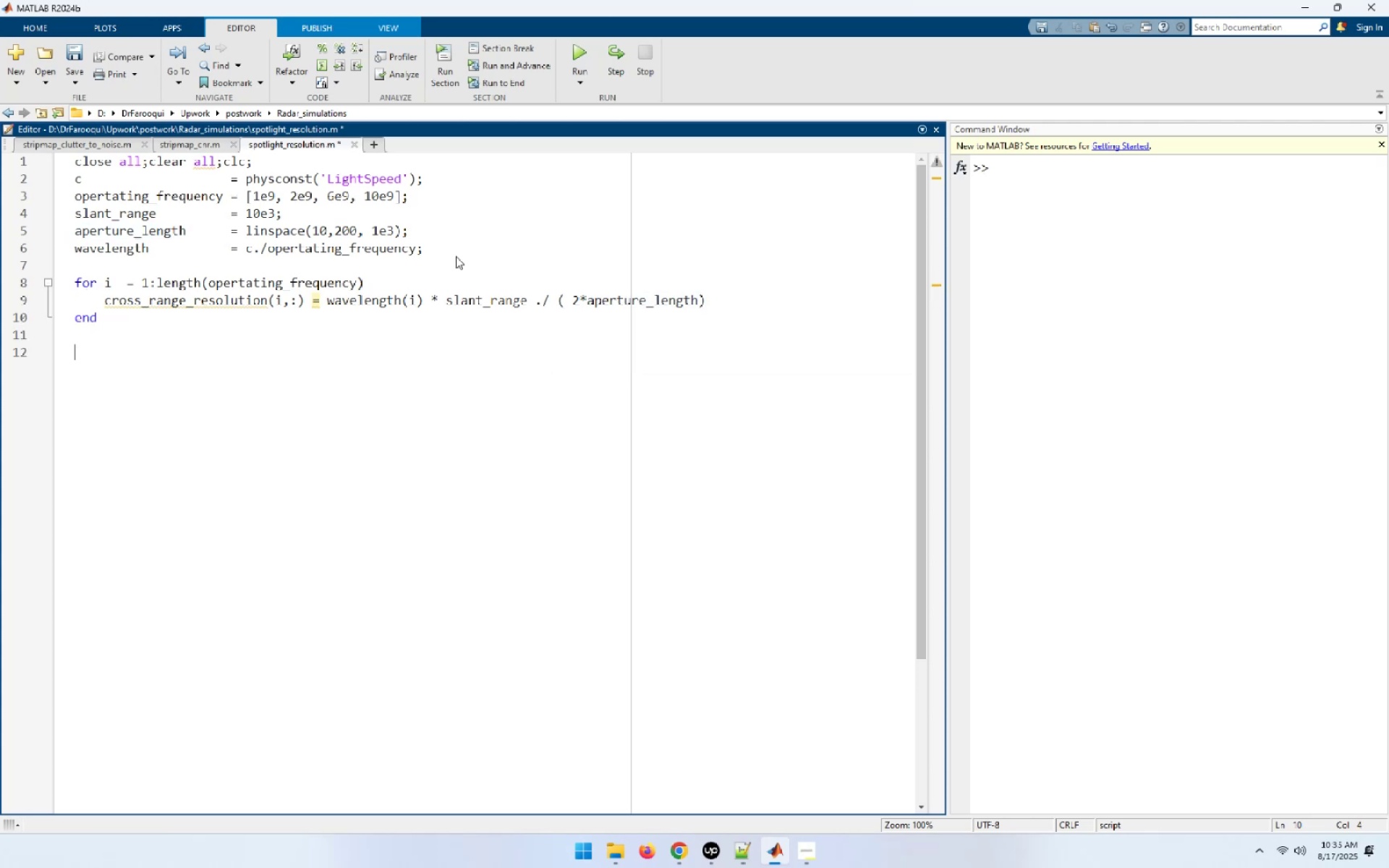 
key(F)
 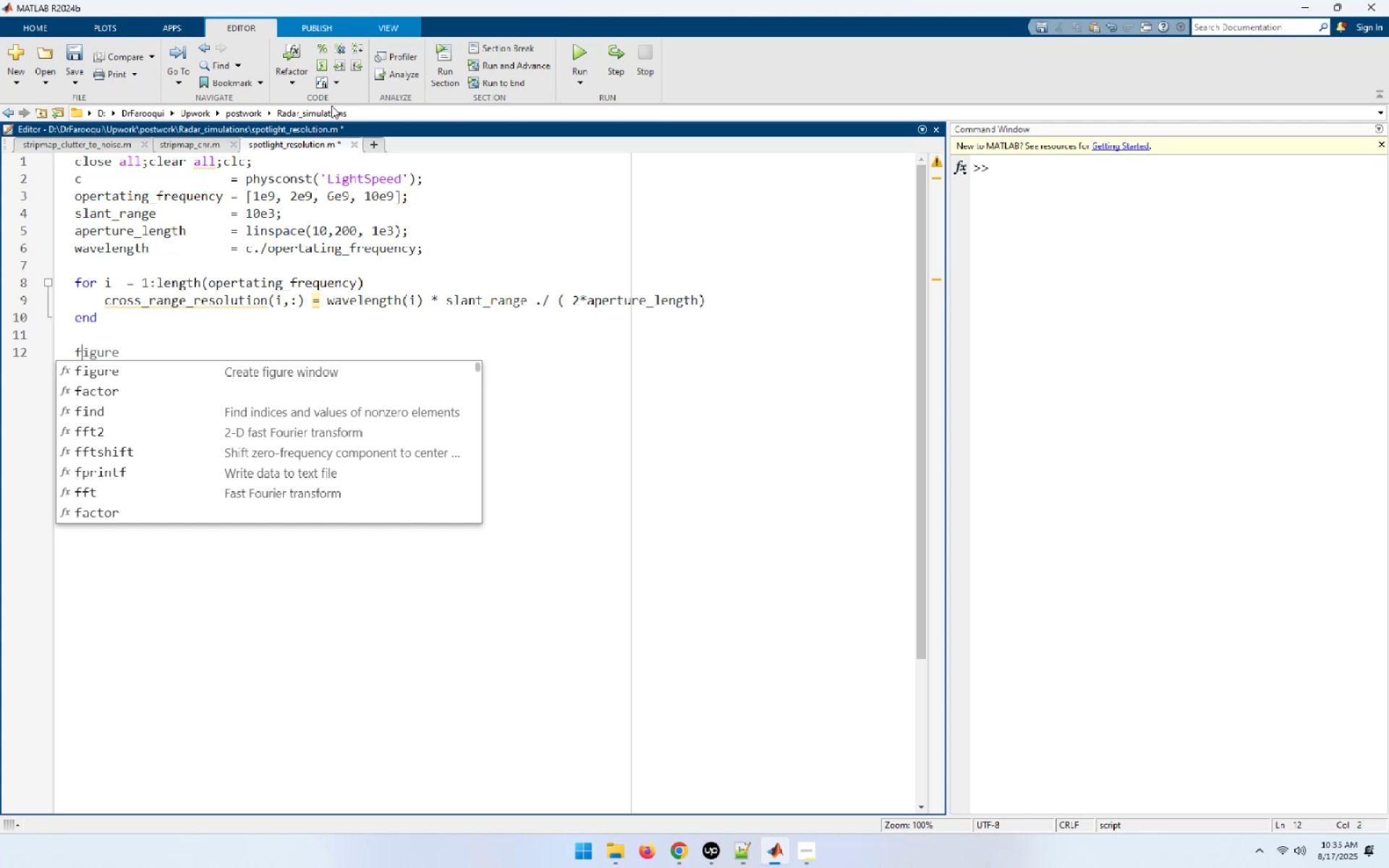 
left_click([86, 139])
 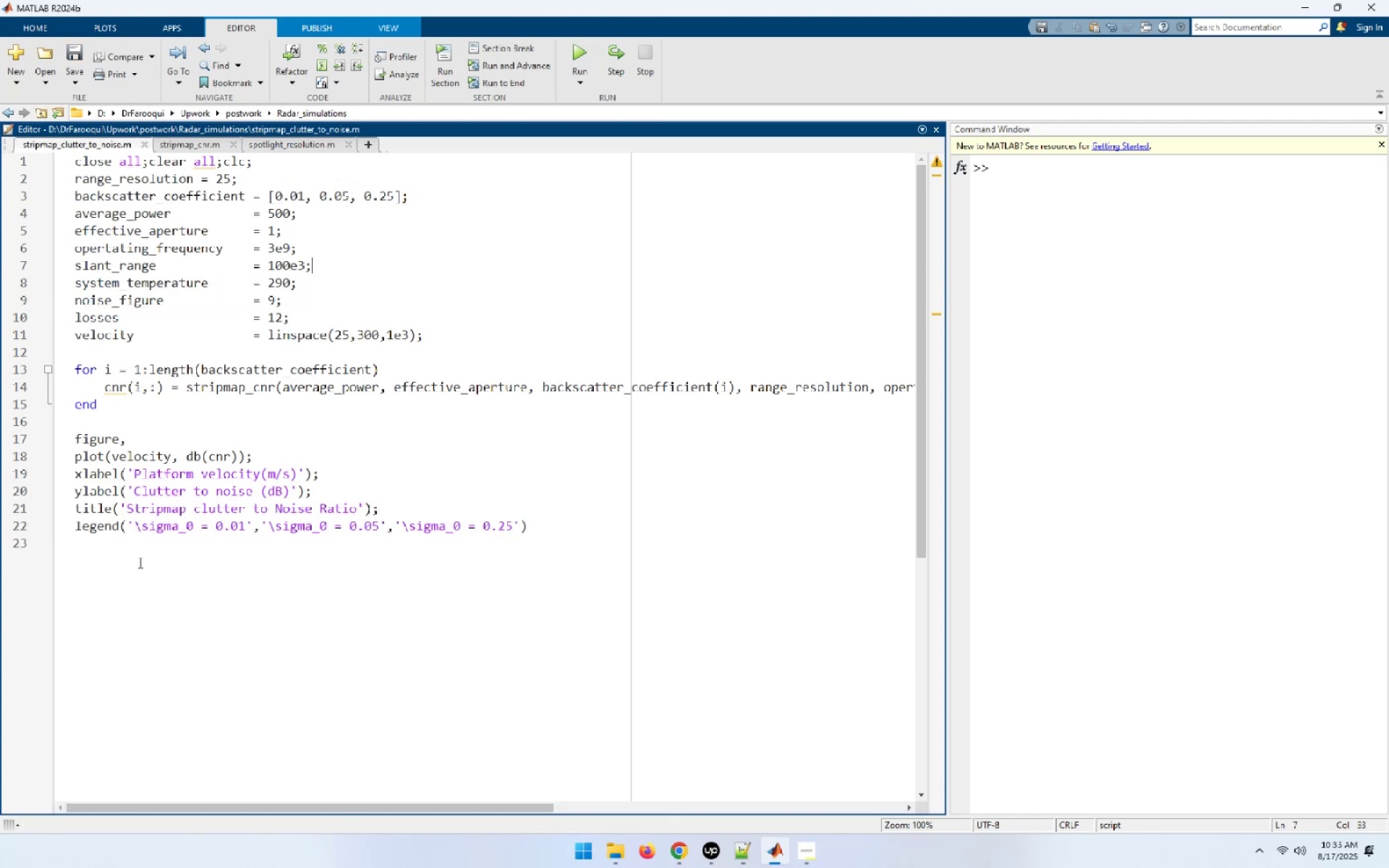 
left_click_drag(start_coordinate=[97, 574], to_coordinate=[41, 437])
 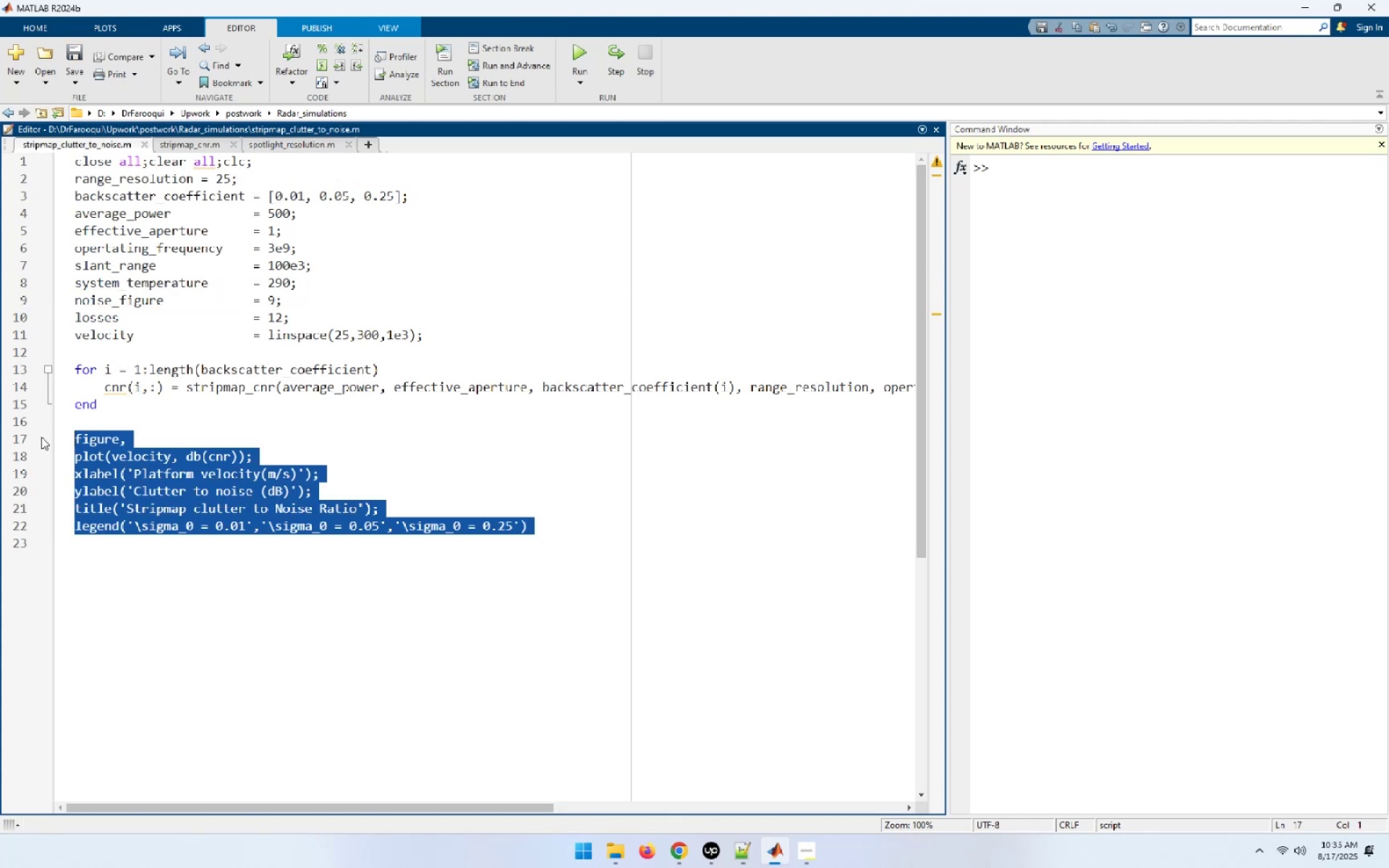 
key(Control+C)
 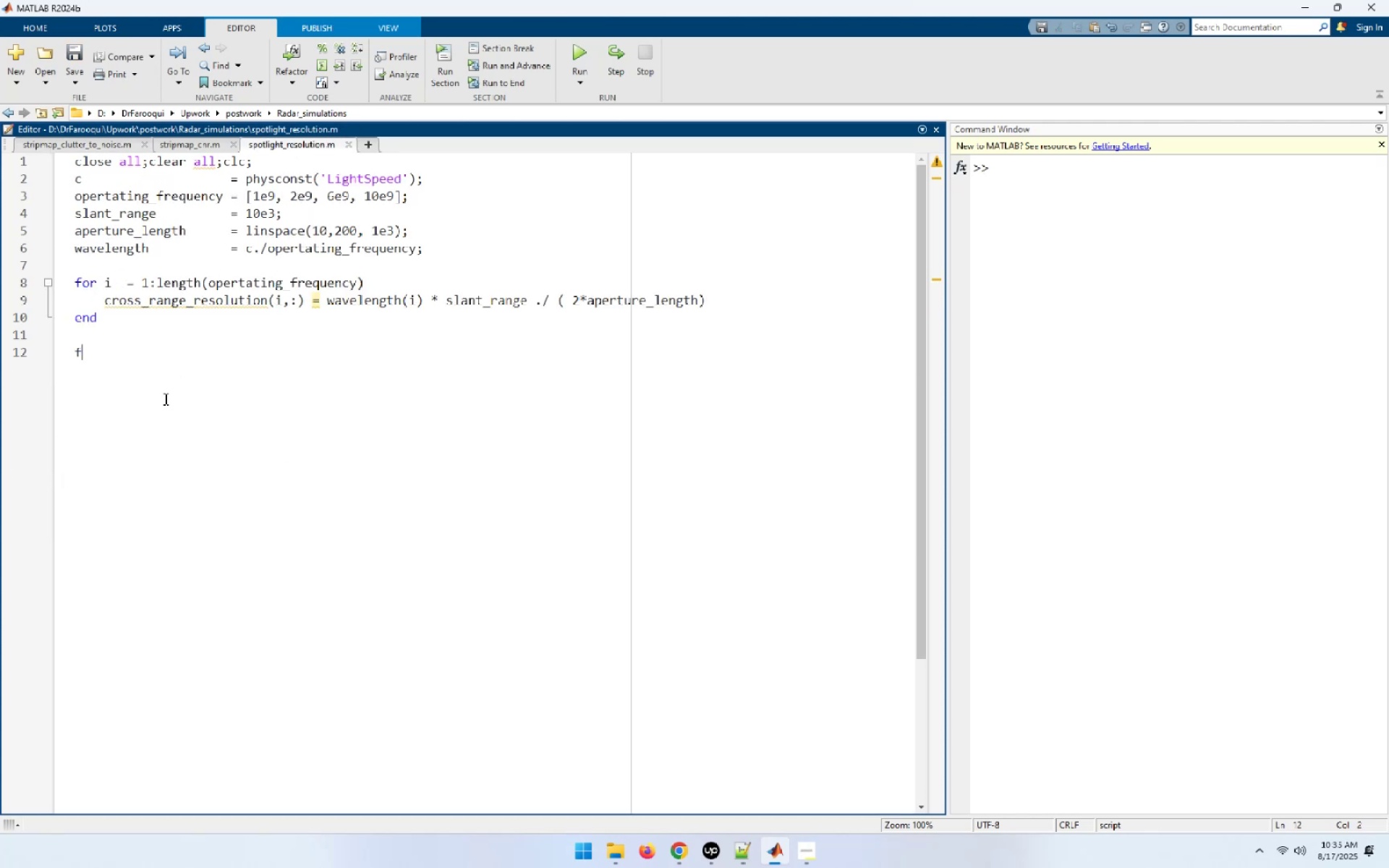 
left_click_drag(start_coordinate=[77, 352], to_coordinate=[84, 351])
 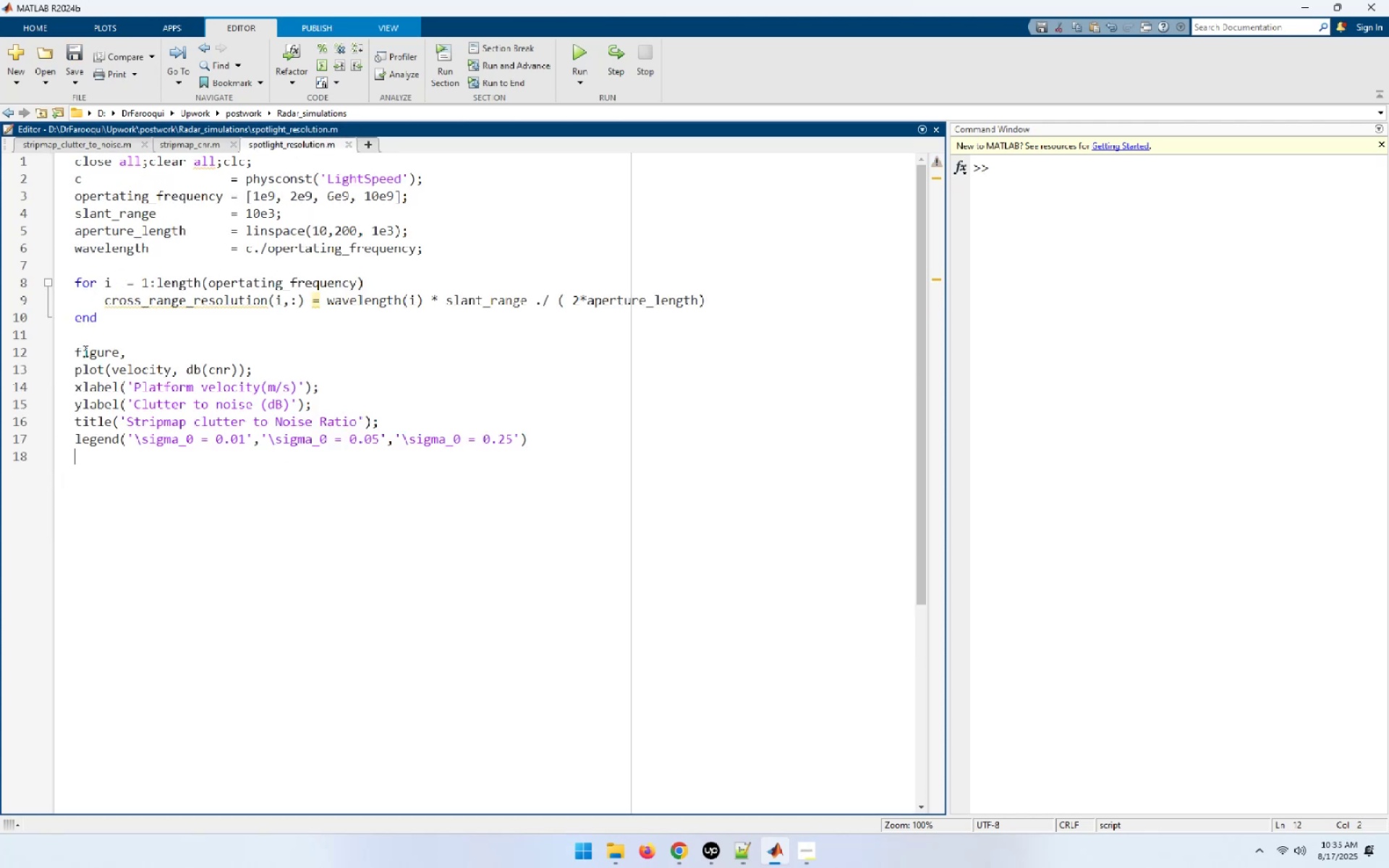 
key(Control+V)
 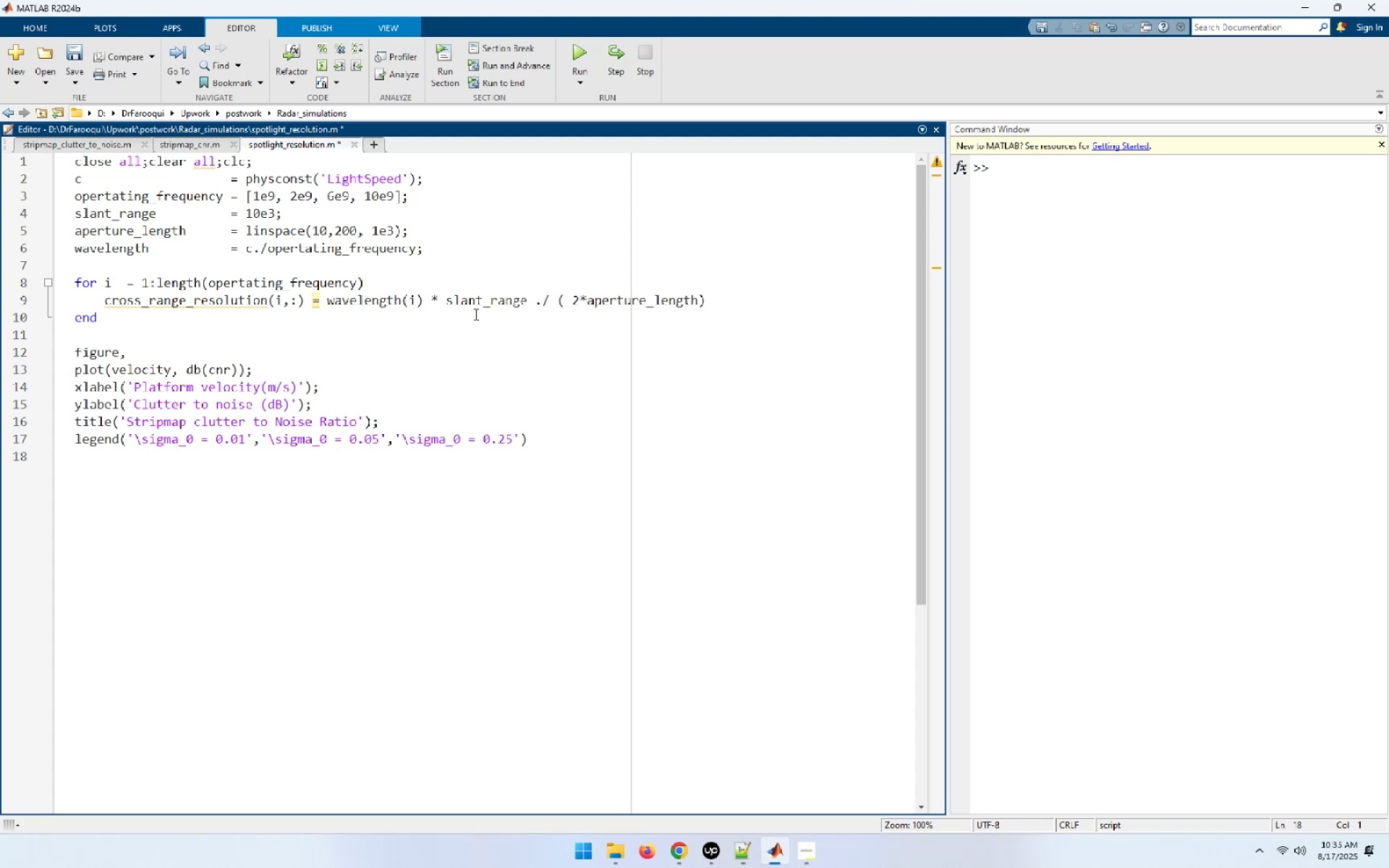 
double_click([664, 300])
 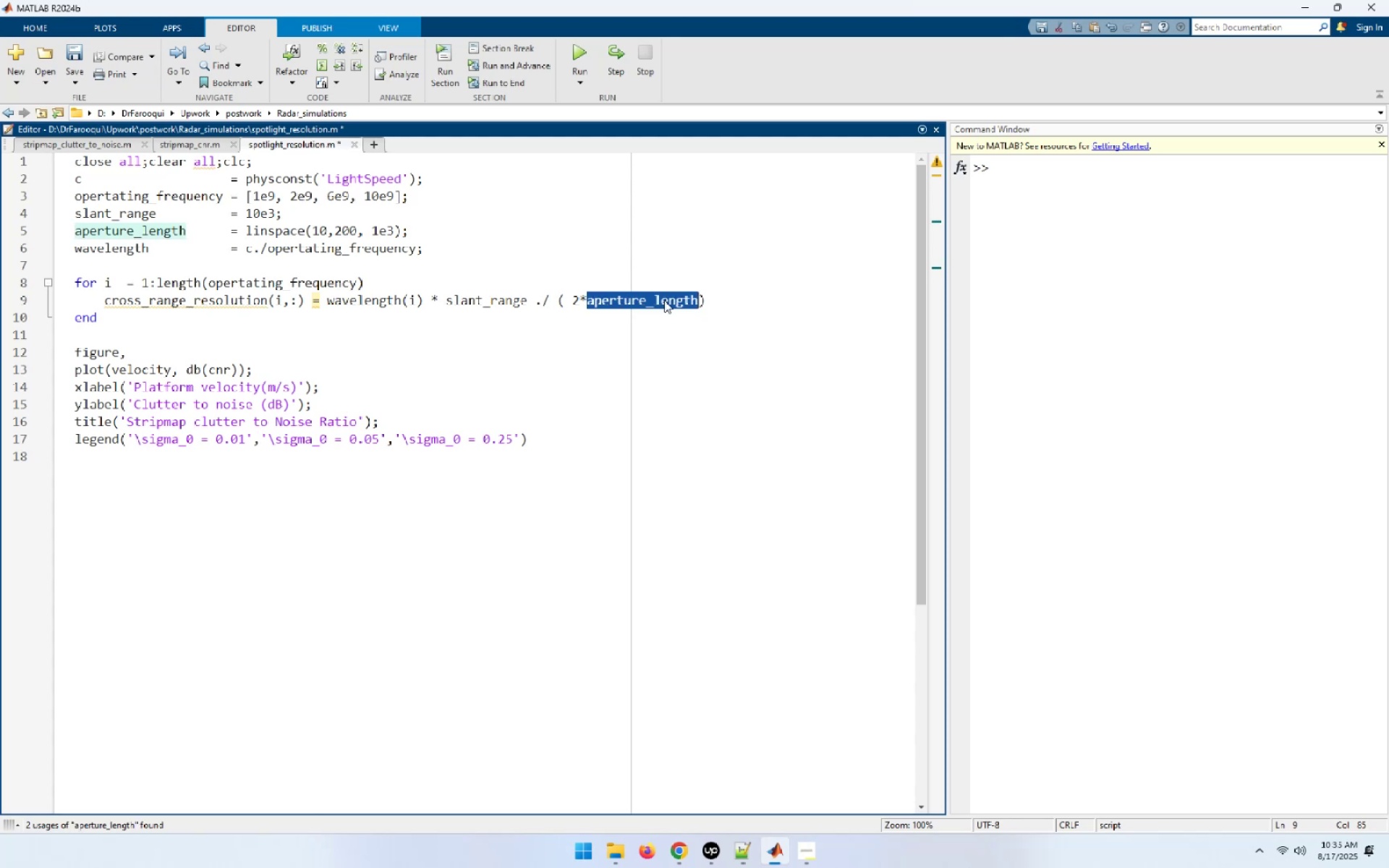 
key(Control+C)
 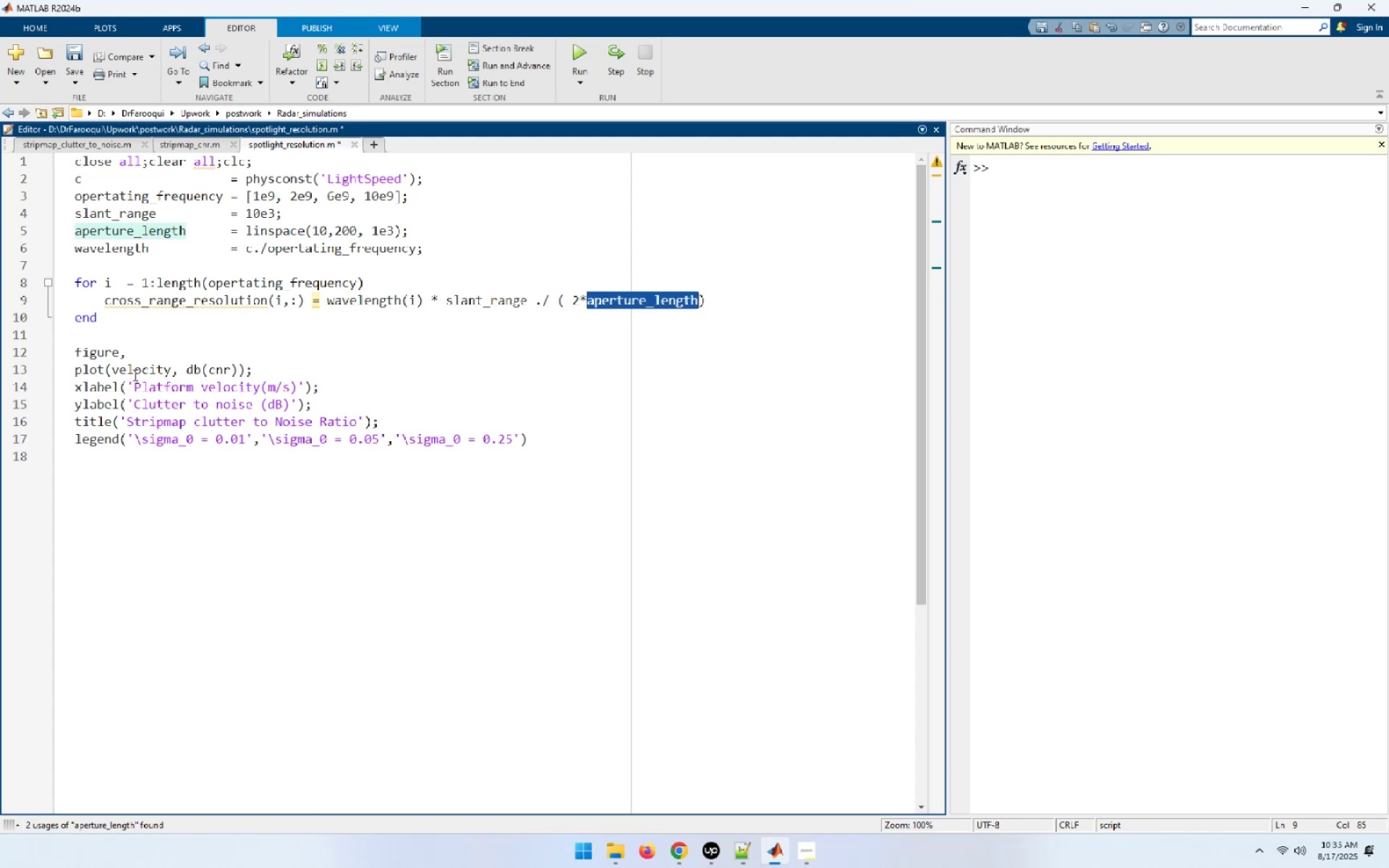 
double_click([133, 369])
 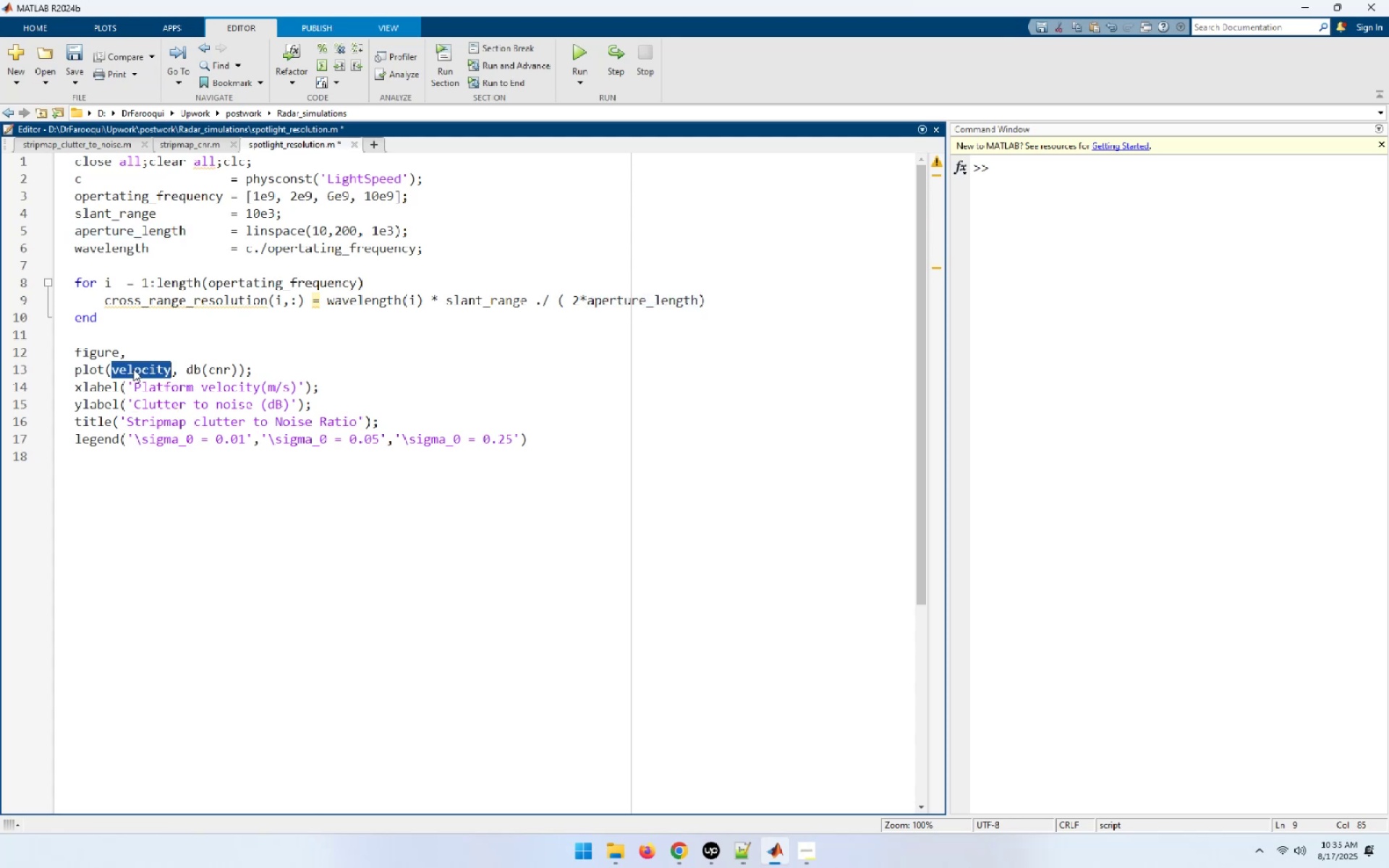 
key(Control+ControlLeft)
 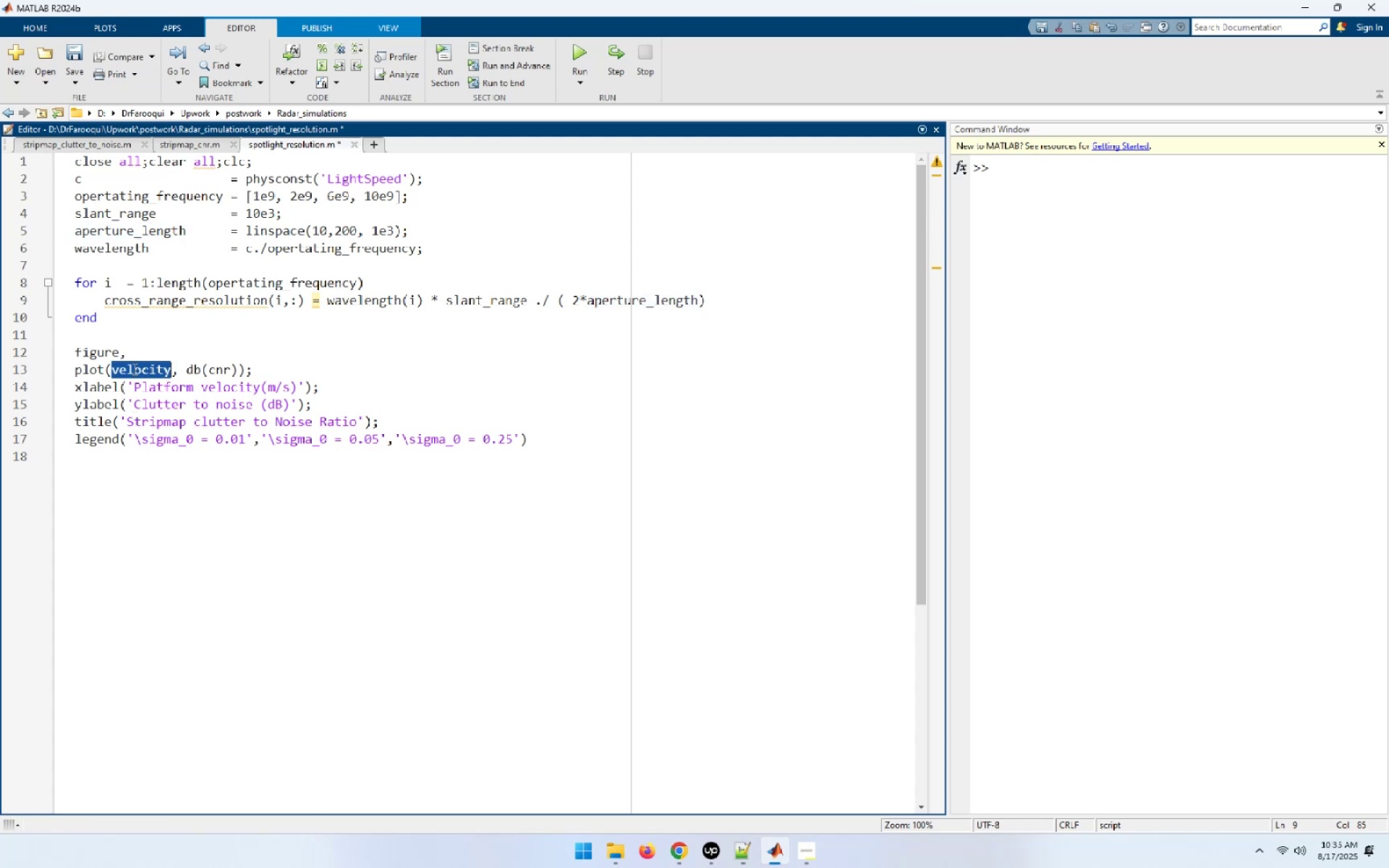 
key(Control+V)
 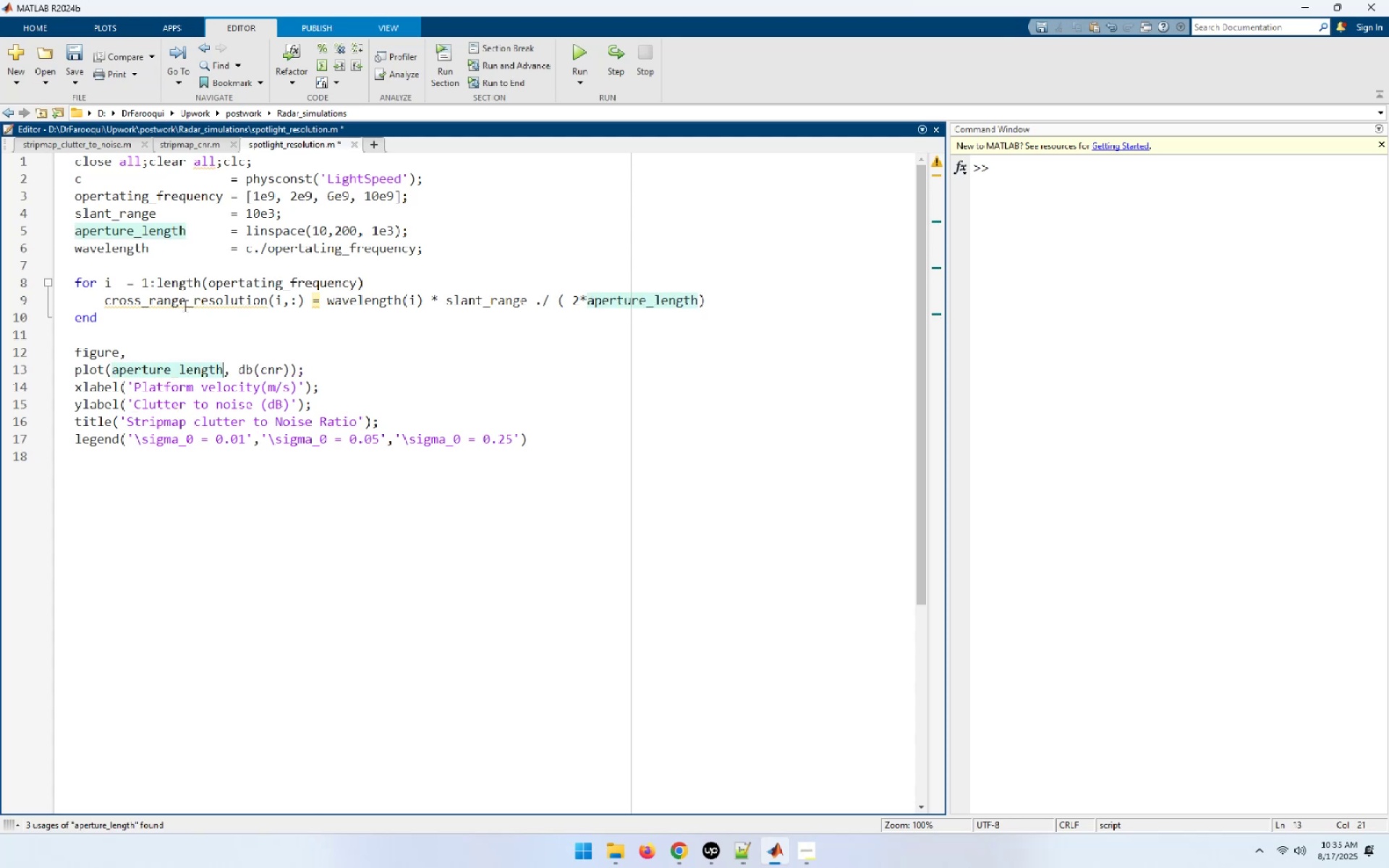 
double_click([187, 299])
 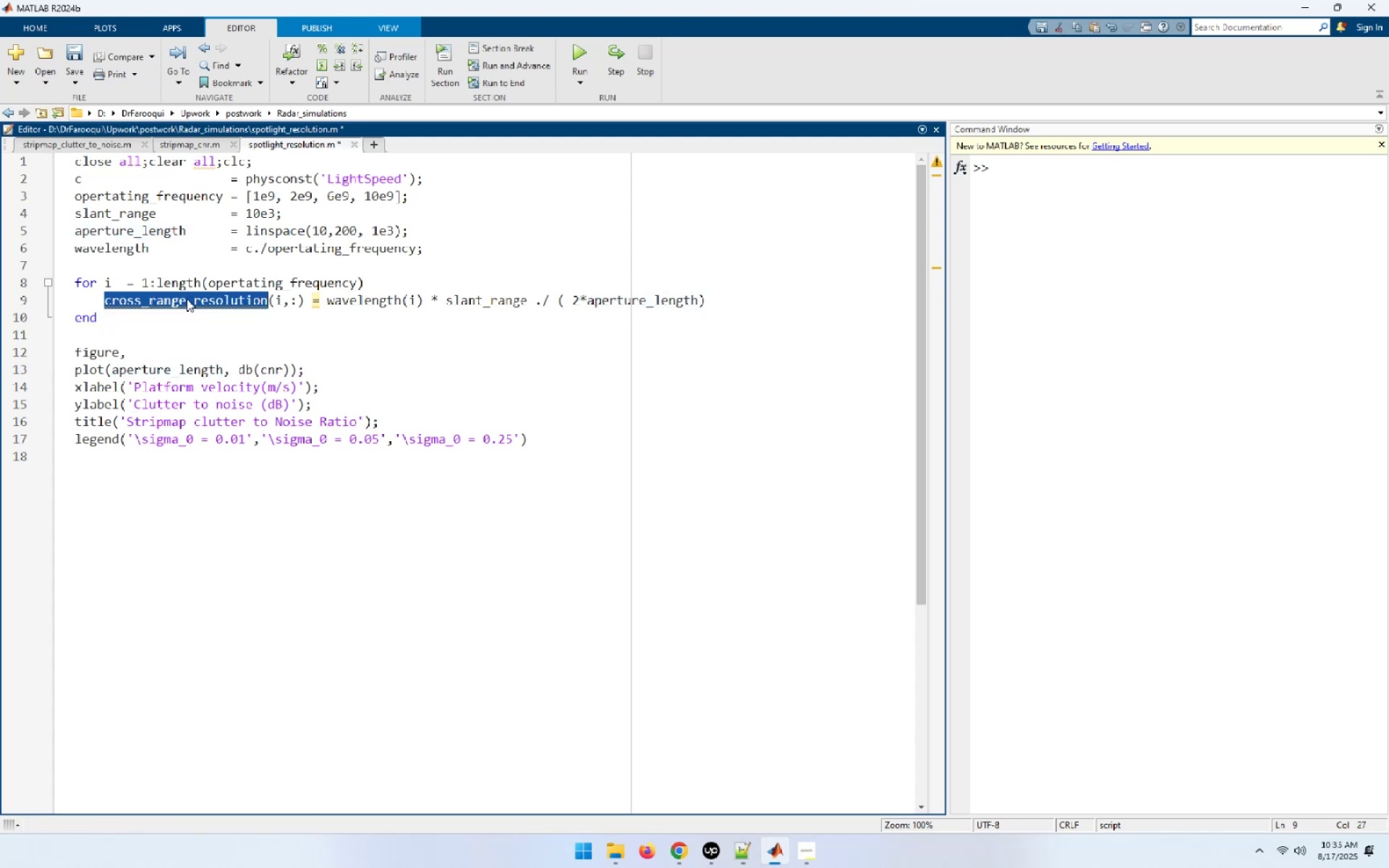 
key(Control+C)
 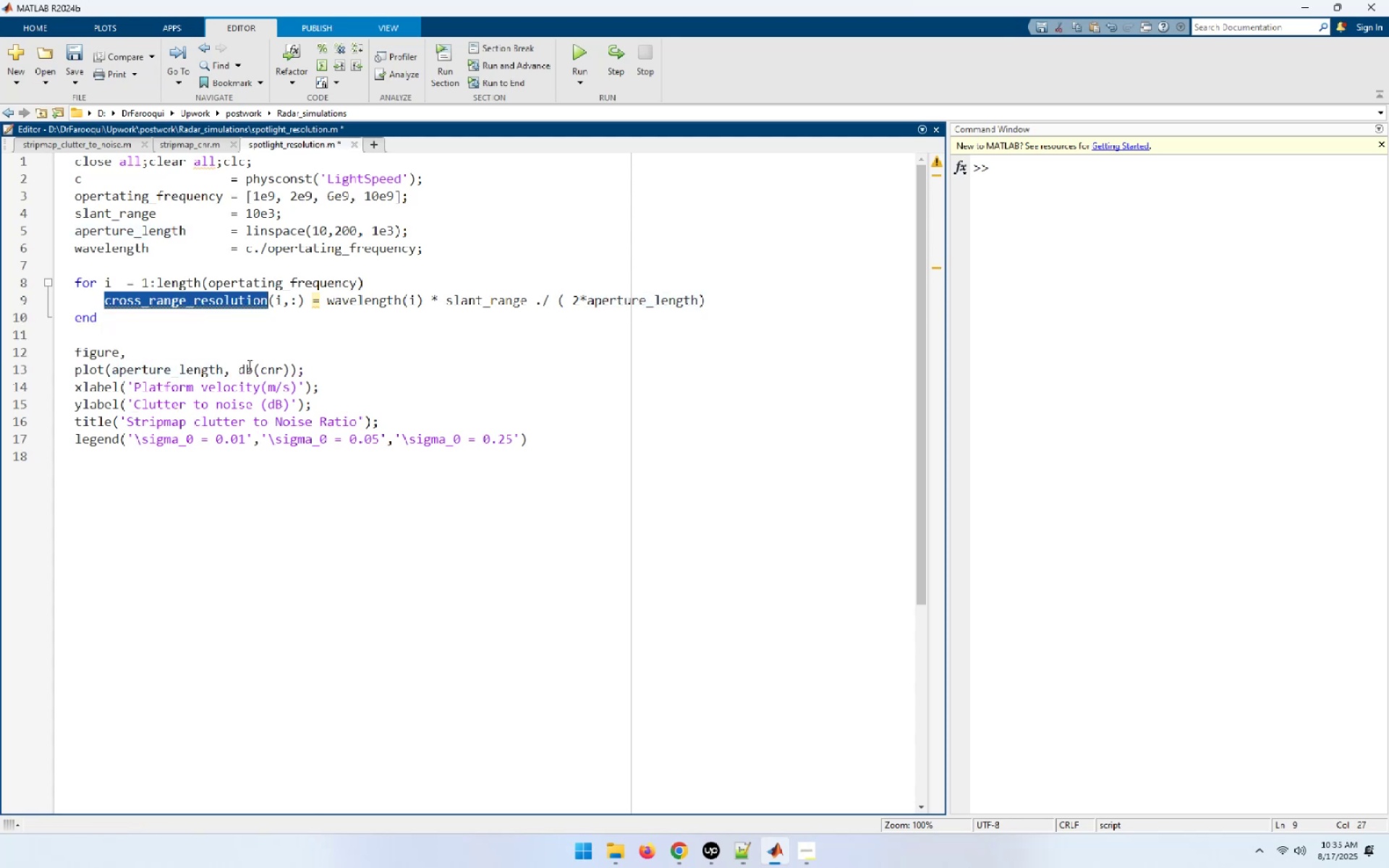 
left_click_drag(start_coordinate=[239, 367], to_coordinate=[286, 375])
 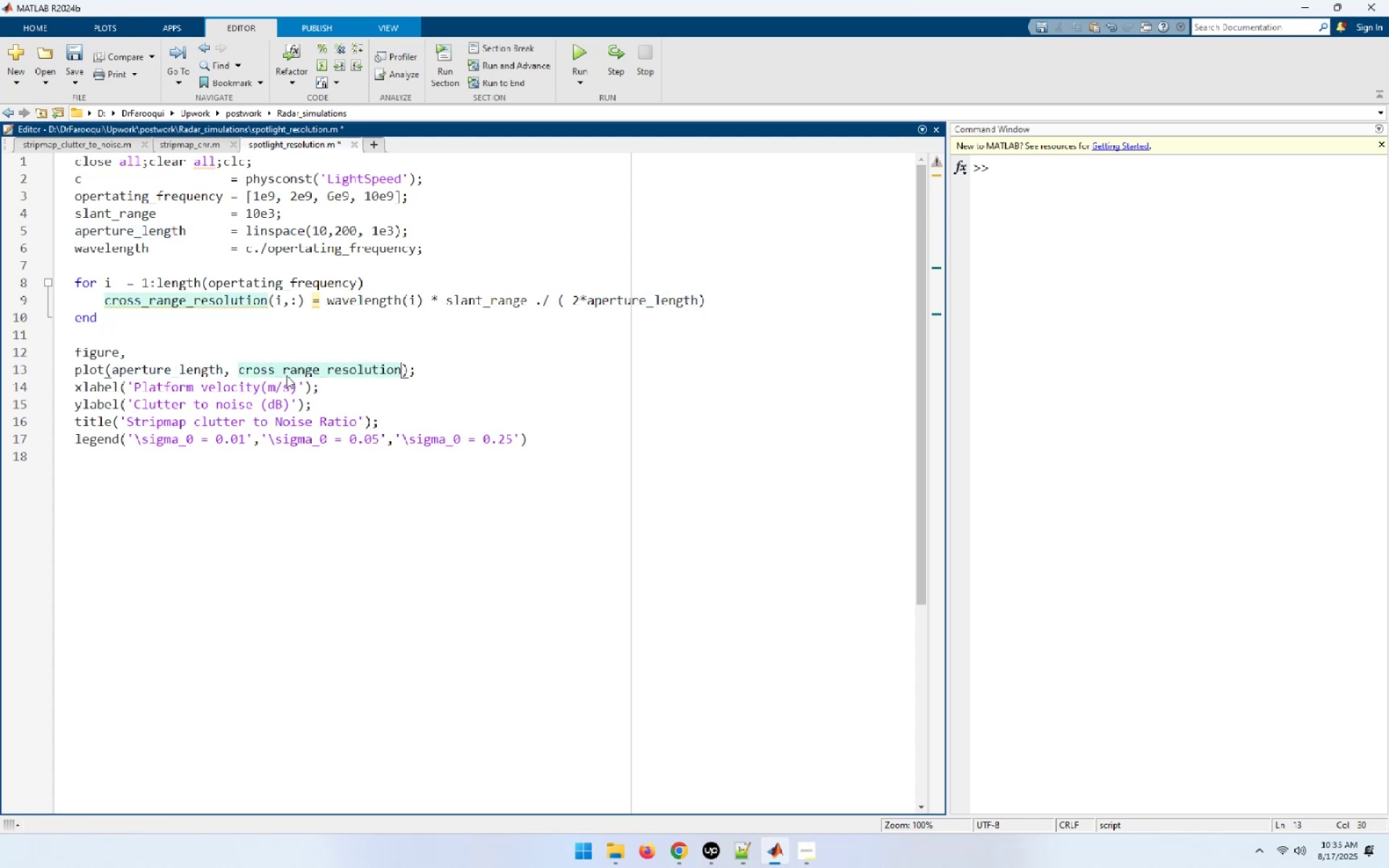 
key(Control+ControlLeft)
 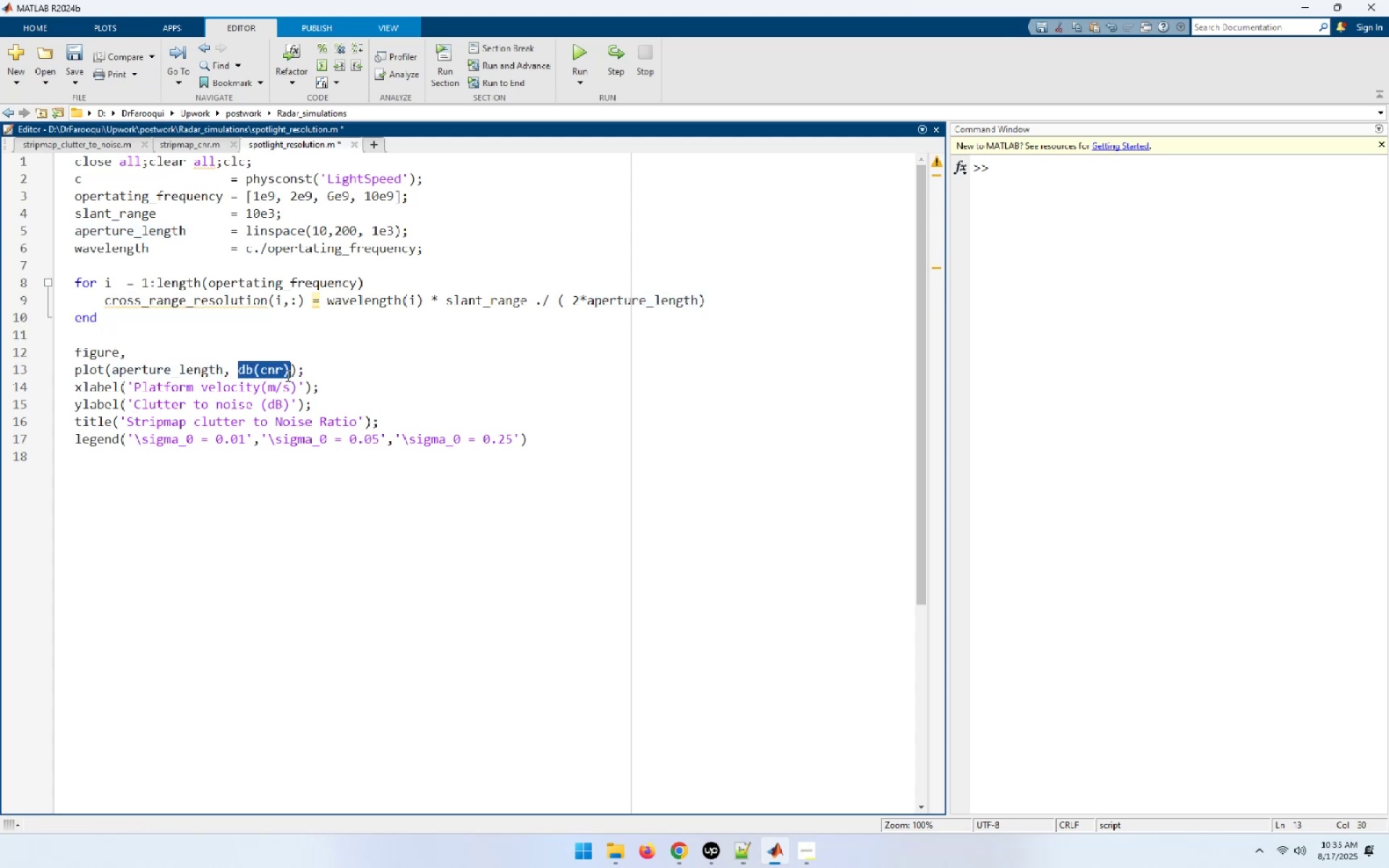 
key(Control+V)
 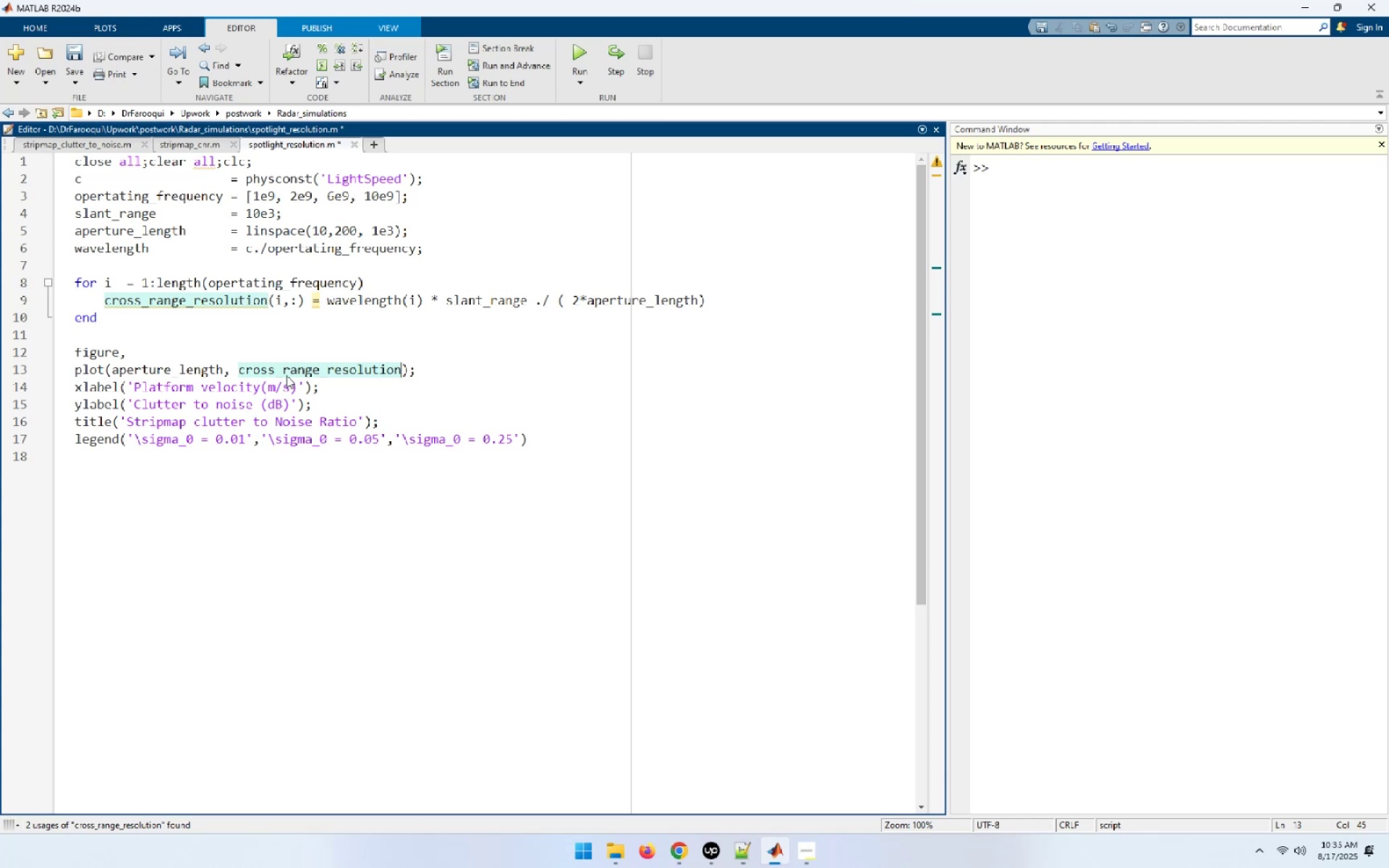 
left_click_drag(start_coordinate=[297, 387], to_coordinate=[134, 393])
 